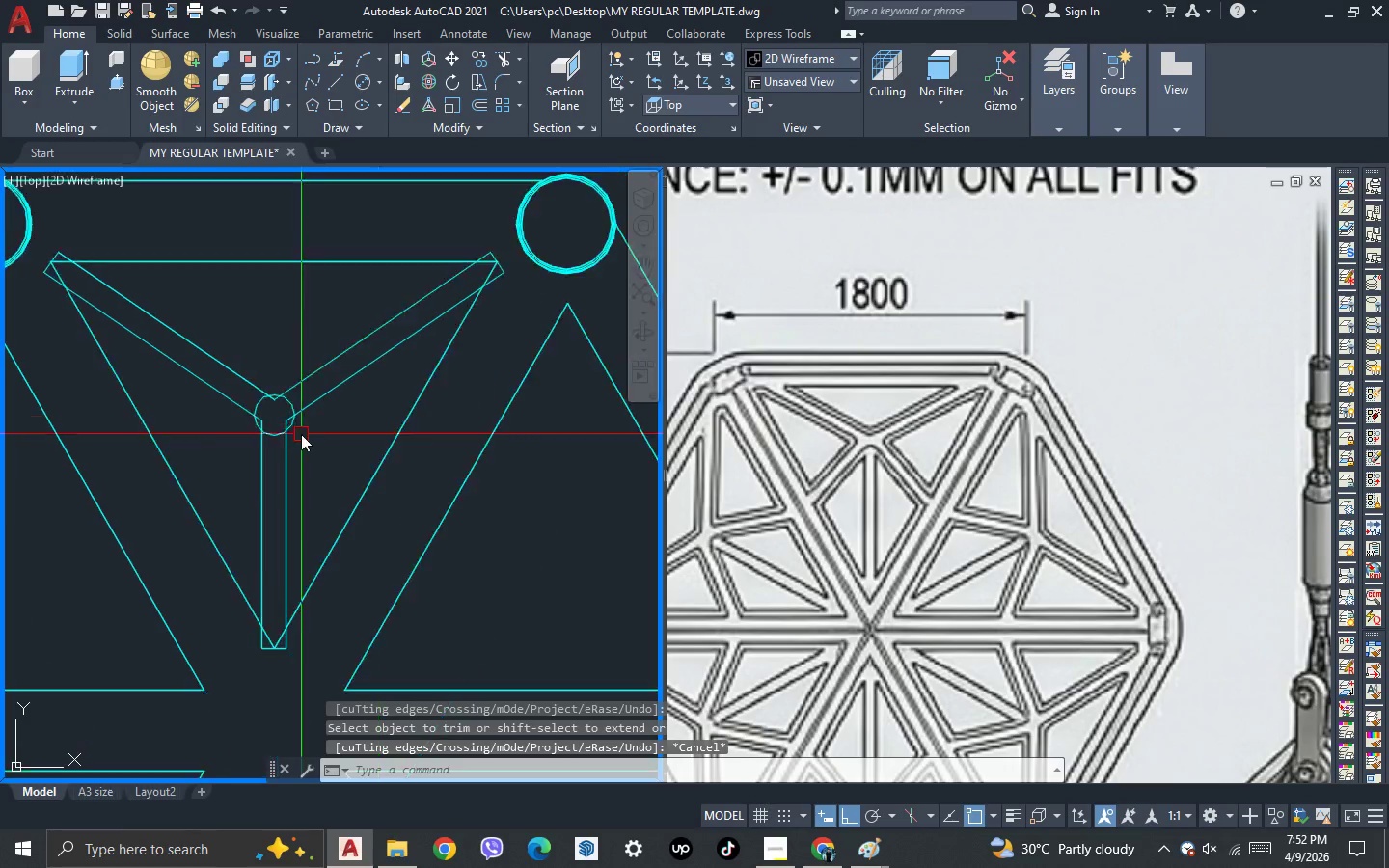 
scroll: coordinate [301, 434], scroll_direction: down, amount: 5.0
 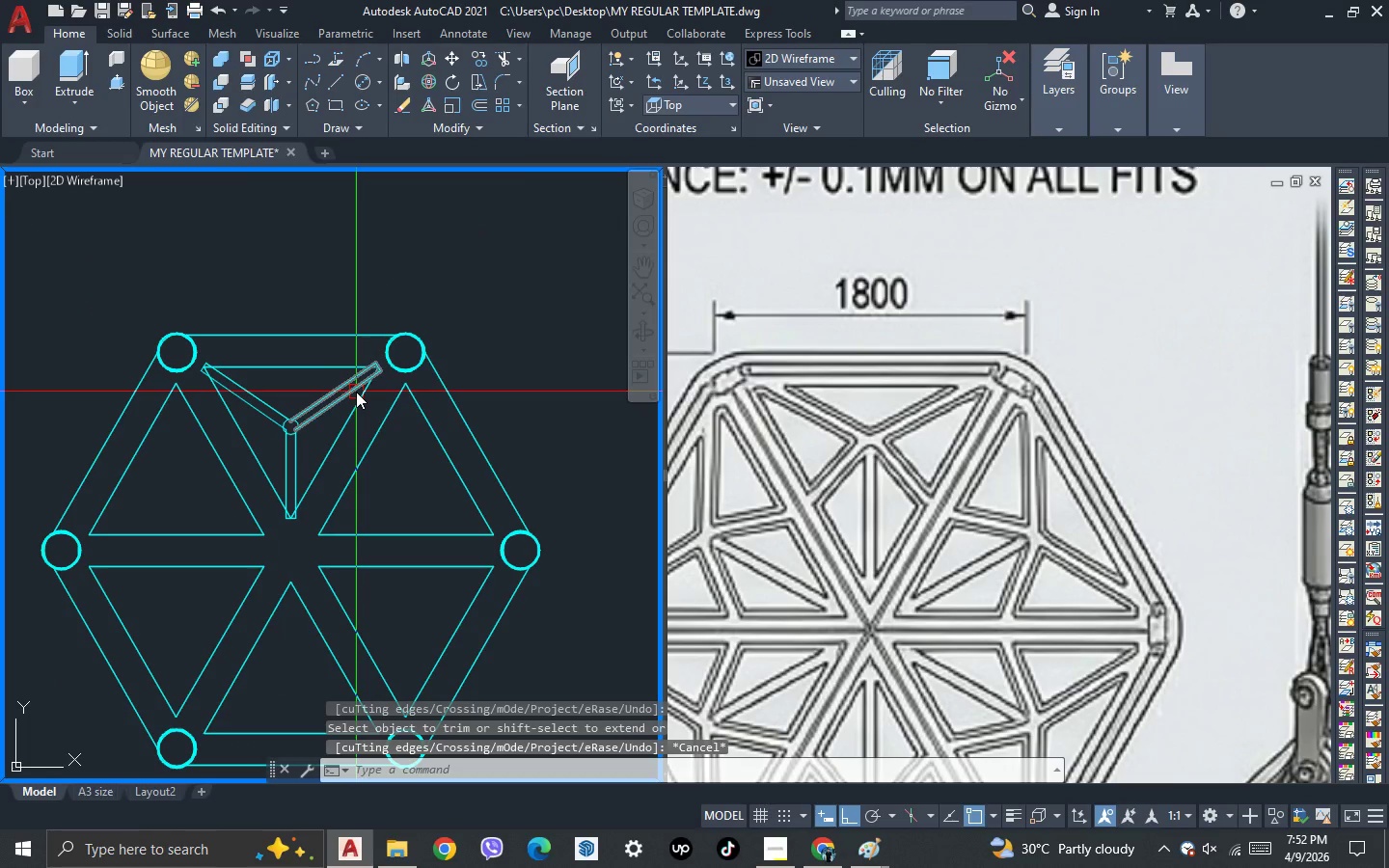 
left_click([356, 392])
 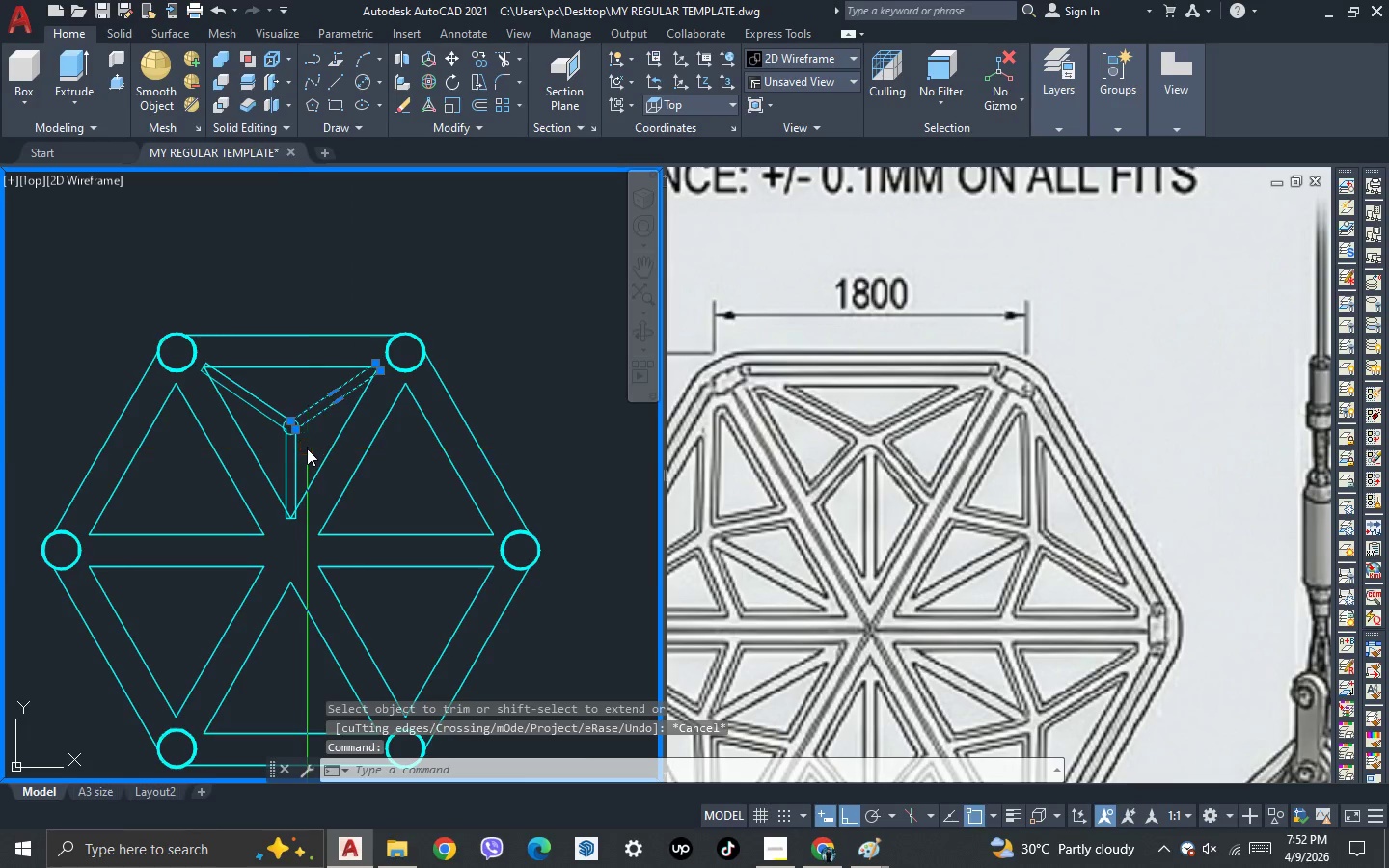 
scroll: coordinate [307, 448], scroll_direction: up, amount: 1.0
 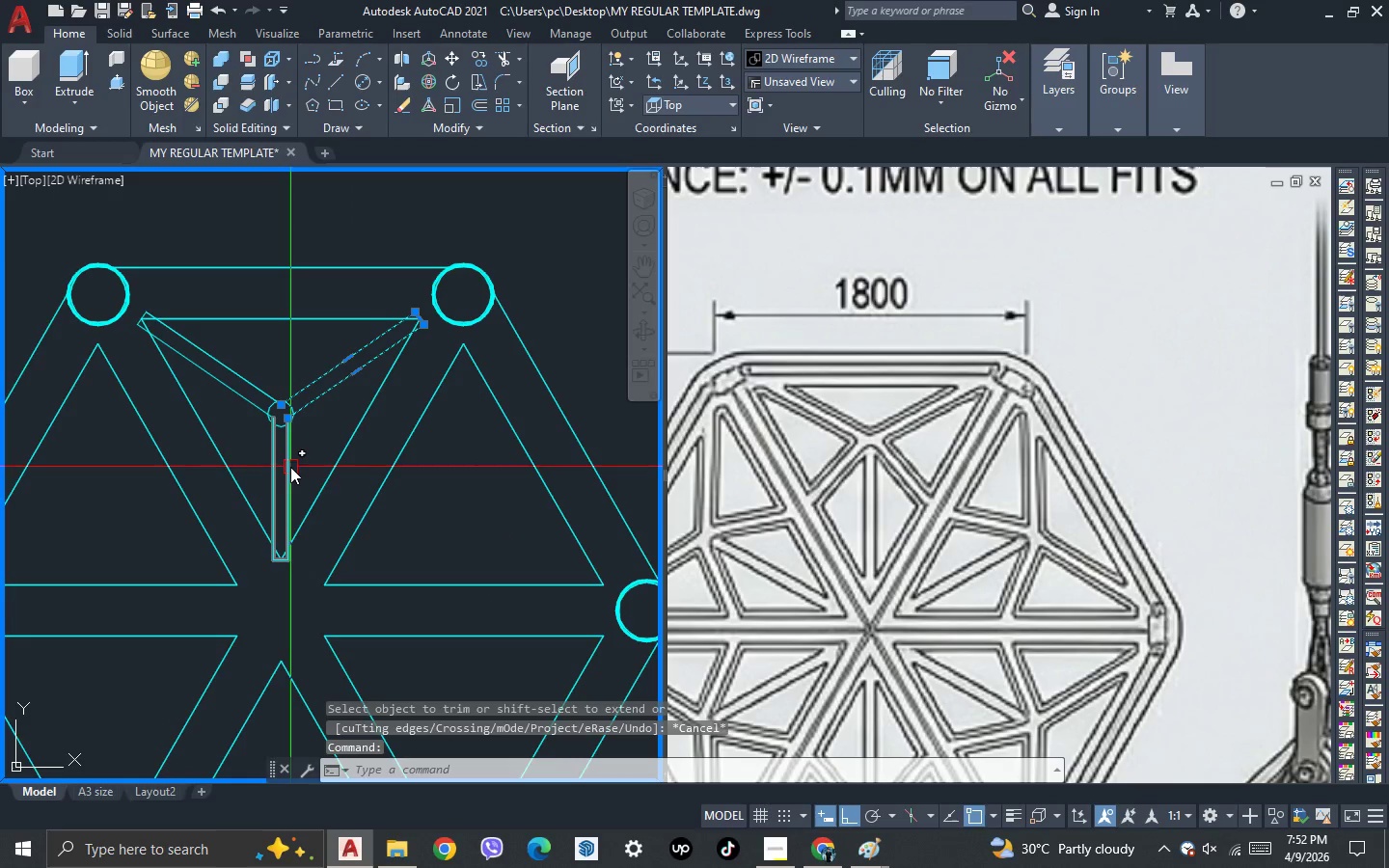 
left_click([290, 467])
 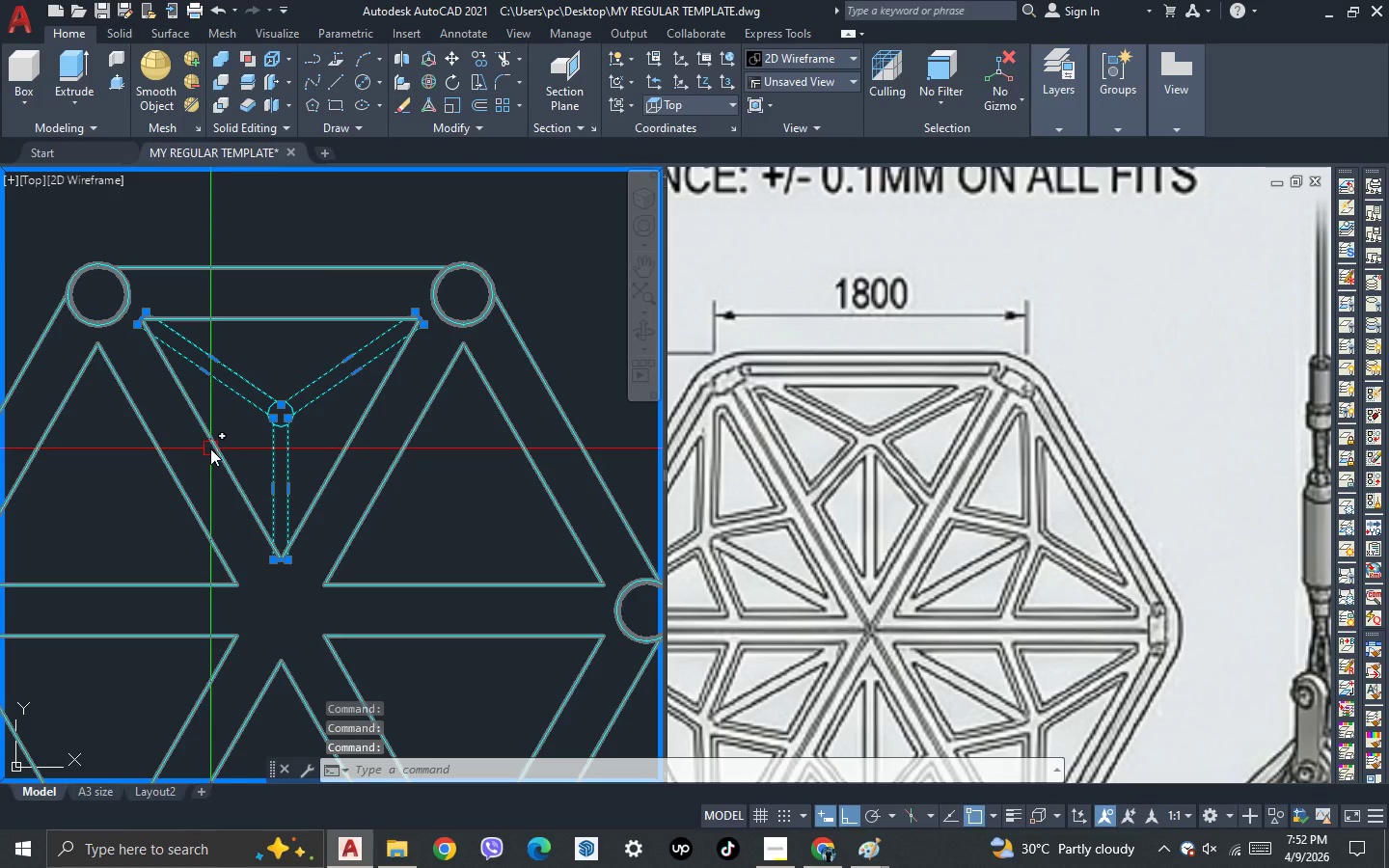 
key(Escape)
 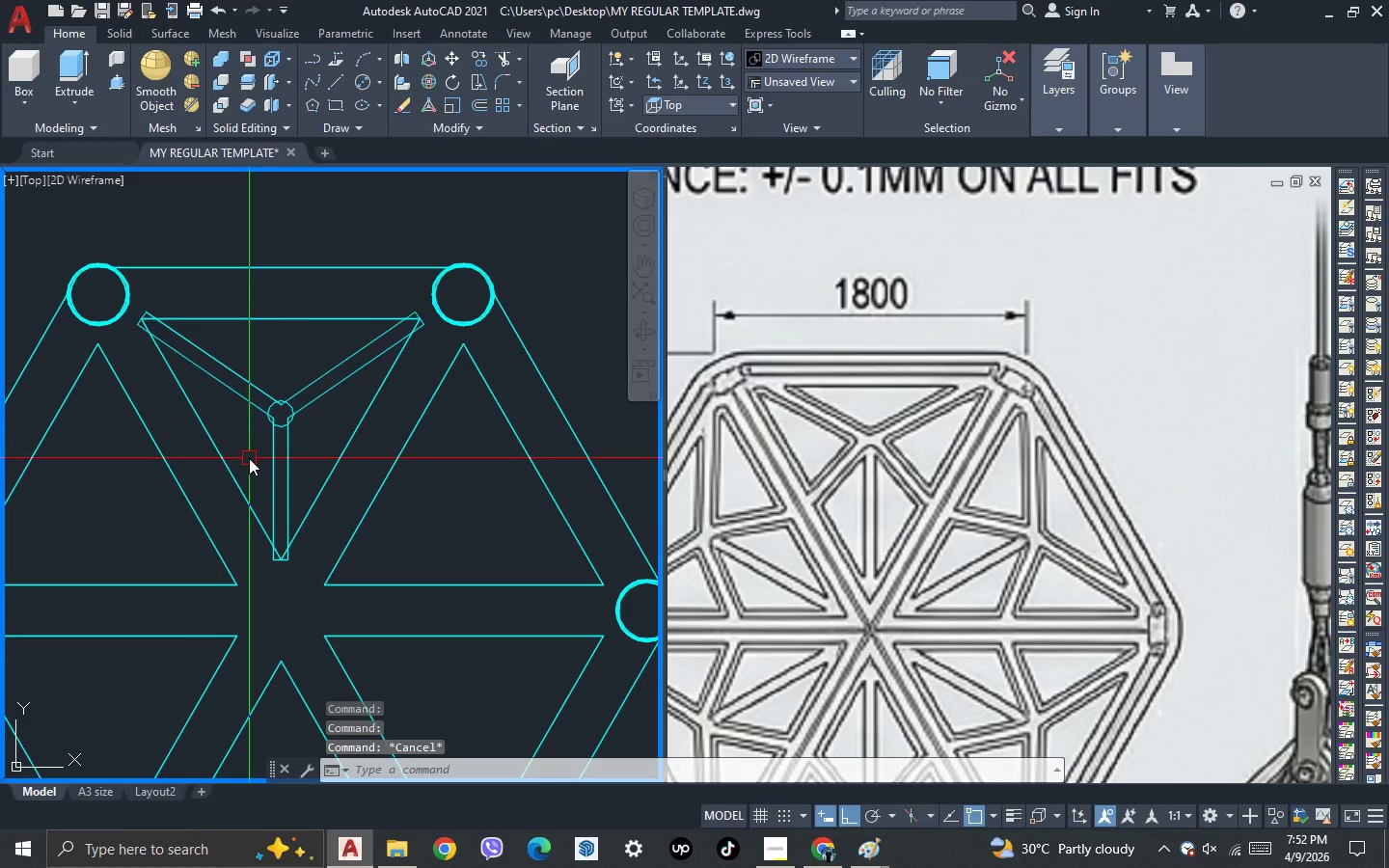 
key(Escape)
 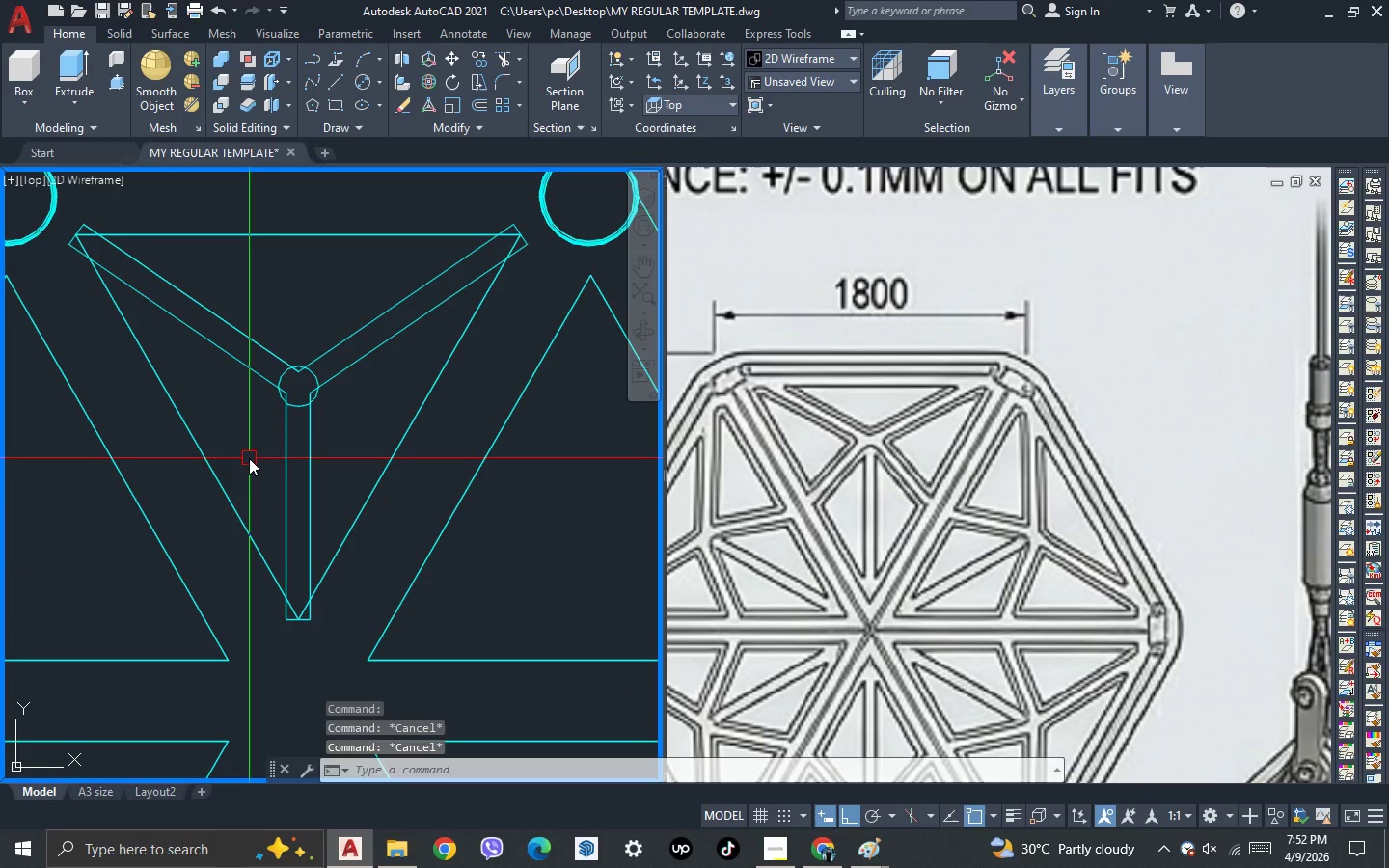 
scroll: coordinate [249, 458], scroll_direction: up, amount: 1.0
 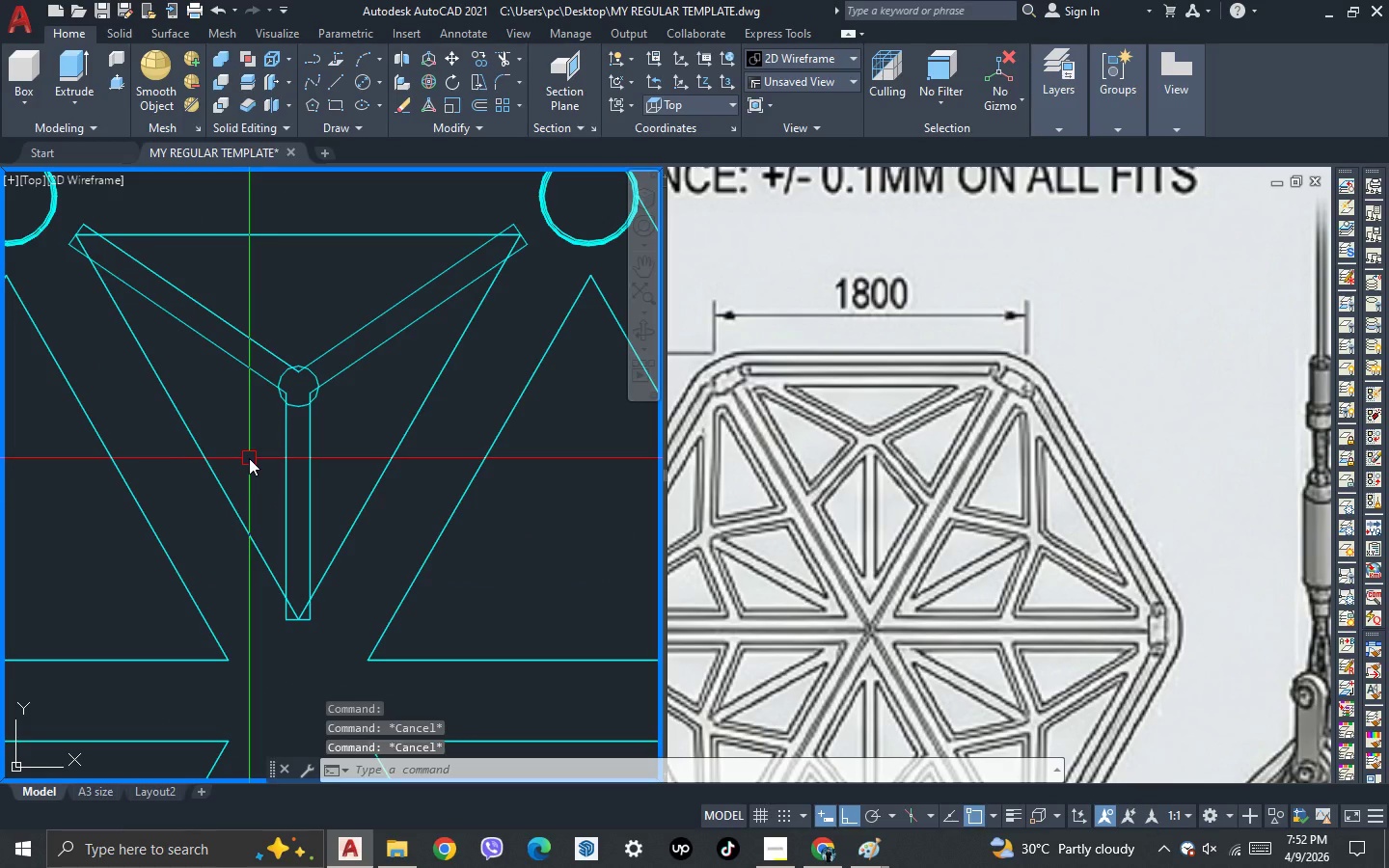 
key(L)
 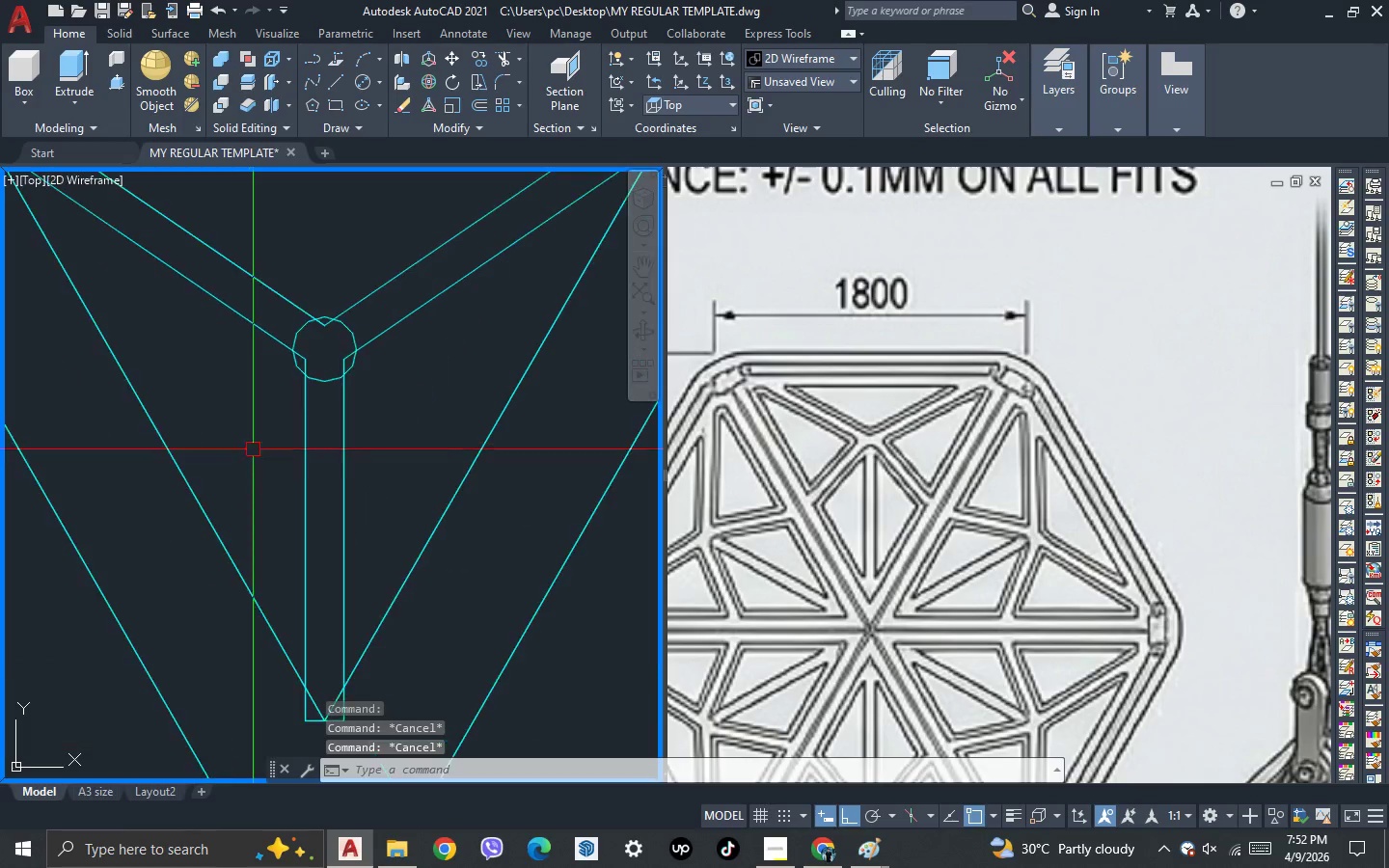 
key(Space)
 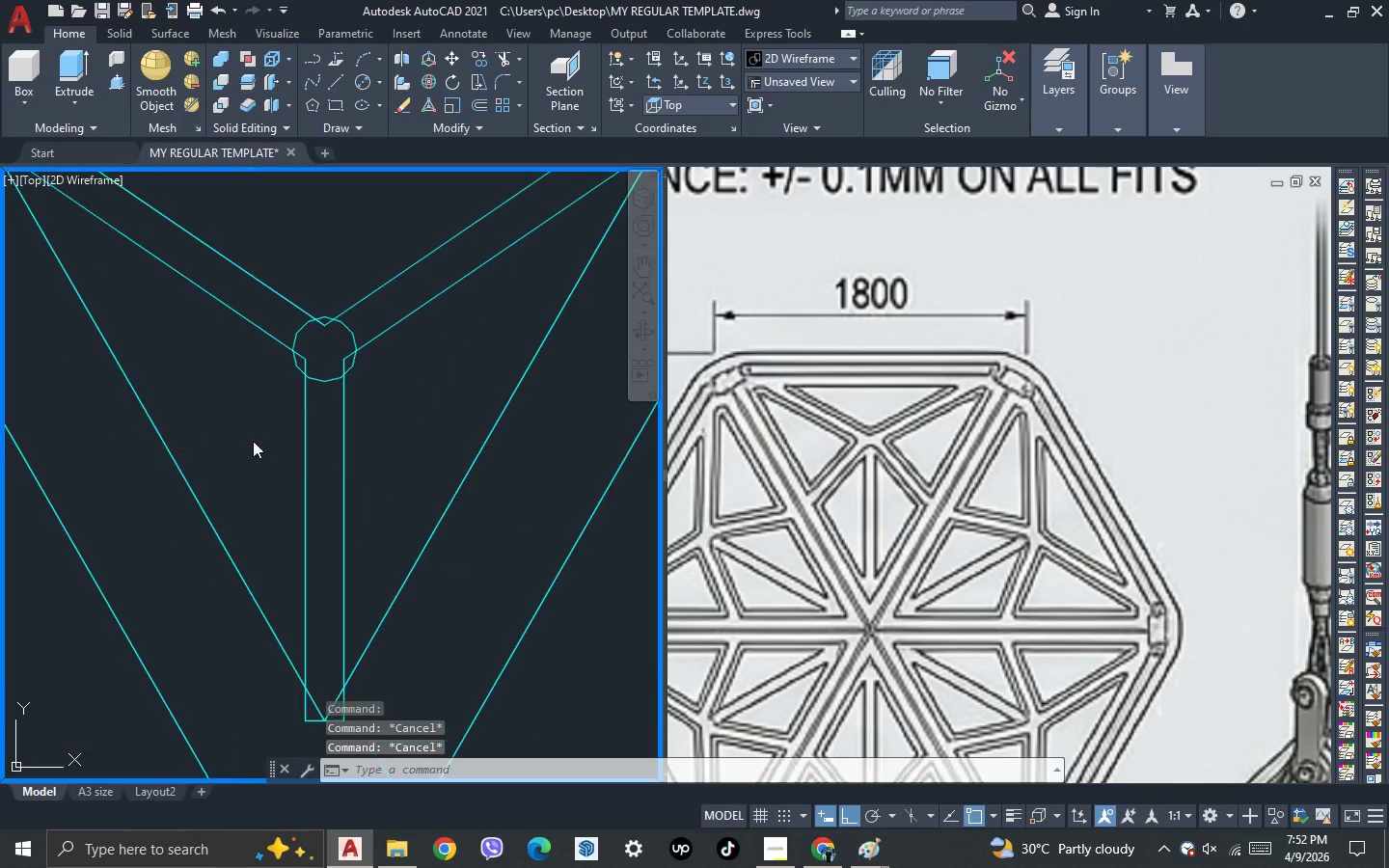 
scroll: coordinate [253, 449], scroll_direction: up, amount: 1.0
 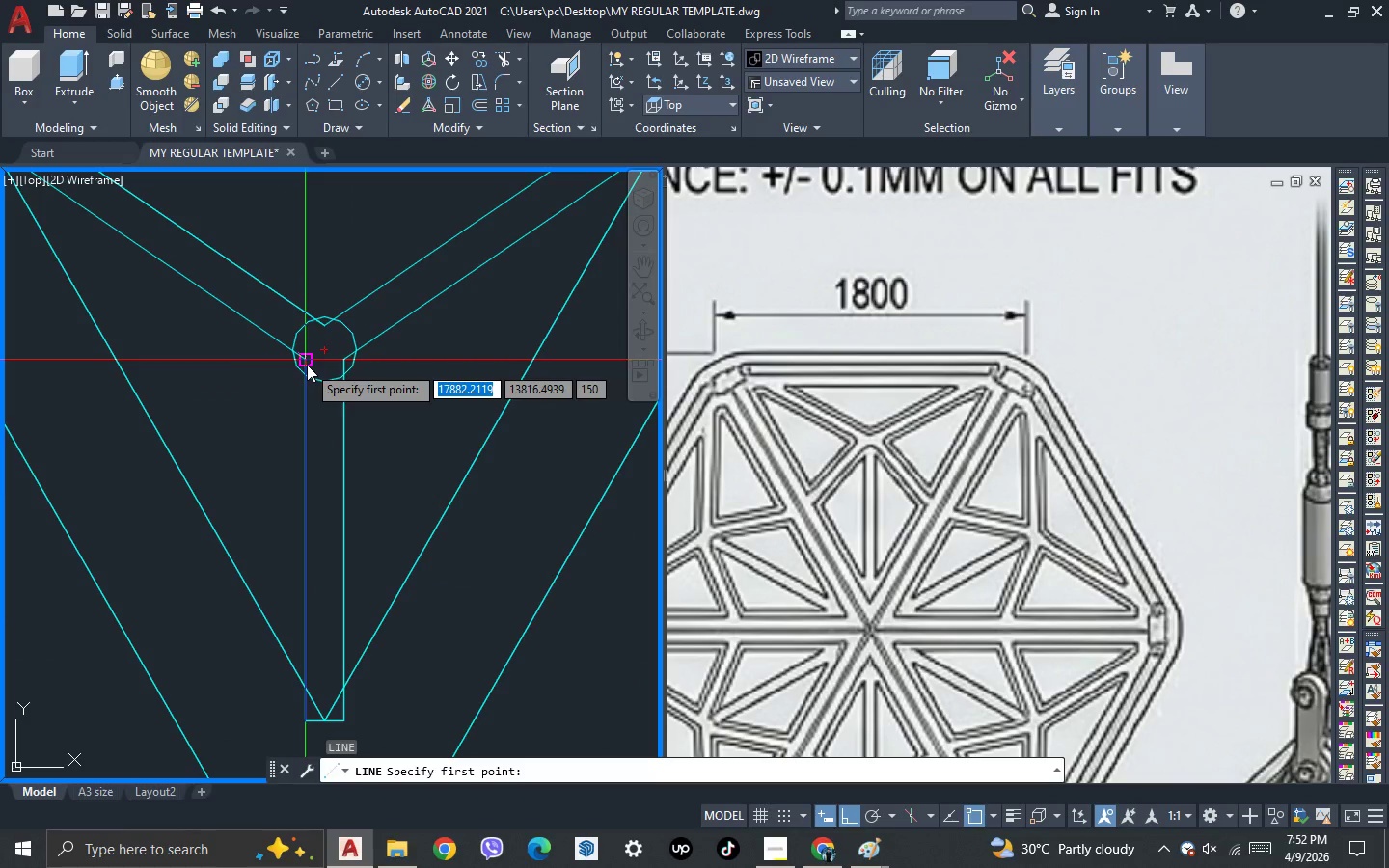 
key(Escape)
 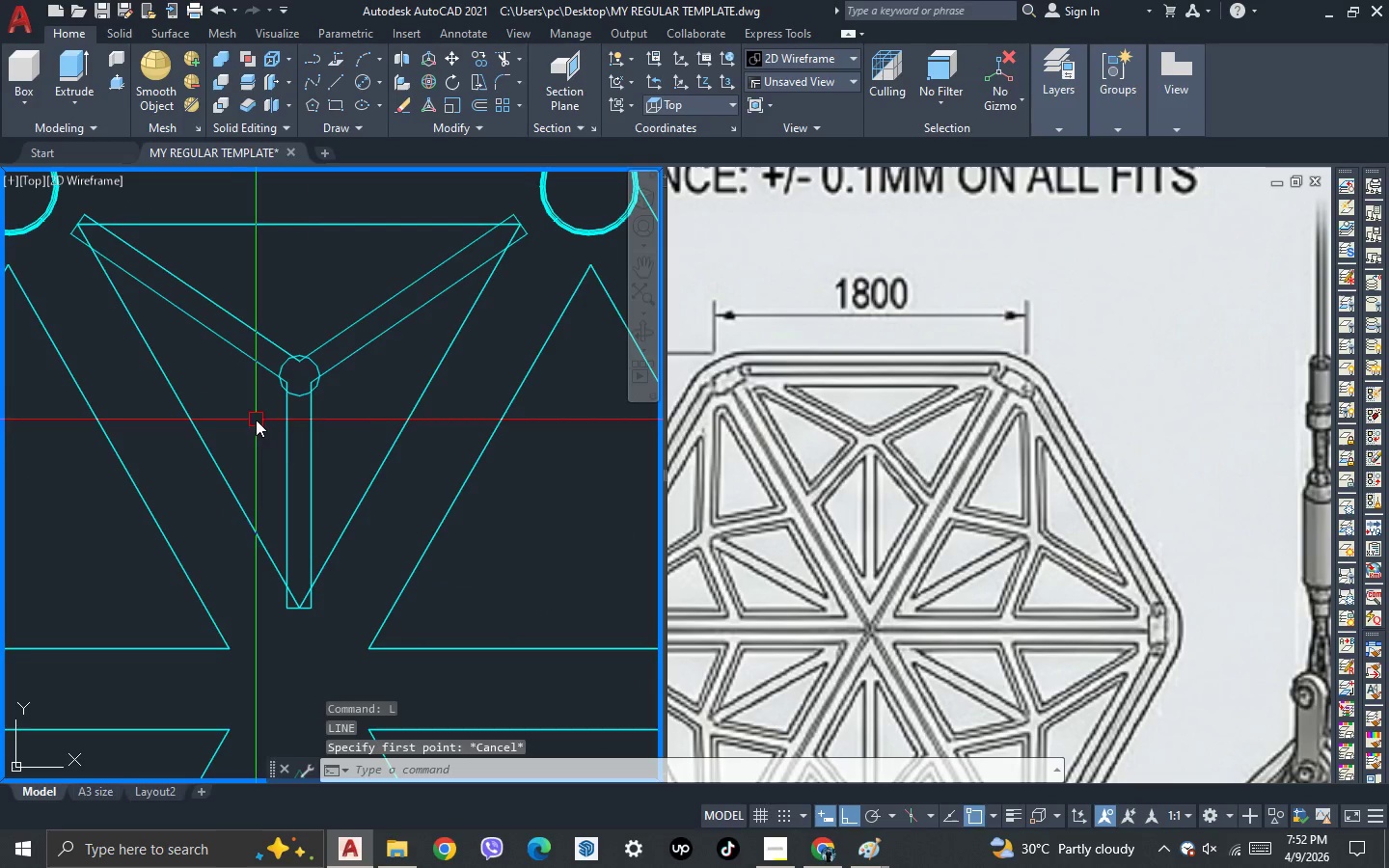 
scroll: coordinate [256, 420], scroll_direction: down, amount: 1.0
 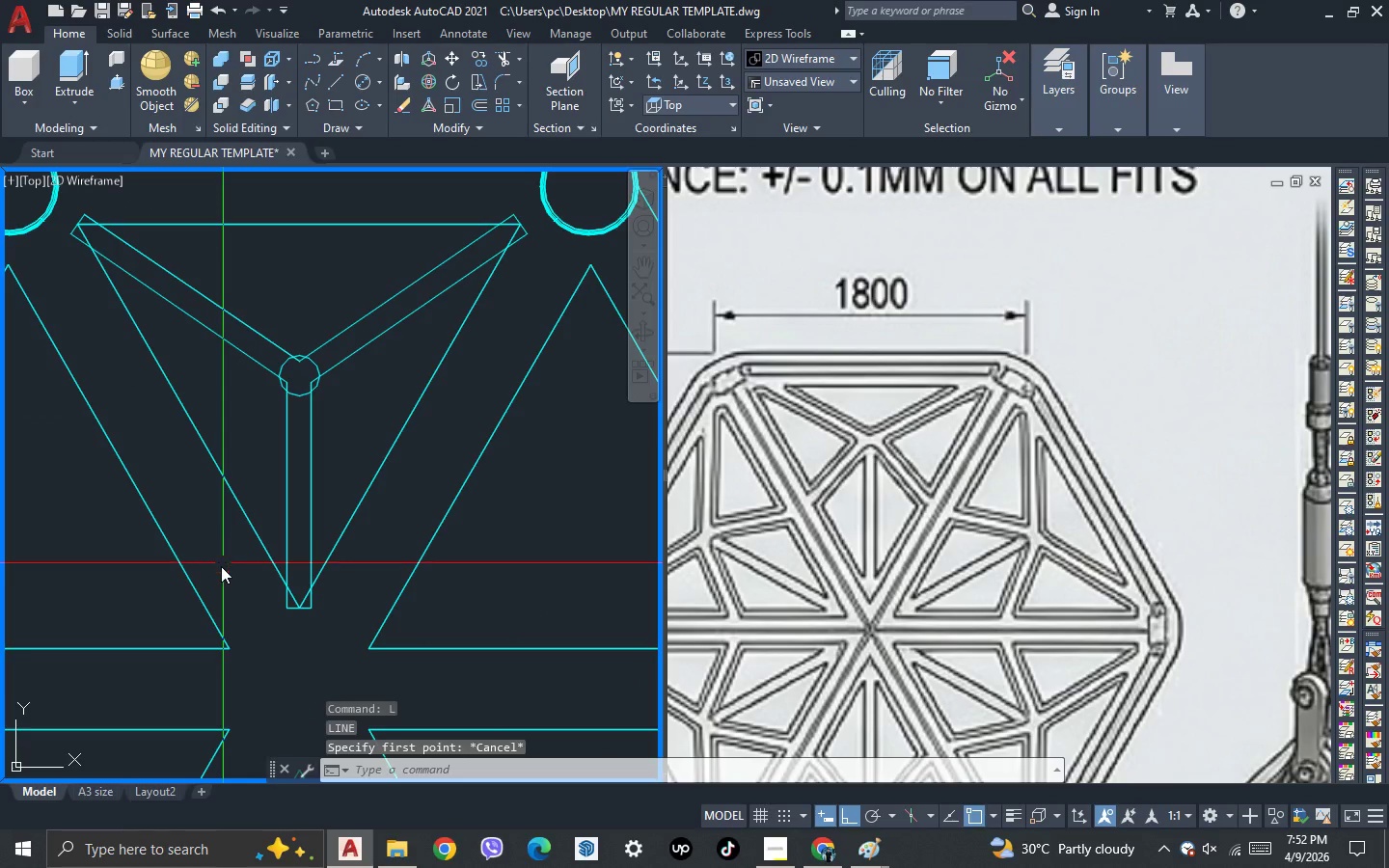 
key(3)
 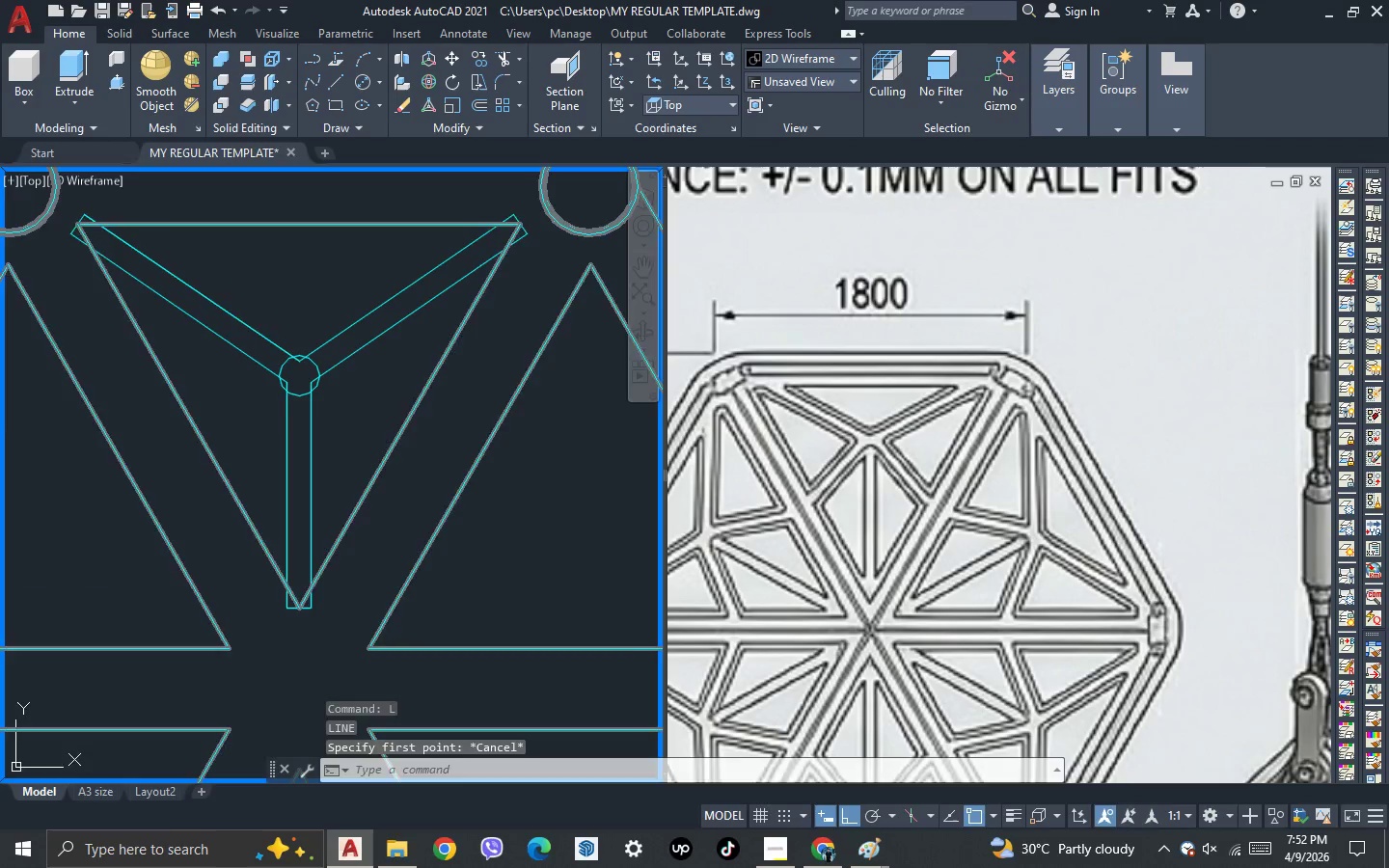 
key(Space)
 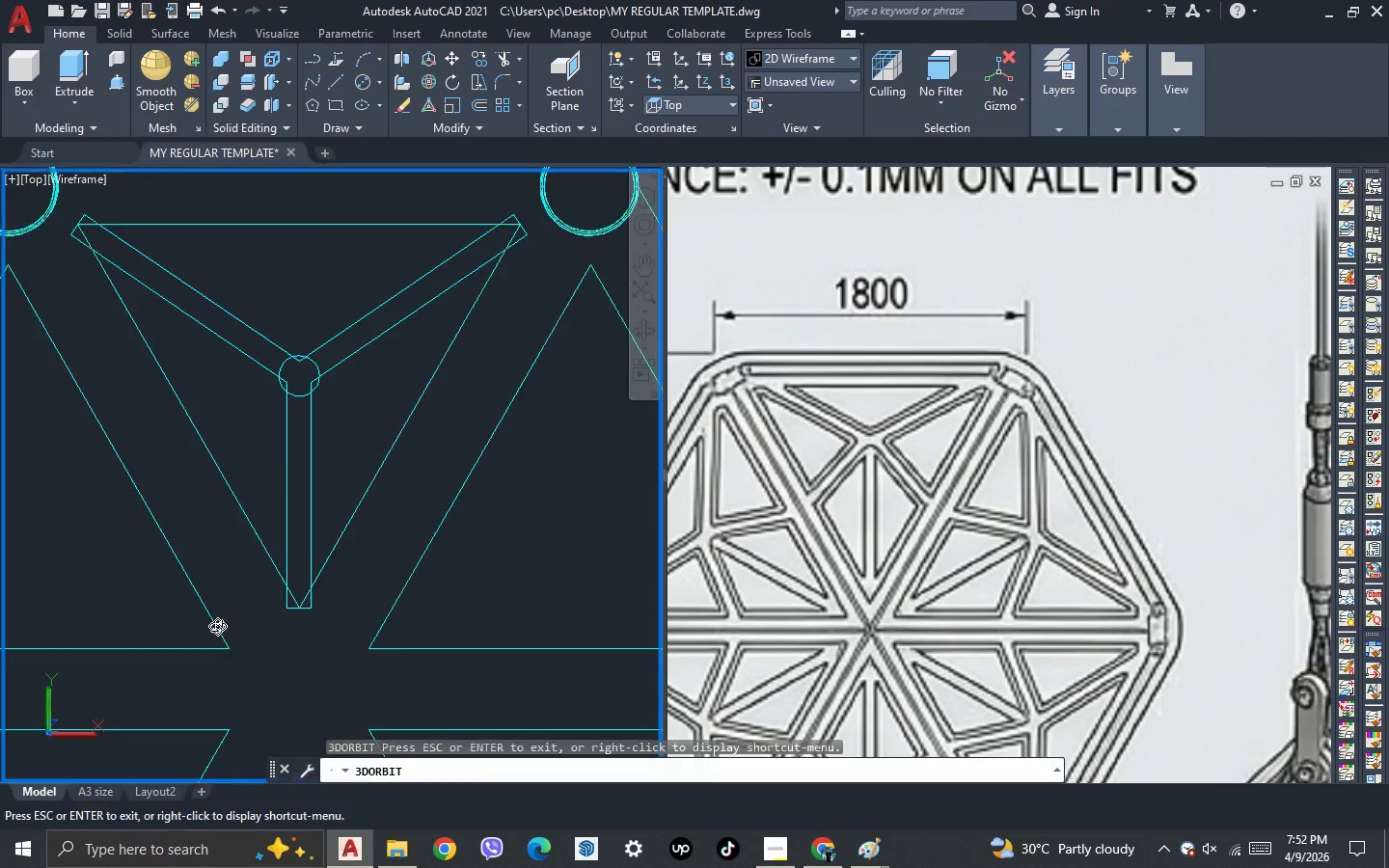 
left_click_drag(start_coordinate=[217, 626], to_coordinate=[263, 563])
 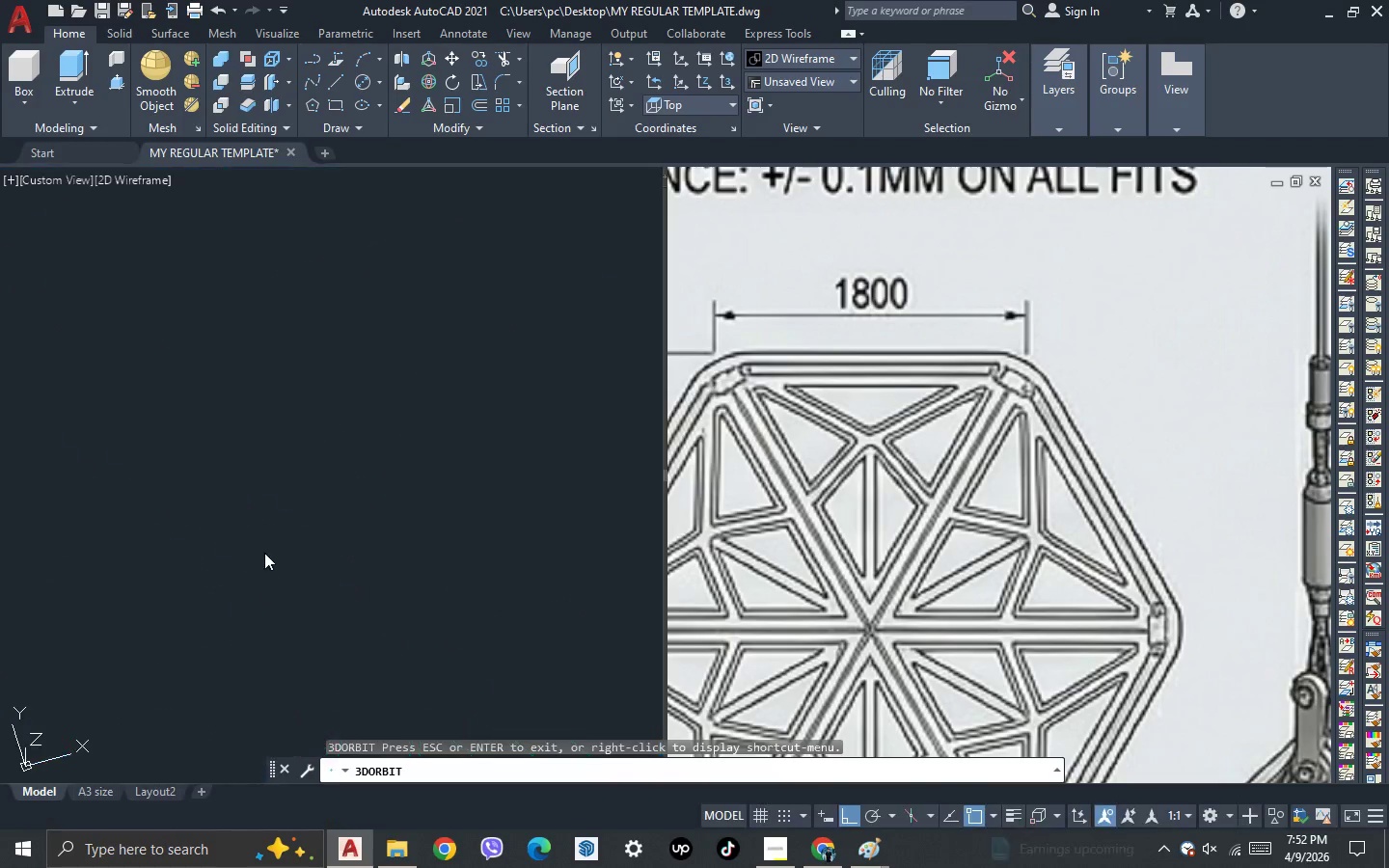 
key(Escape)
 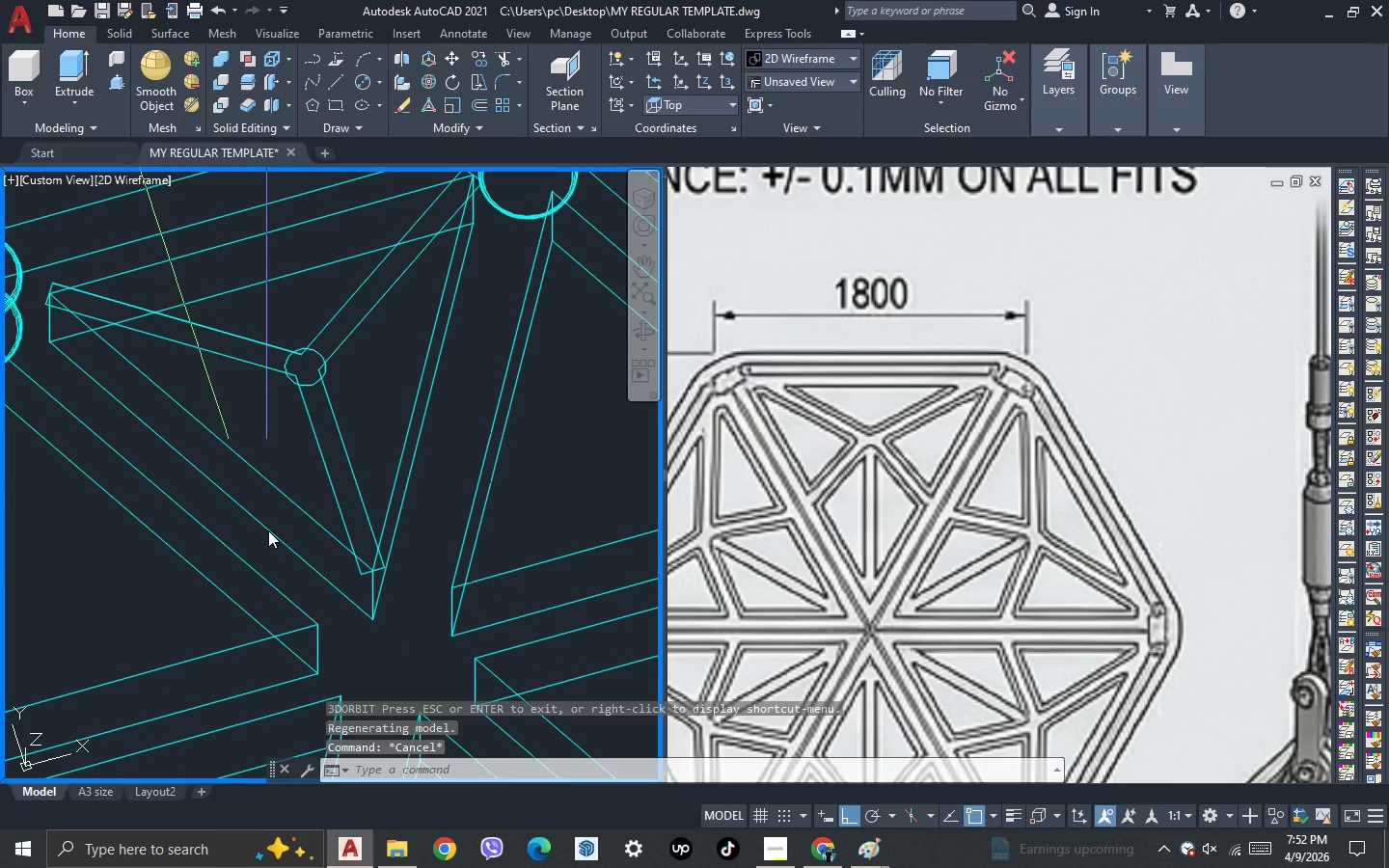 
key(Escape)
 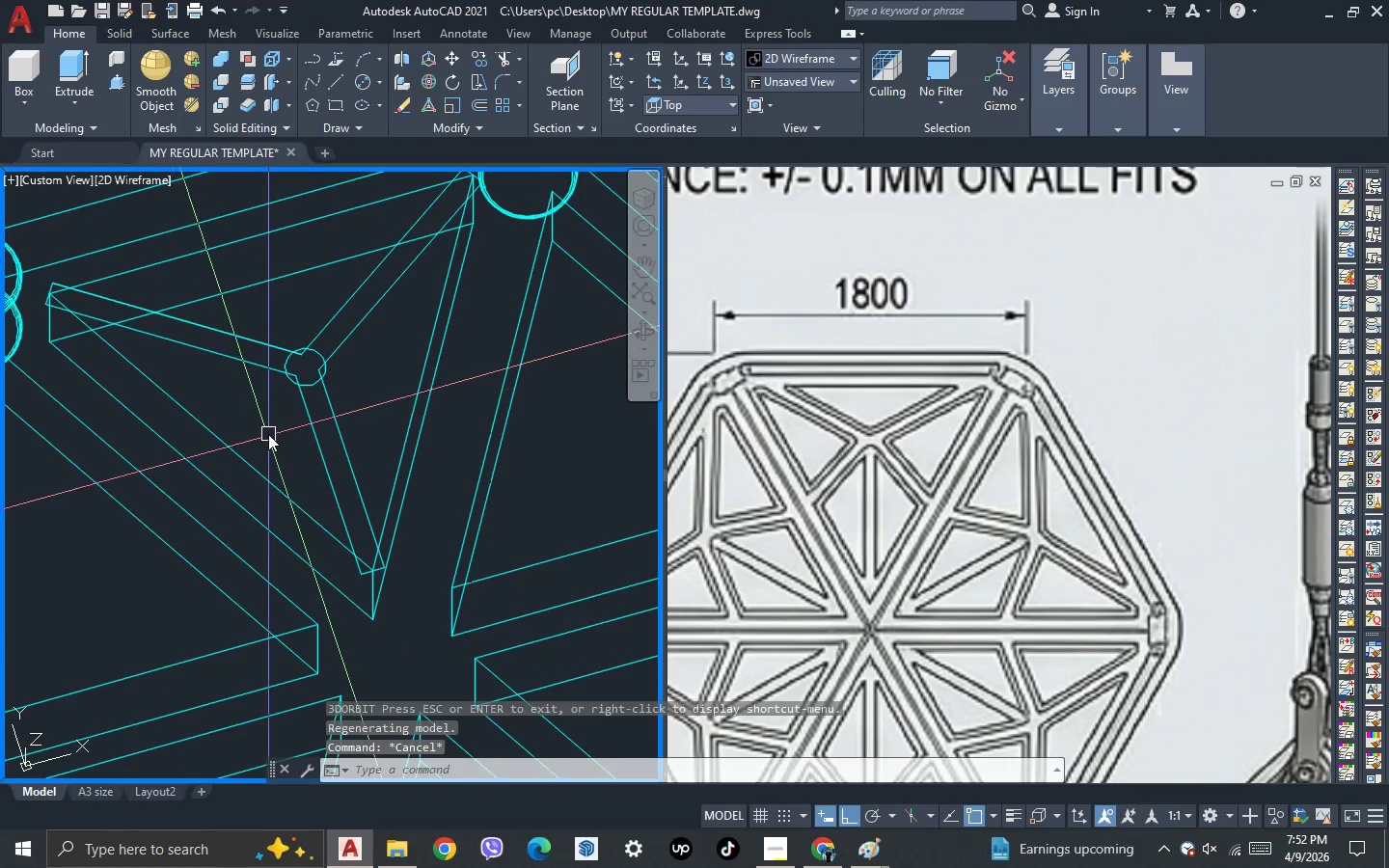 
scroll: coordinate [268, 434], scroll_direction: up, amount: 1.0
 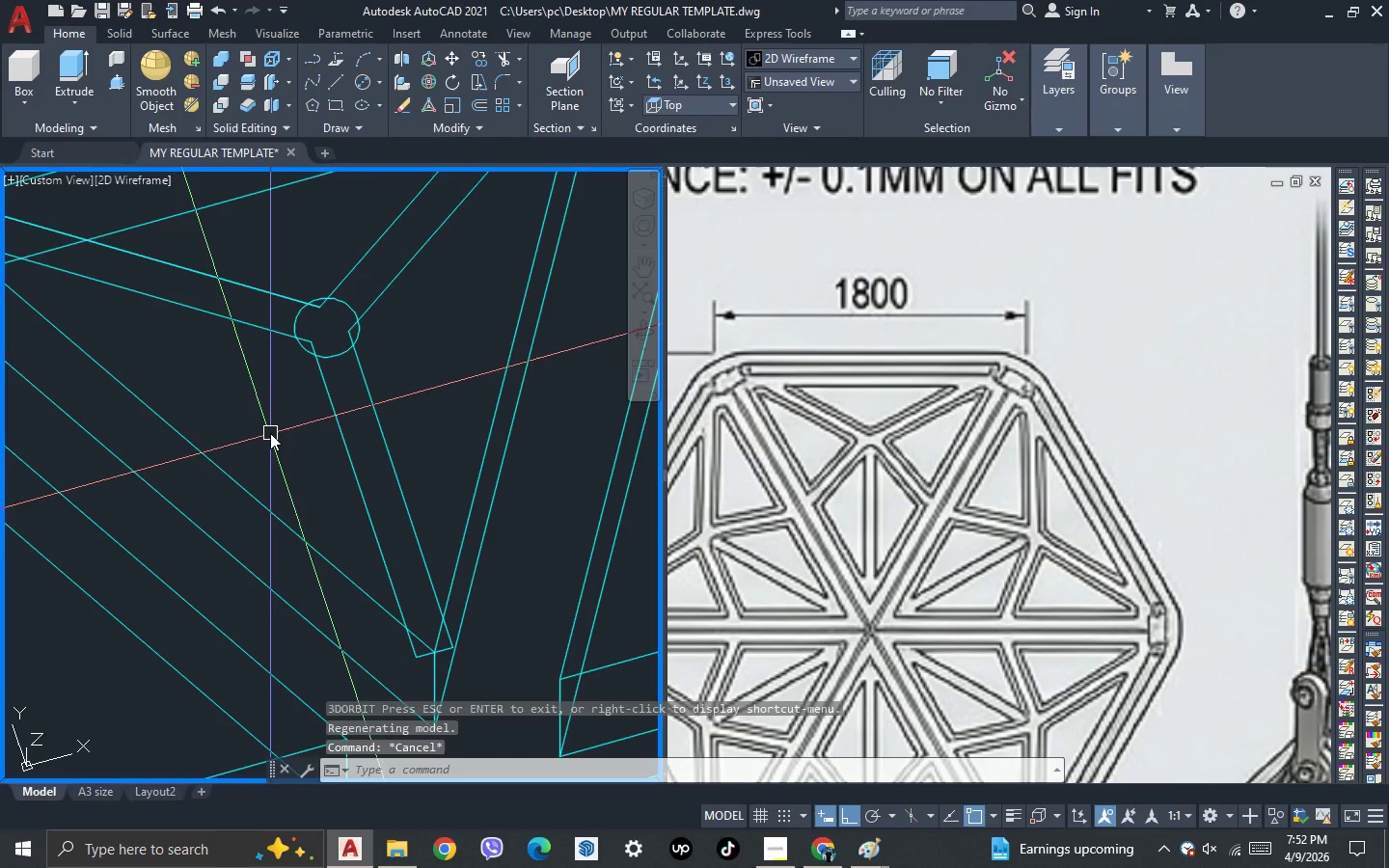 
key(L)
 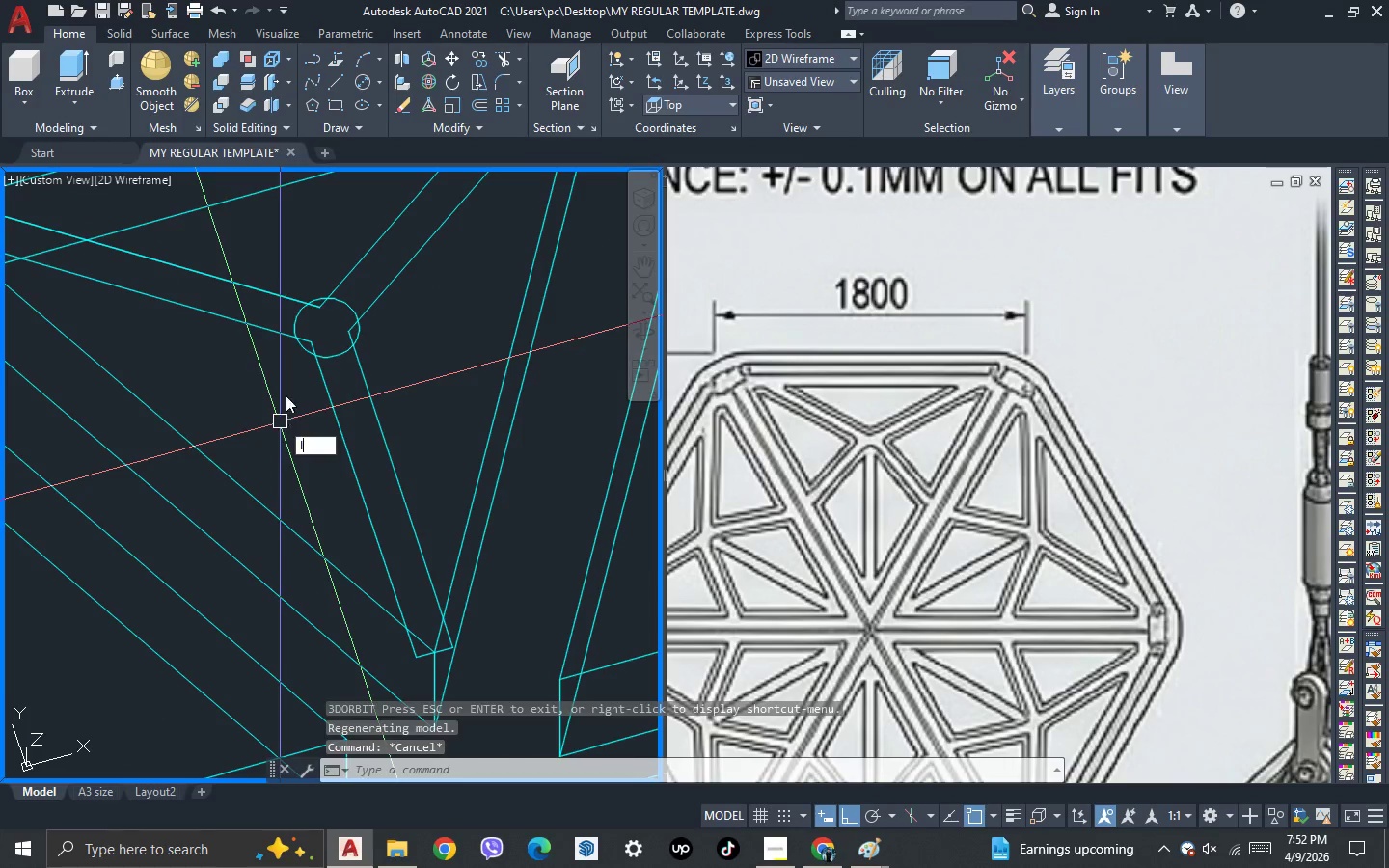 
key(Space)
 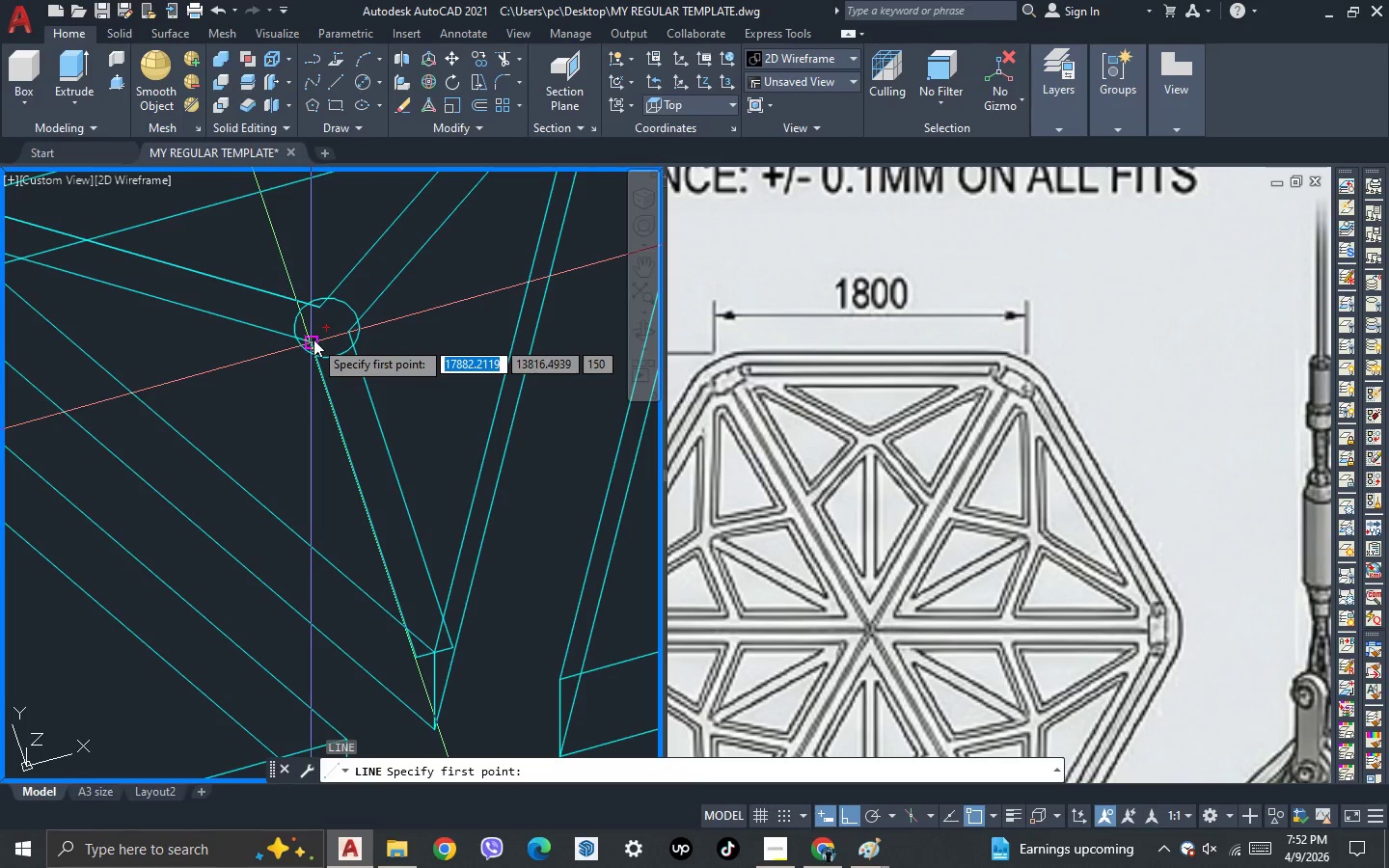 
left_click([313, 339])
 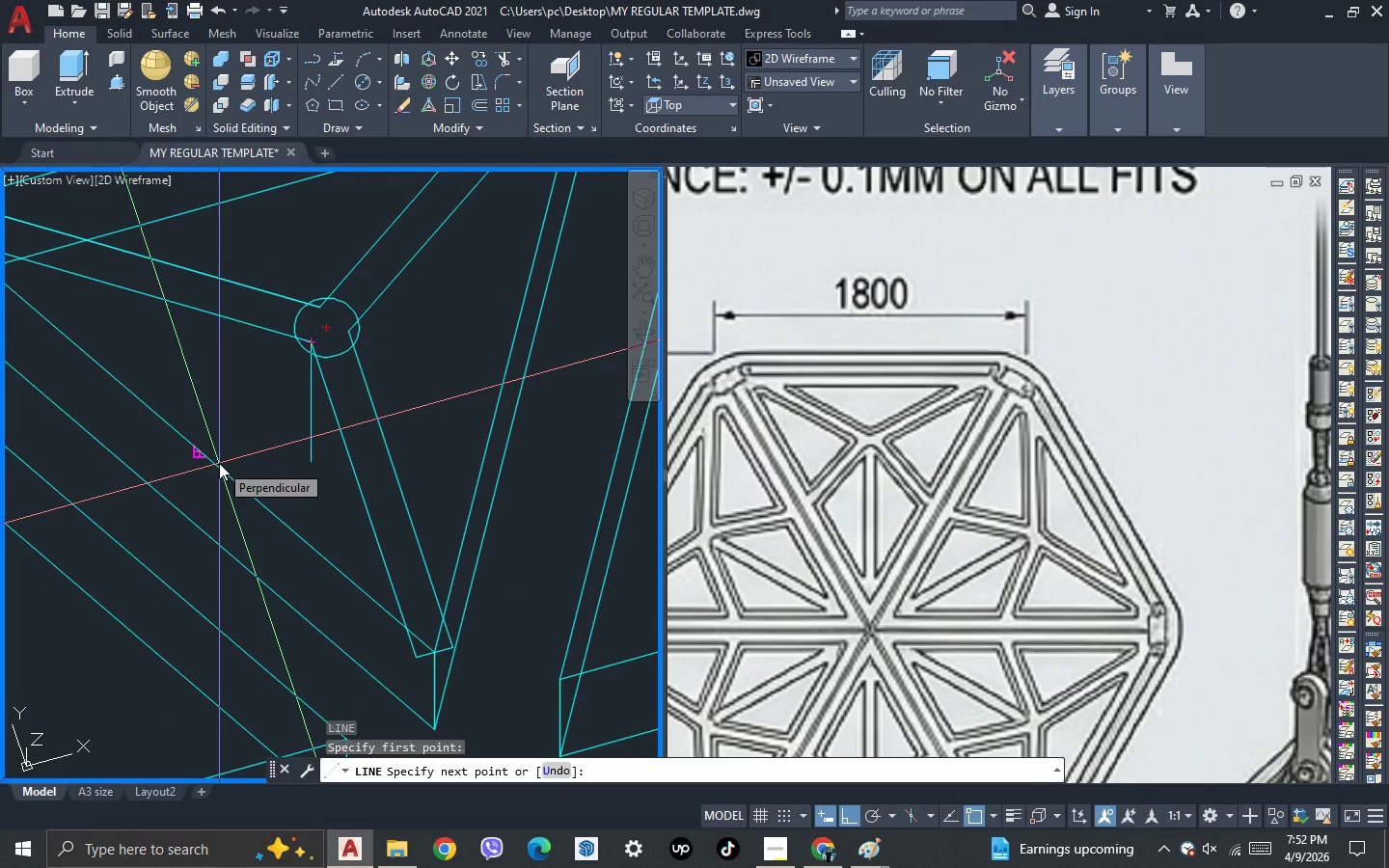 
left_click([219, 463])
 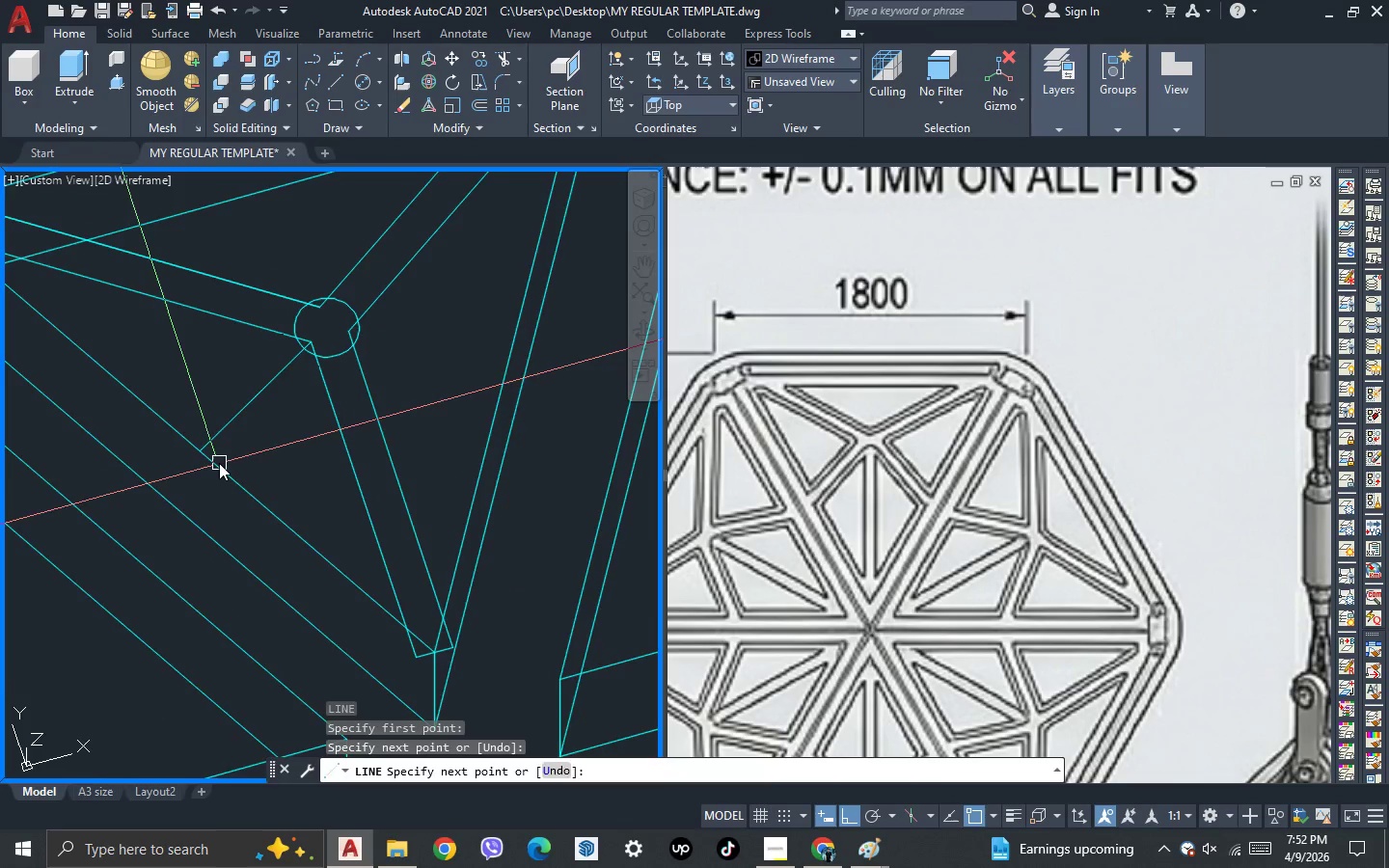 
key(Space)
 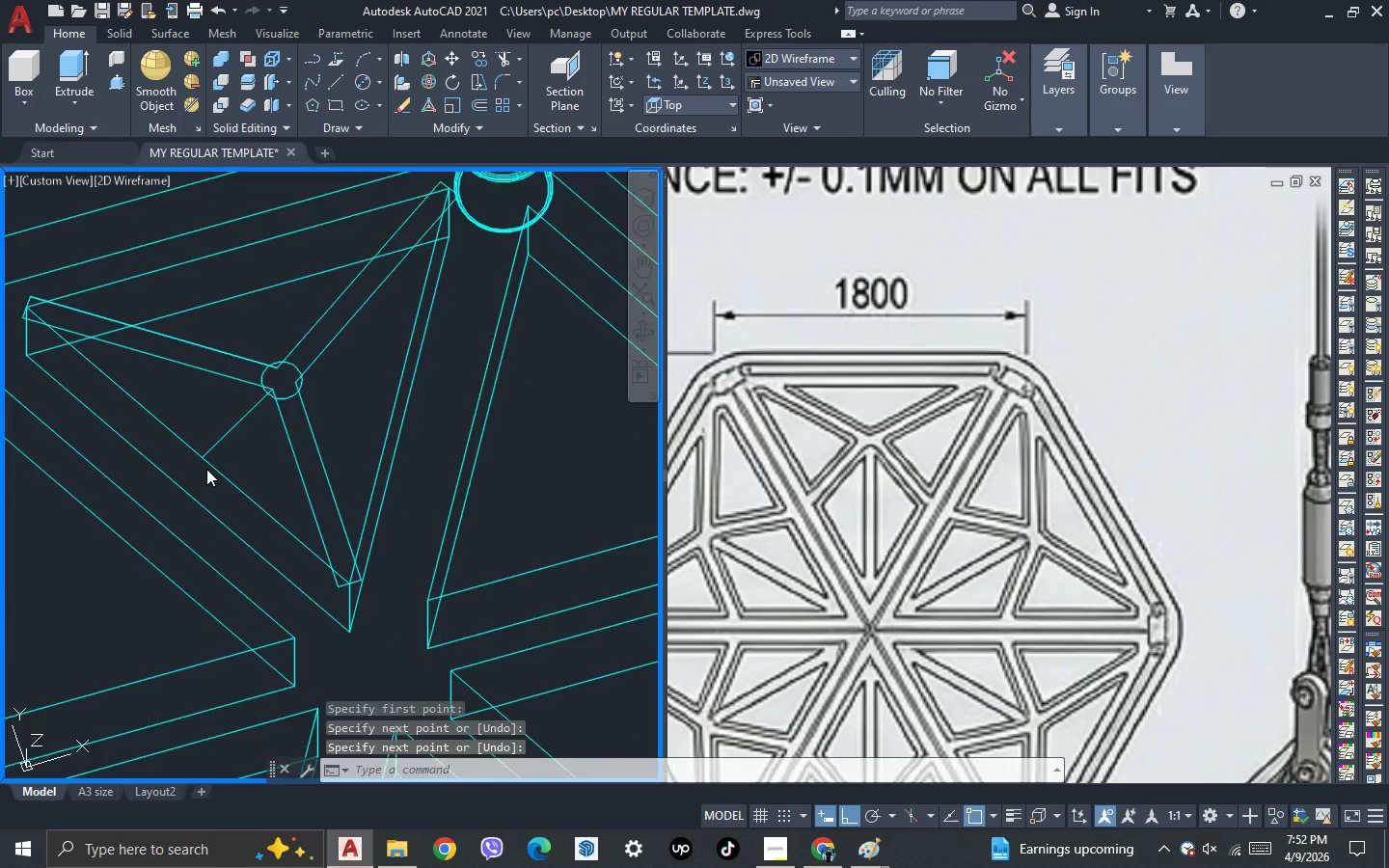 
scroll: coordinate [206, 469], scroll_direction: down, amount: 3.0
 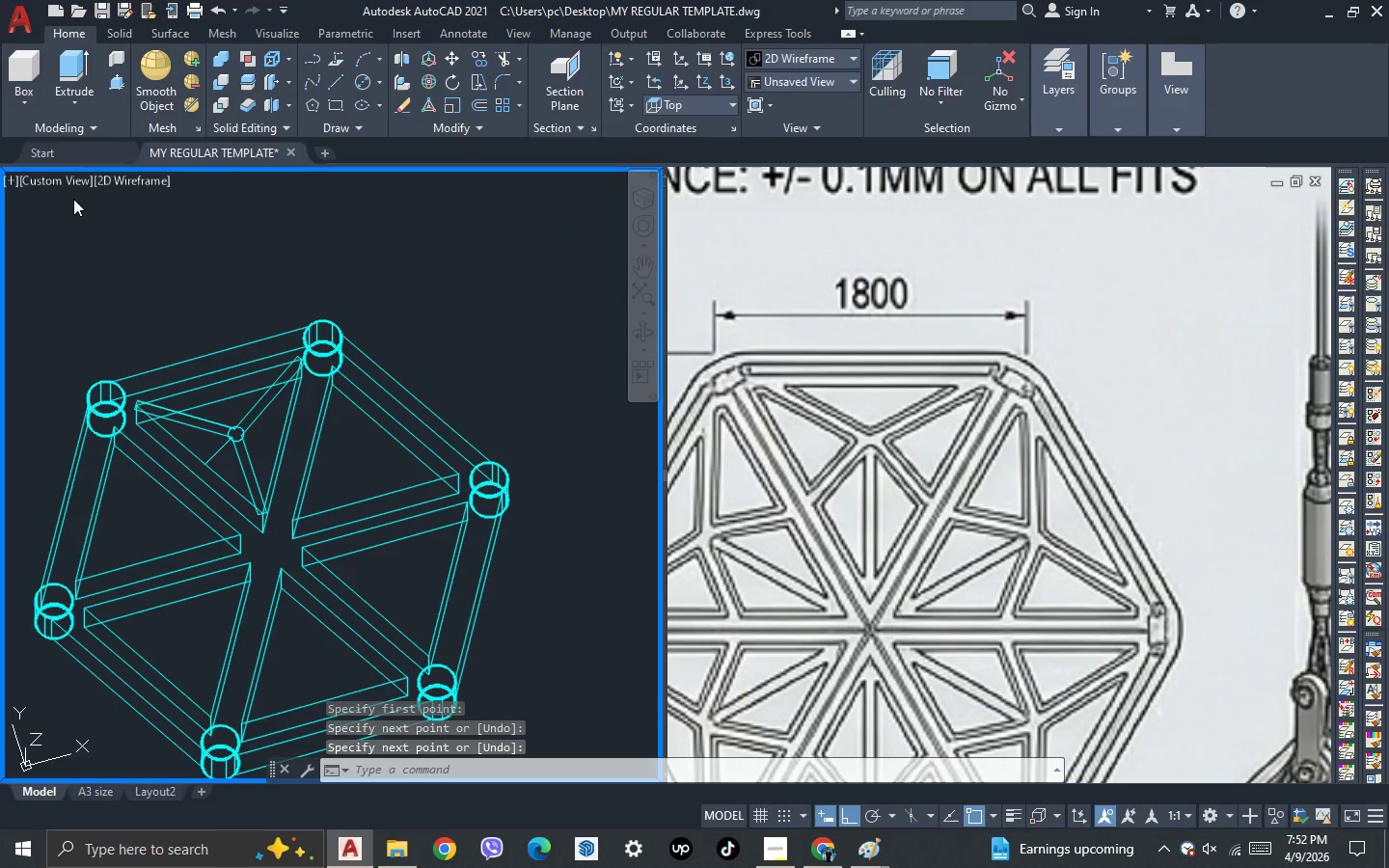 
left_click([68, 187])
 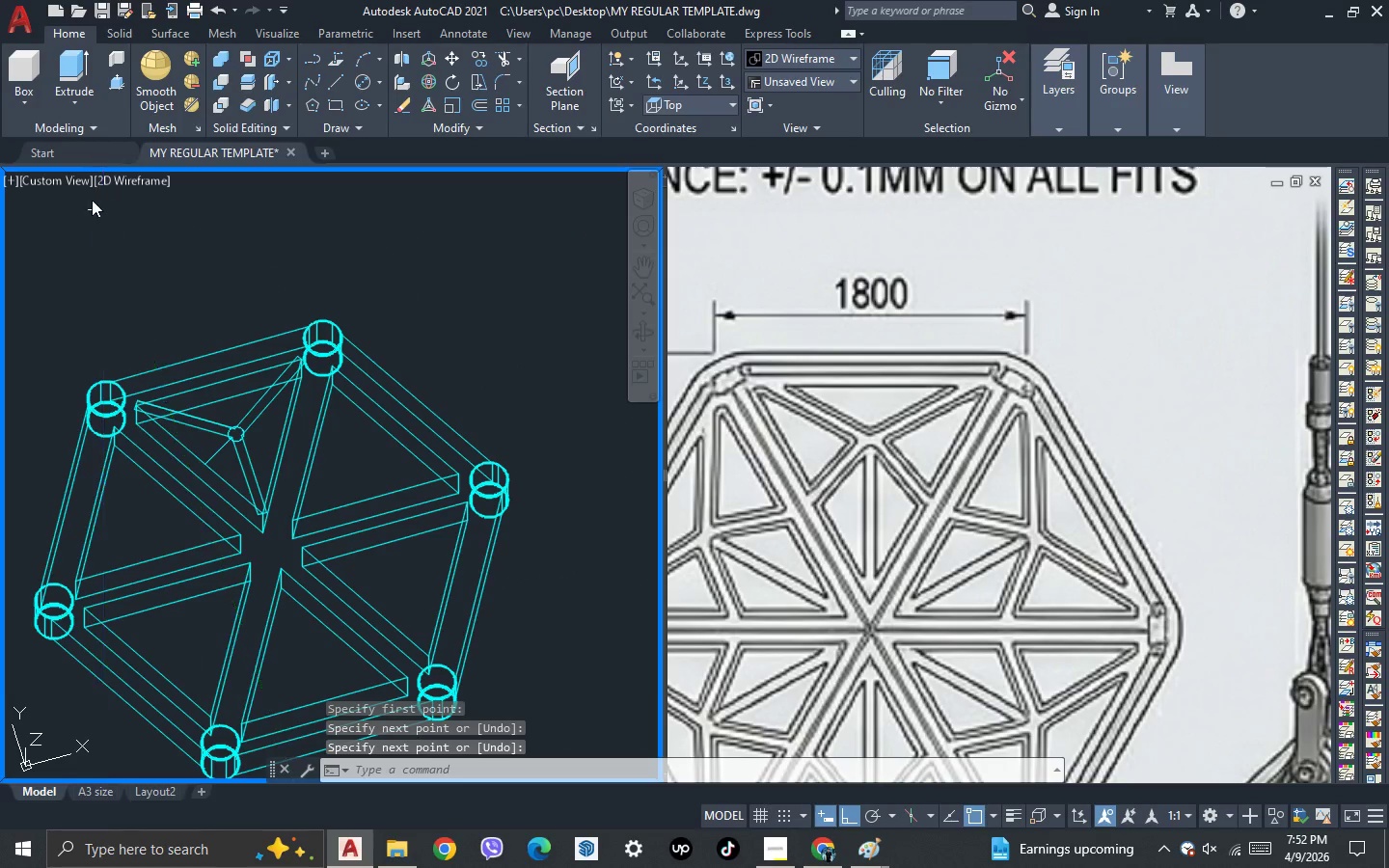 
left_click([65, 179])
 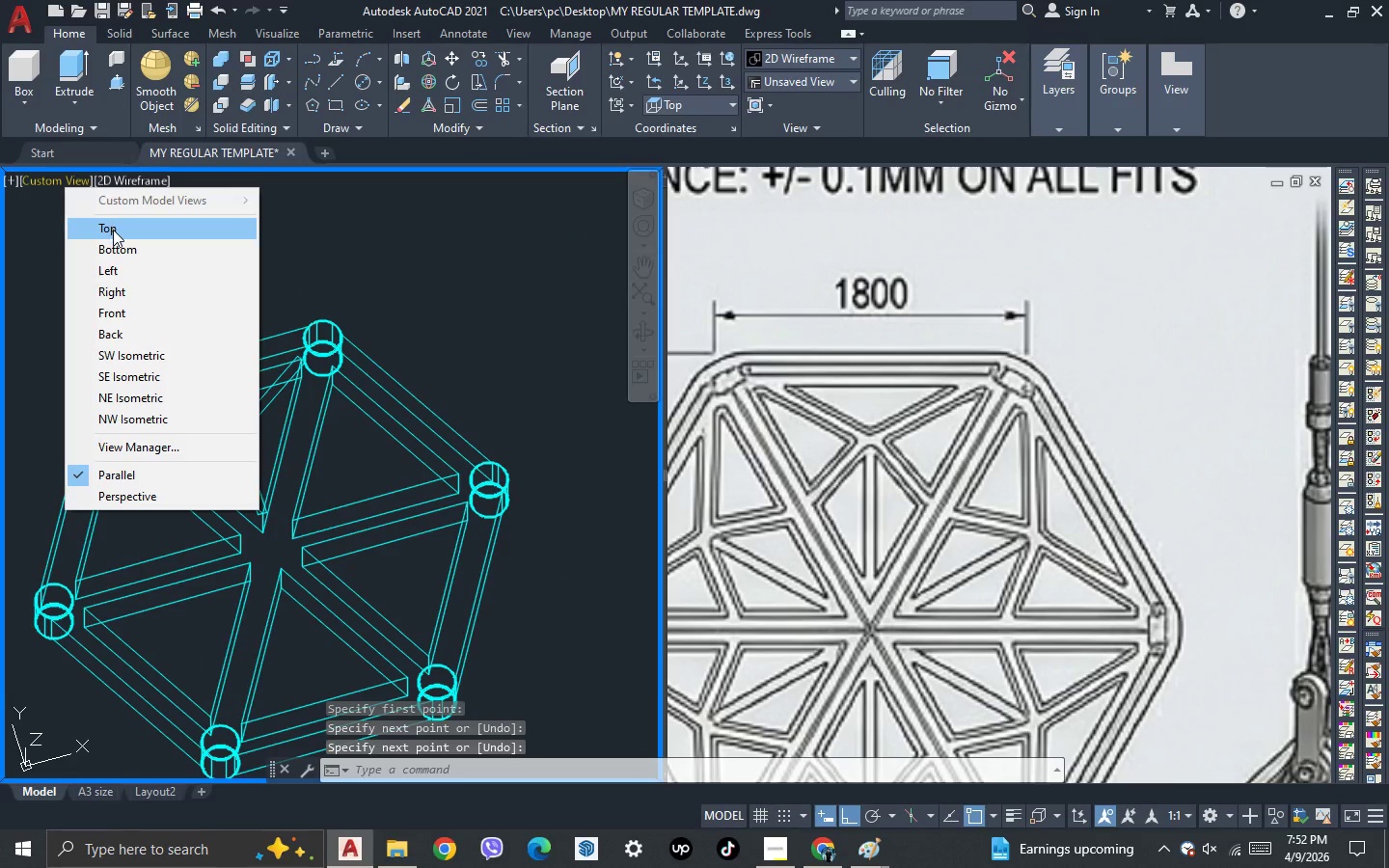 
left_click([113, 230])
 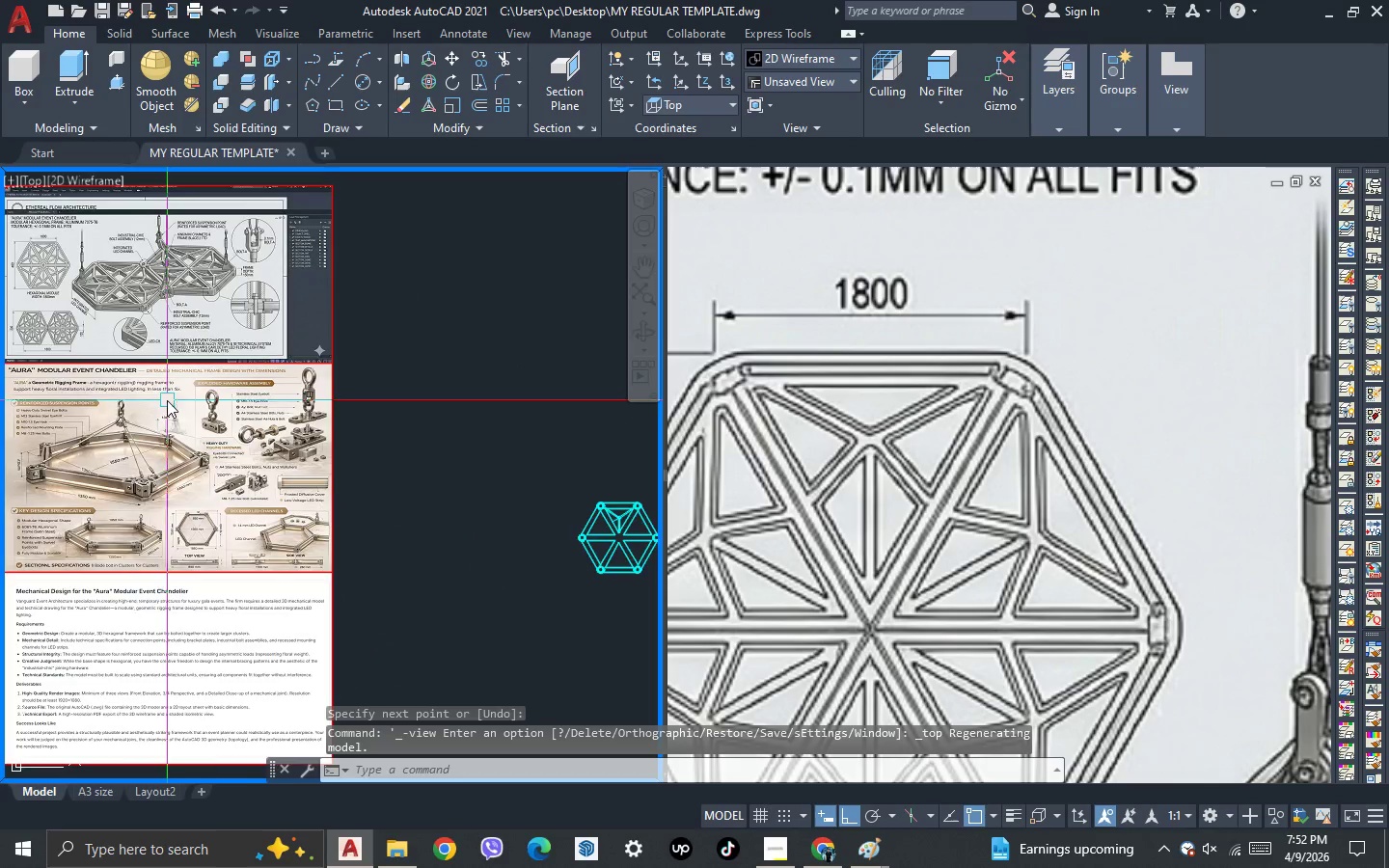 
scroll: coordinate [486, 454], scroll_direction: up, amount: 4.0
 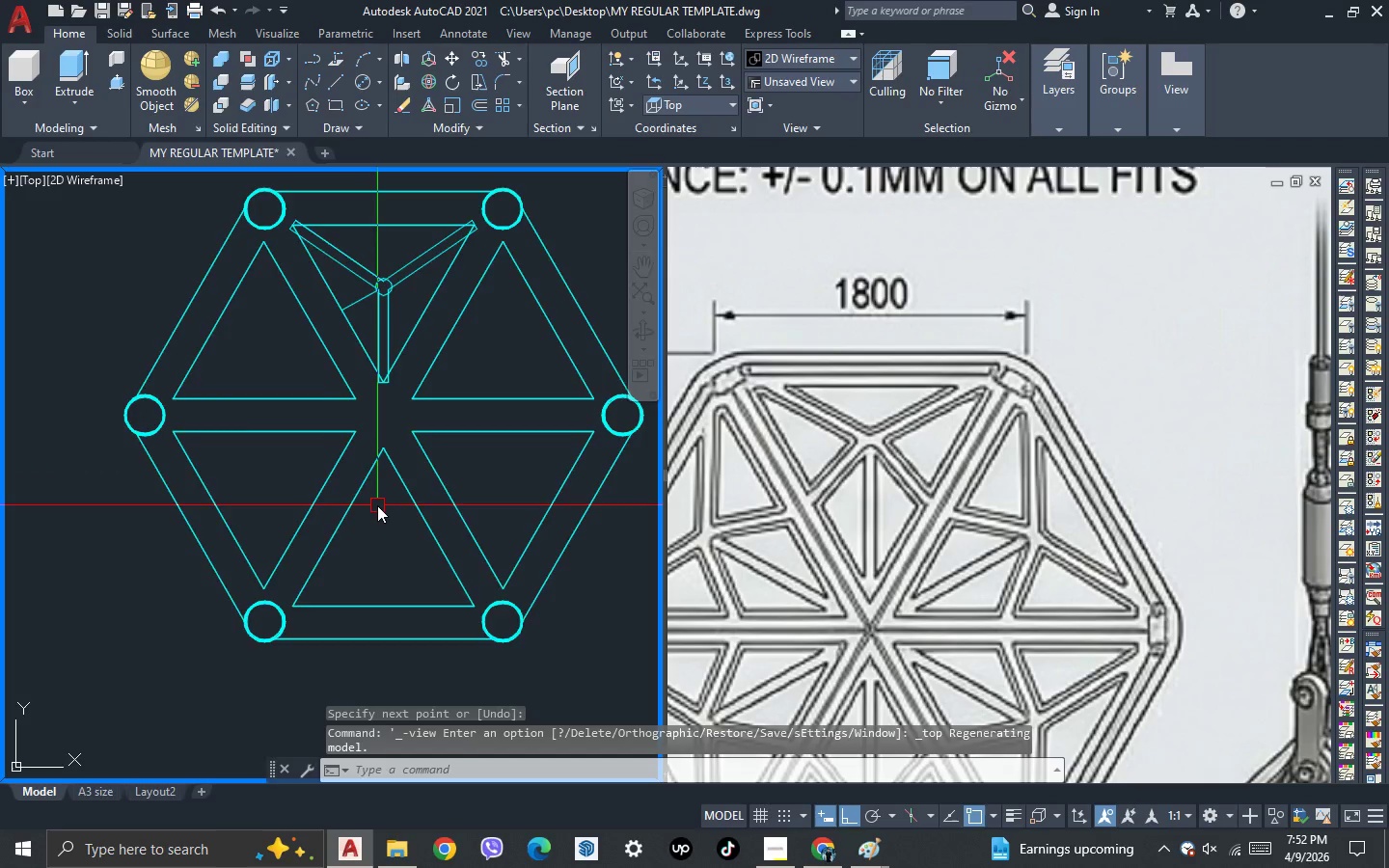 
scroll: coordinate [377, 505], scroll_direction: down, amount: 1.0
 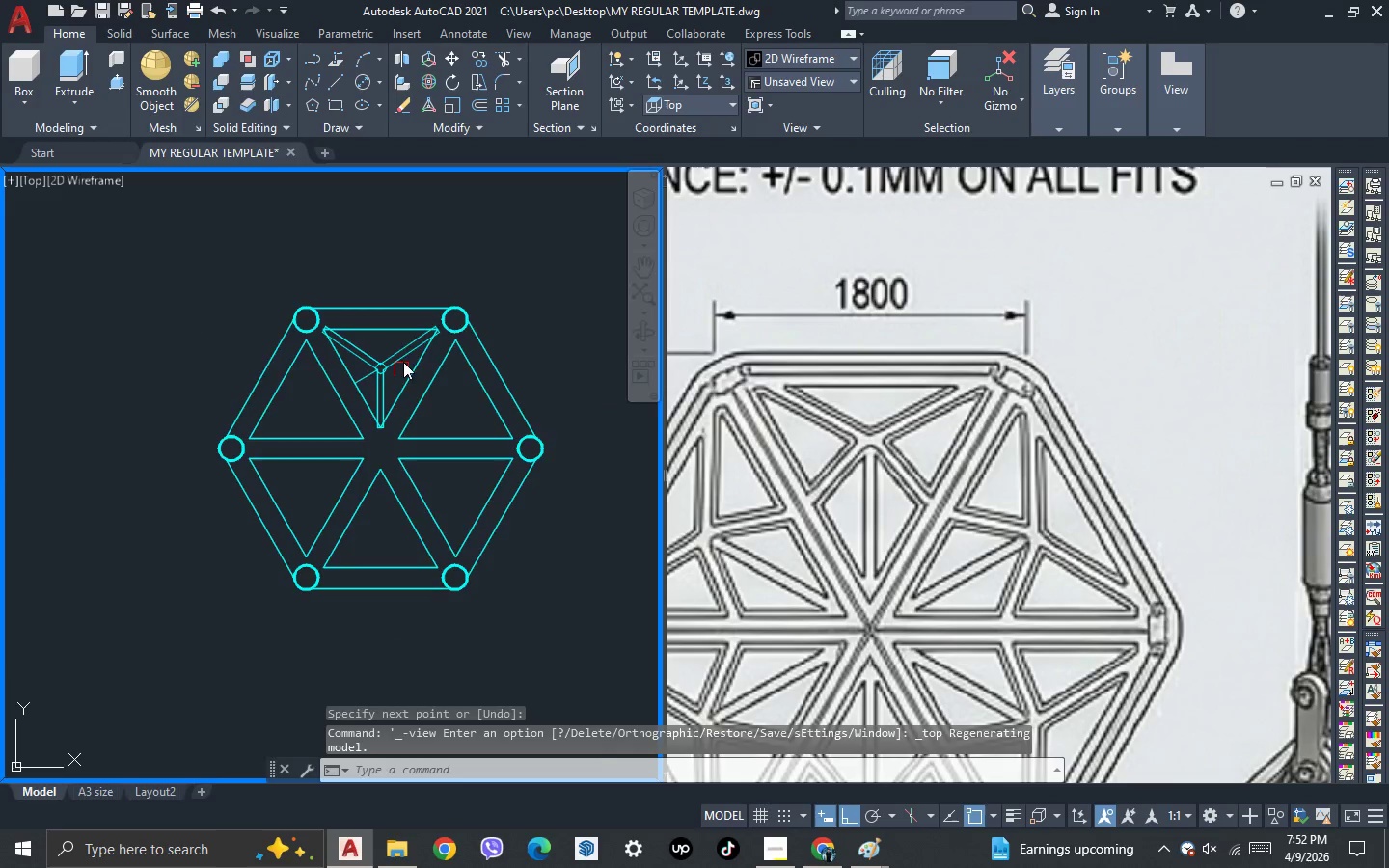 
scroll: coordinate [410, 341], scroll_direction: up, amount: 2.0
 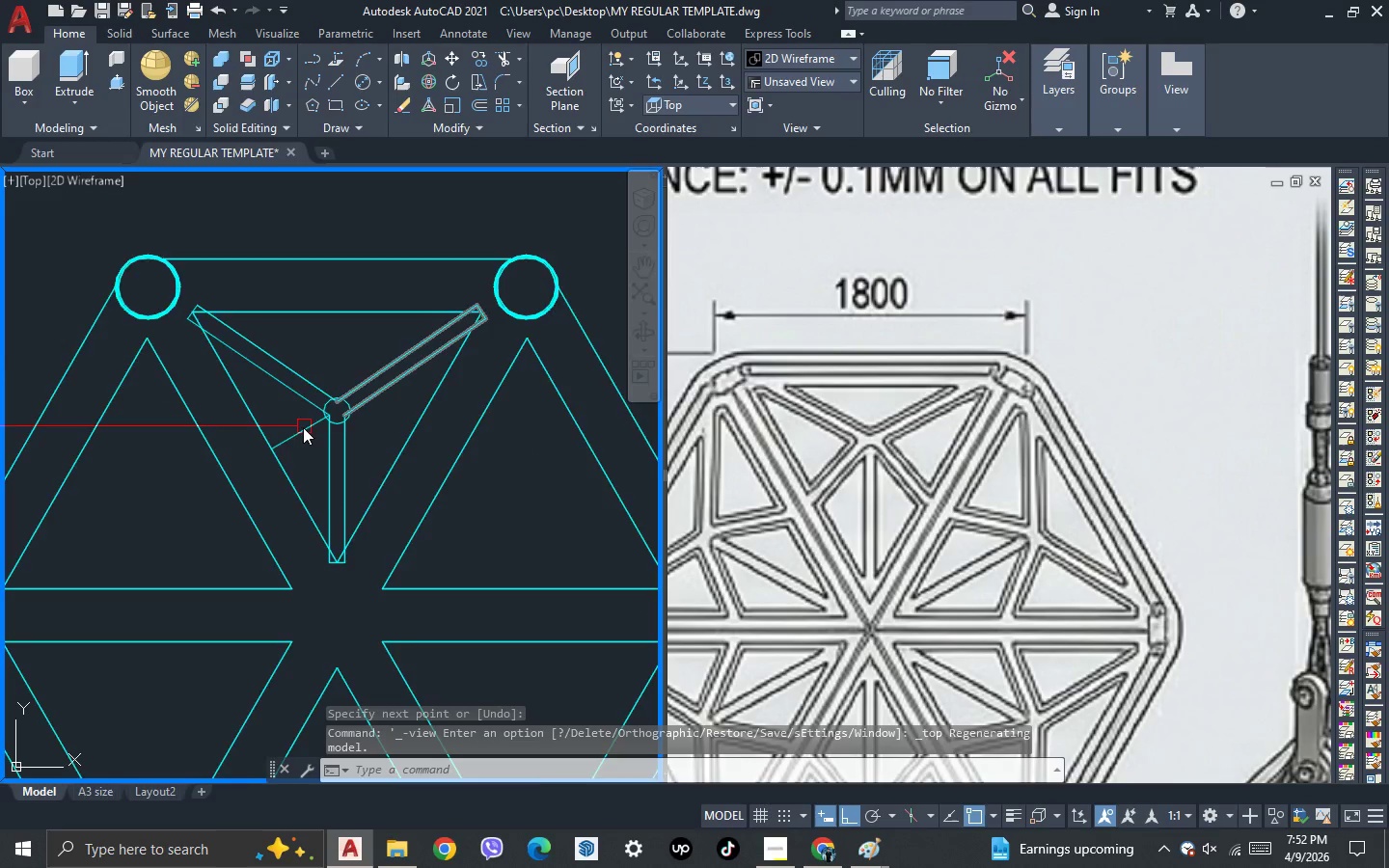 
left_click_drag(start_coordinate=[305, 460], to_coordinate=[295, 441])
 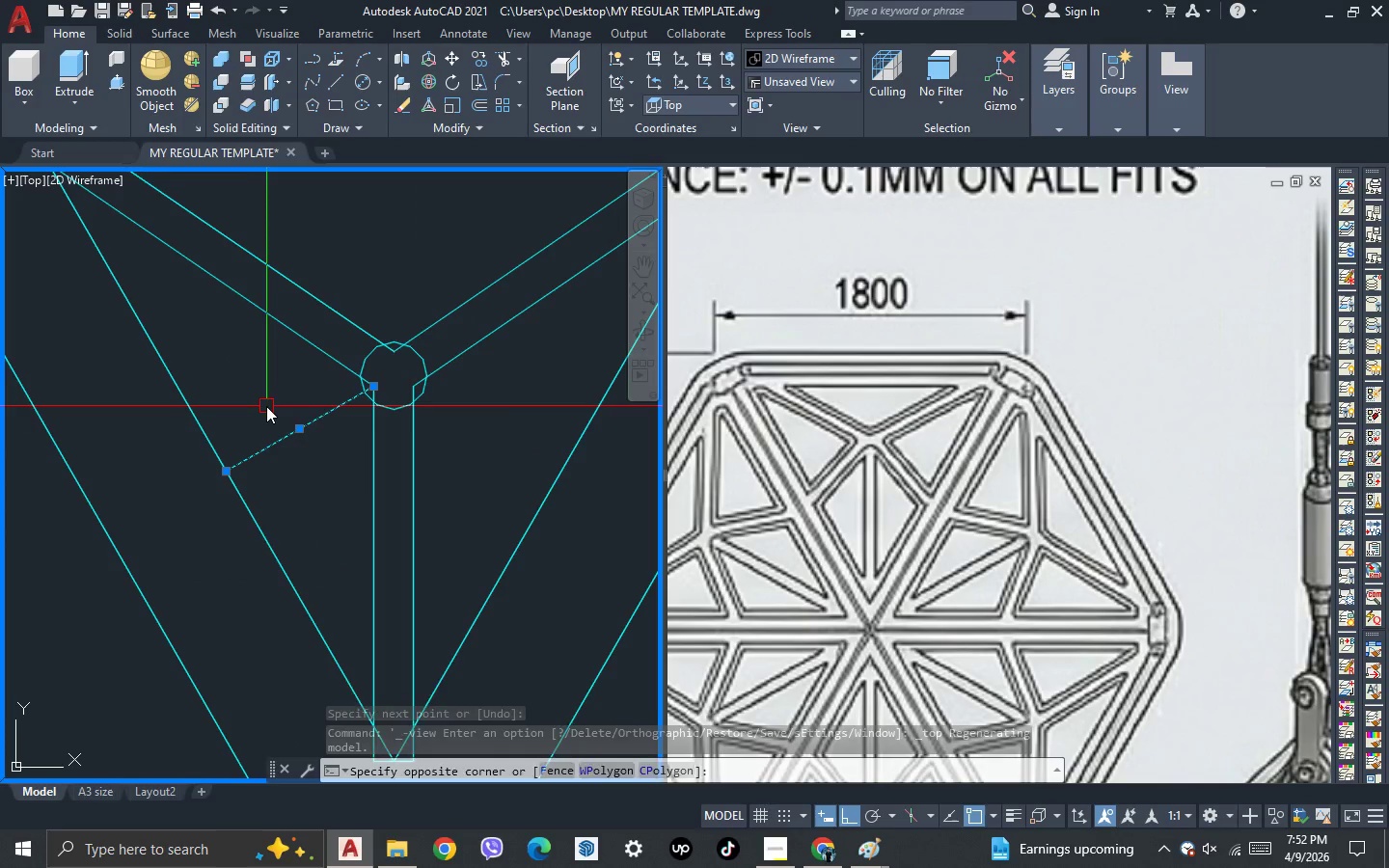 
scroll: coordinate [299, 434], scroll_direction: up, amount: 2.0
 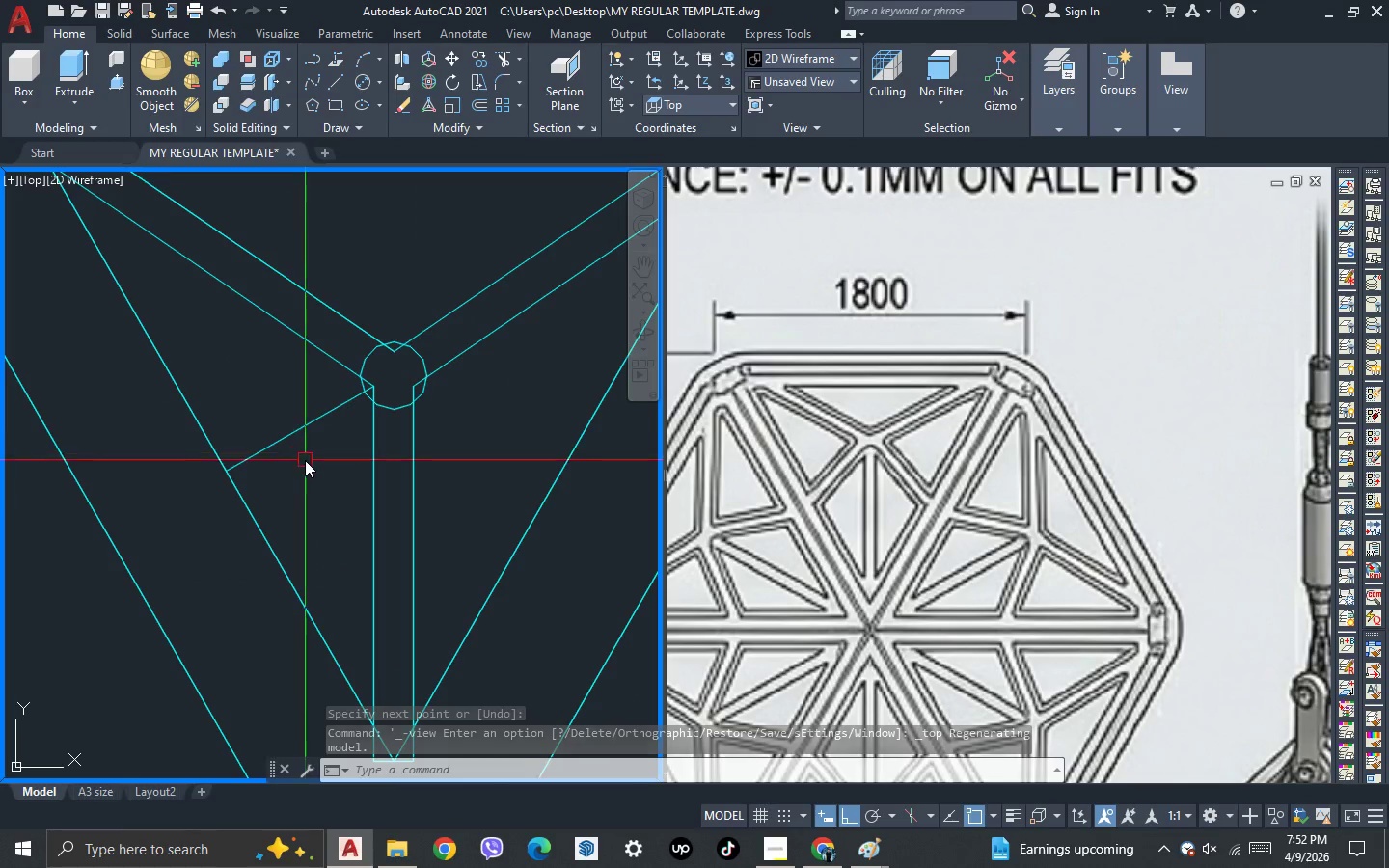 
double_click([266, 406])
 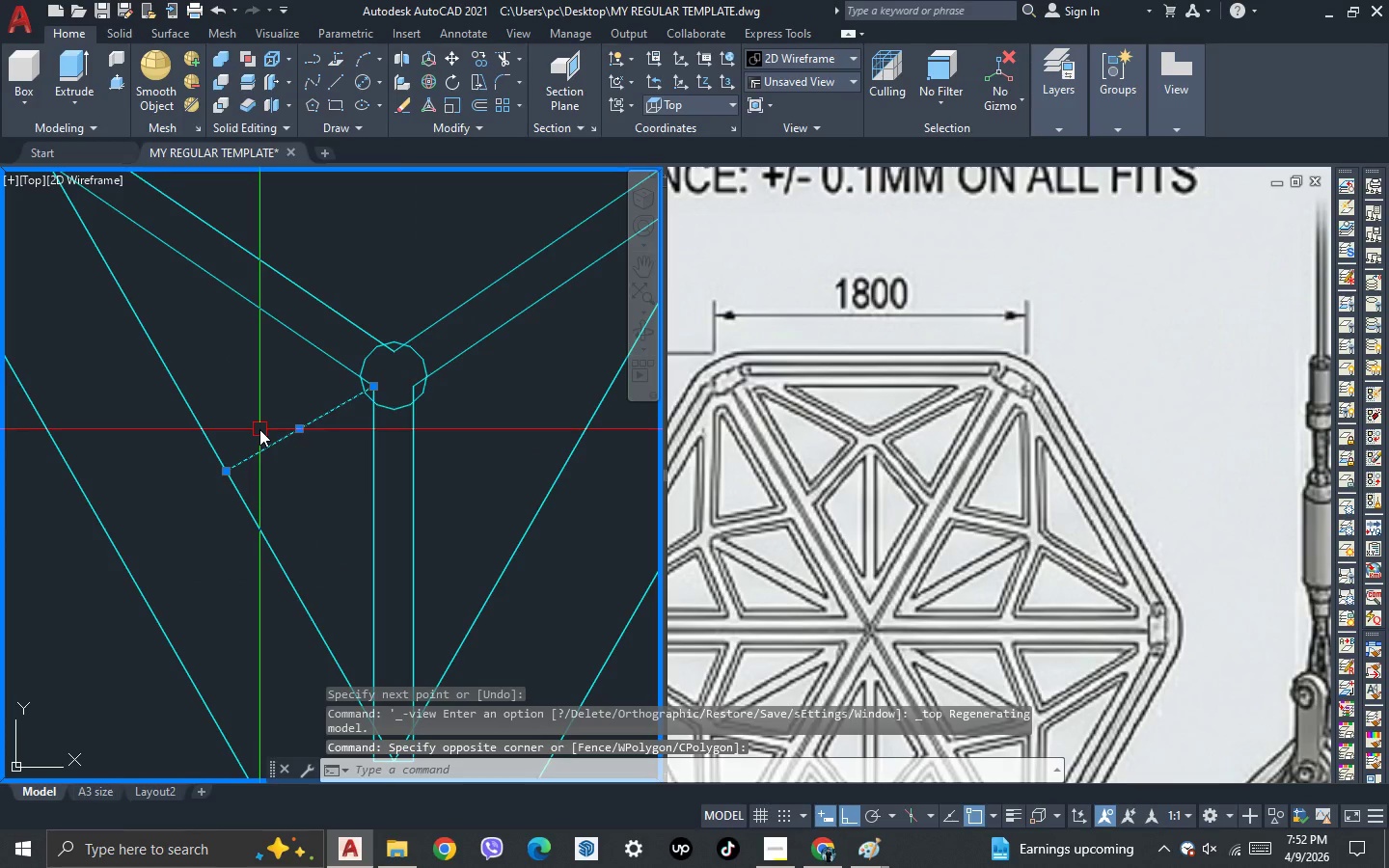 
key(O)
 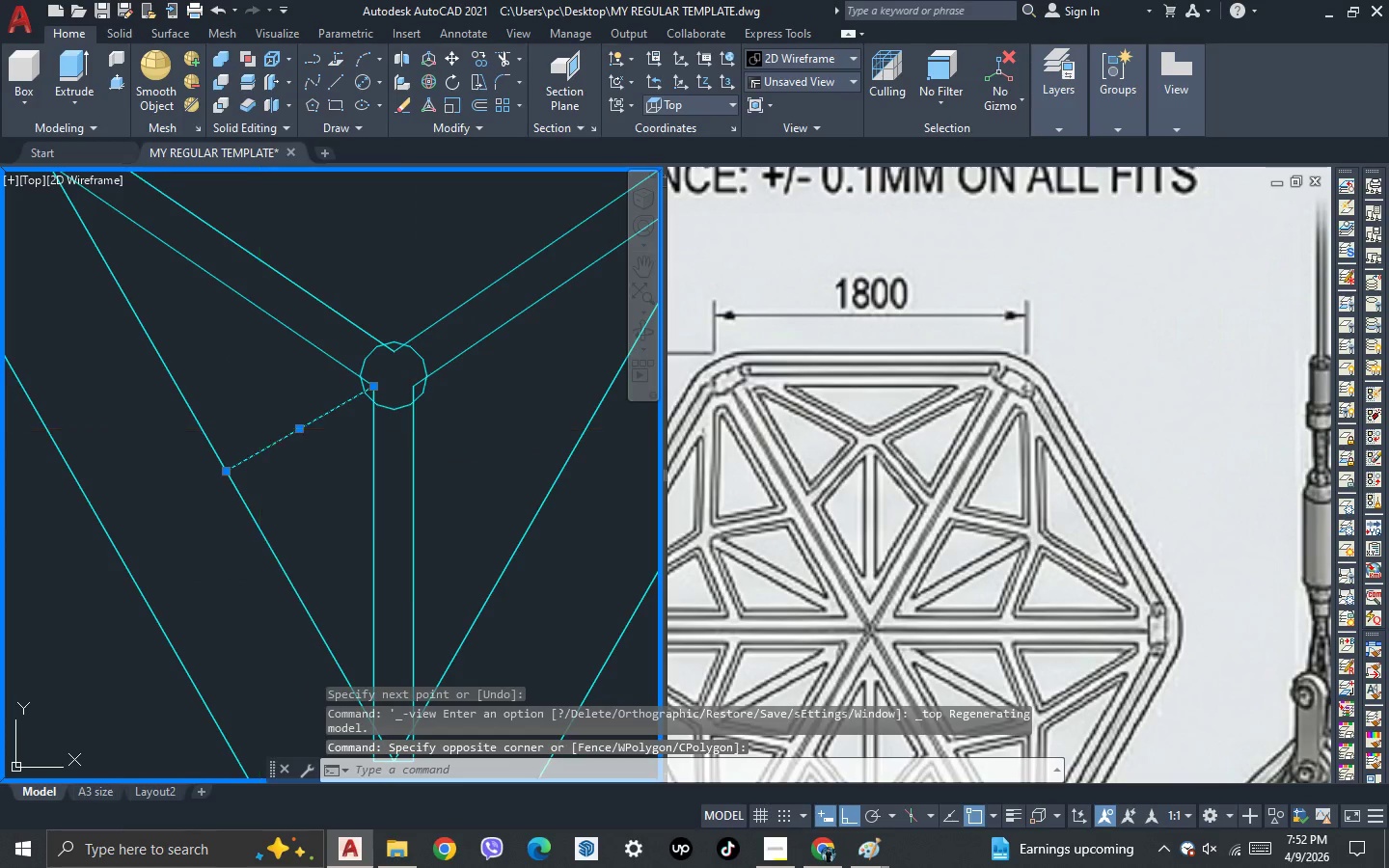 
key(Enter)
 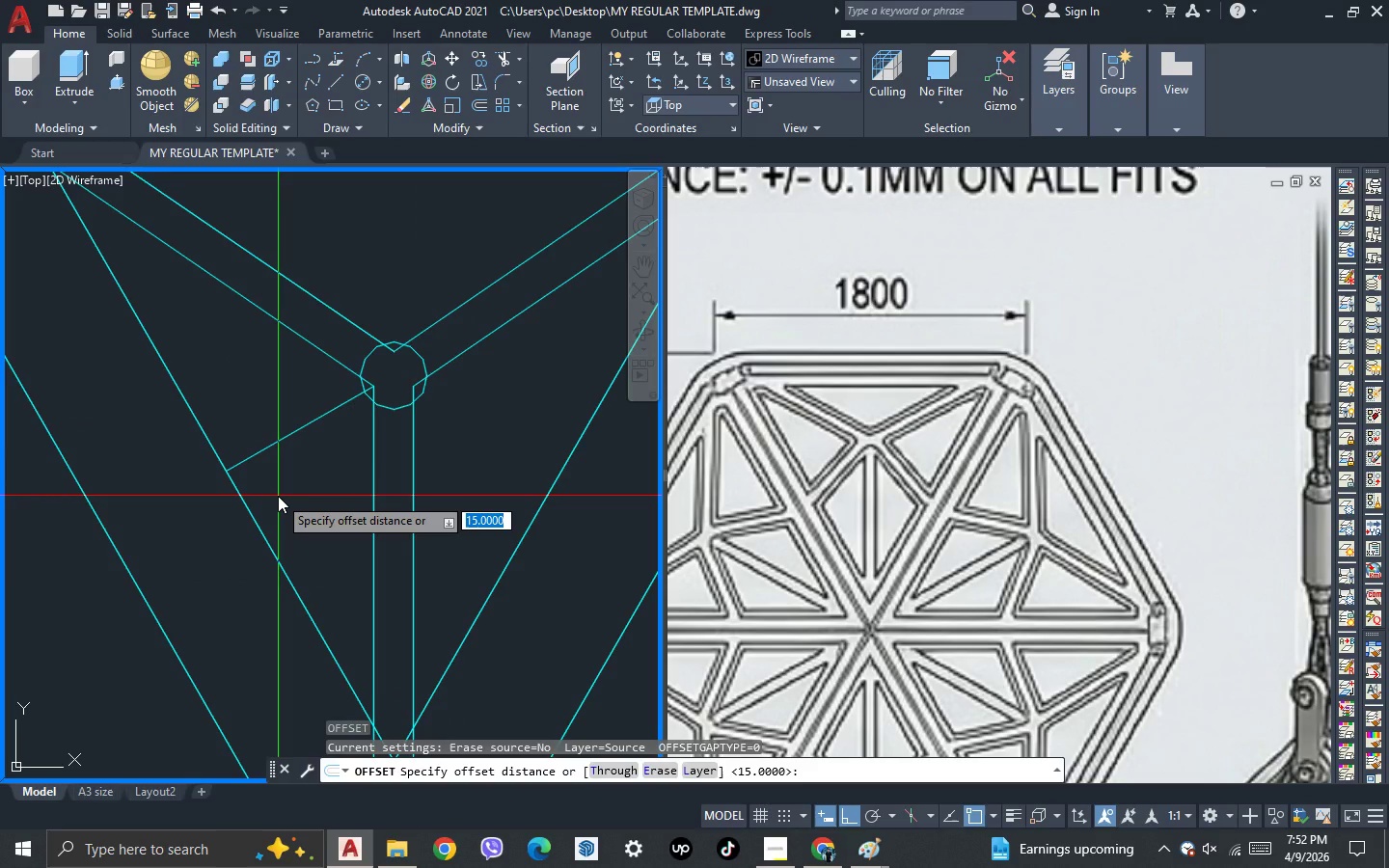 
type(10)
 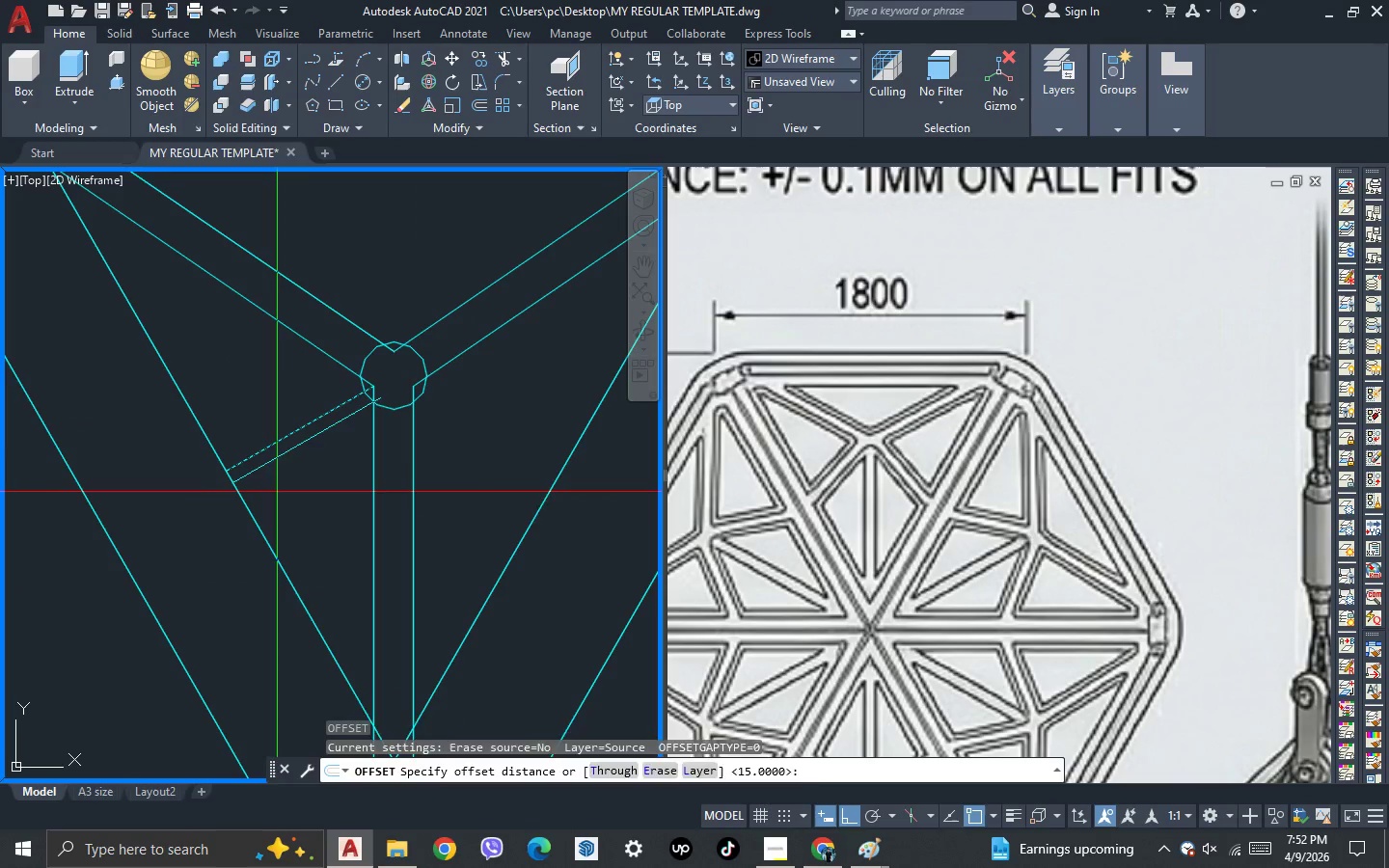 
key(Enter)
 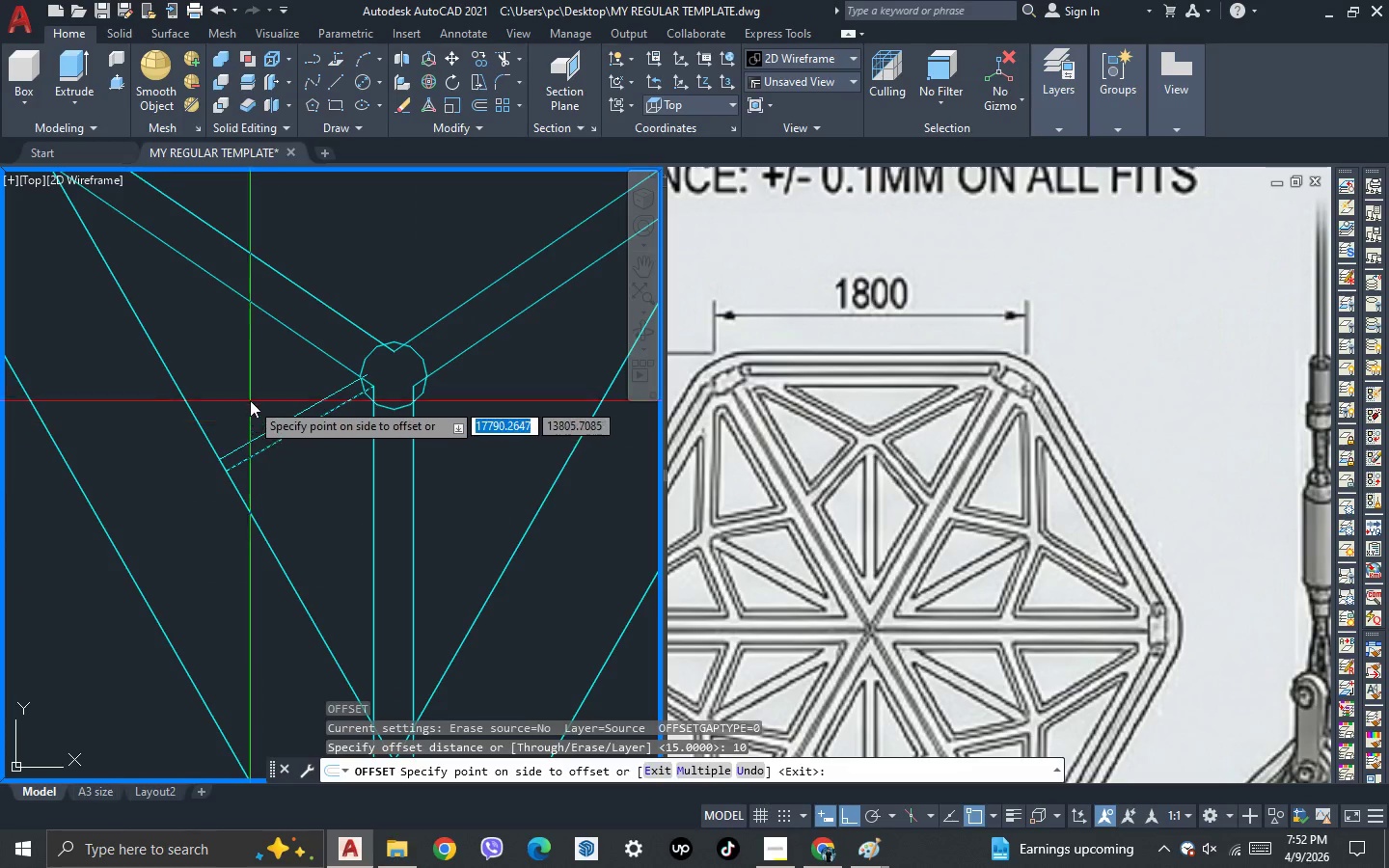 
left_click([250, 400])
 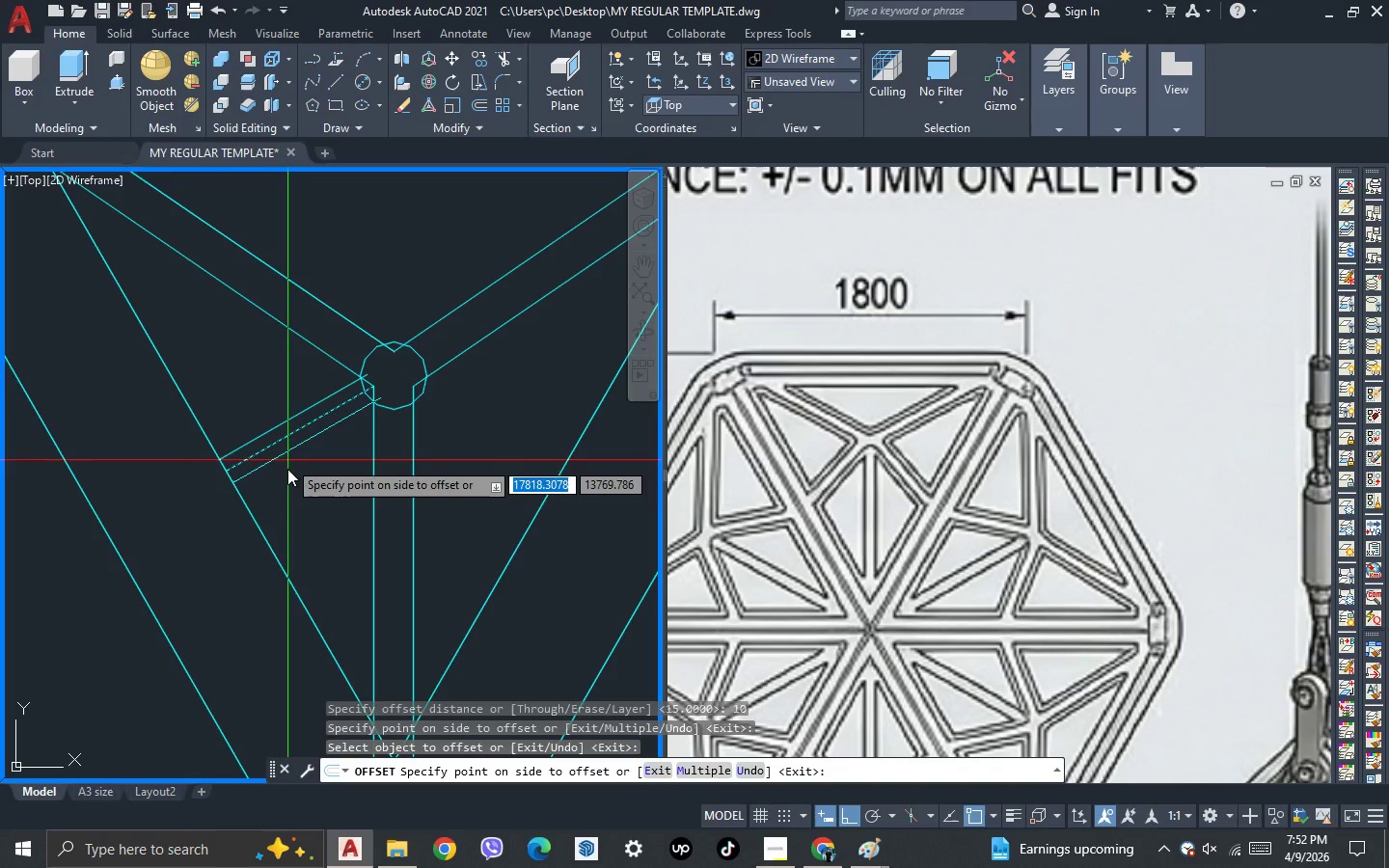 
double_click([290, 478])
 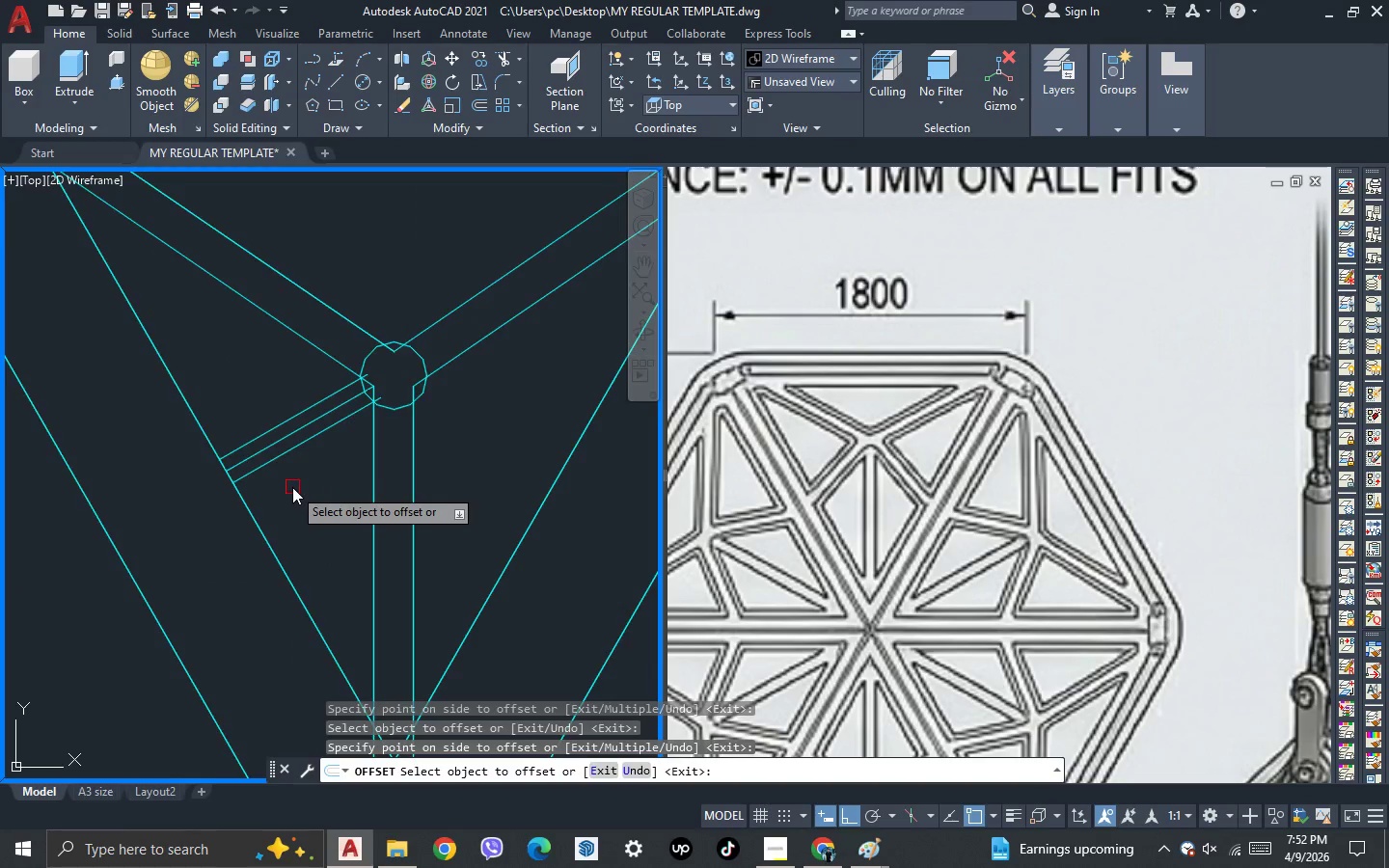 
key(Escape)
 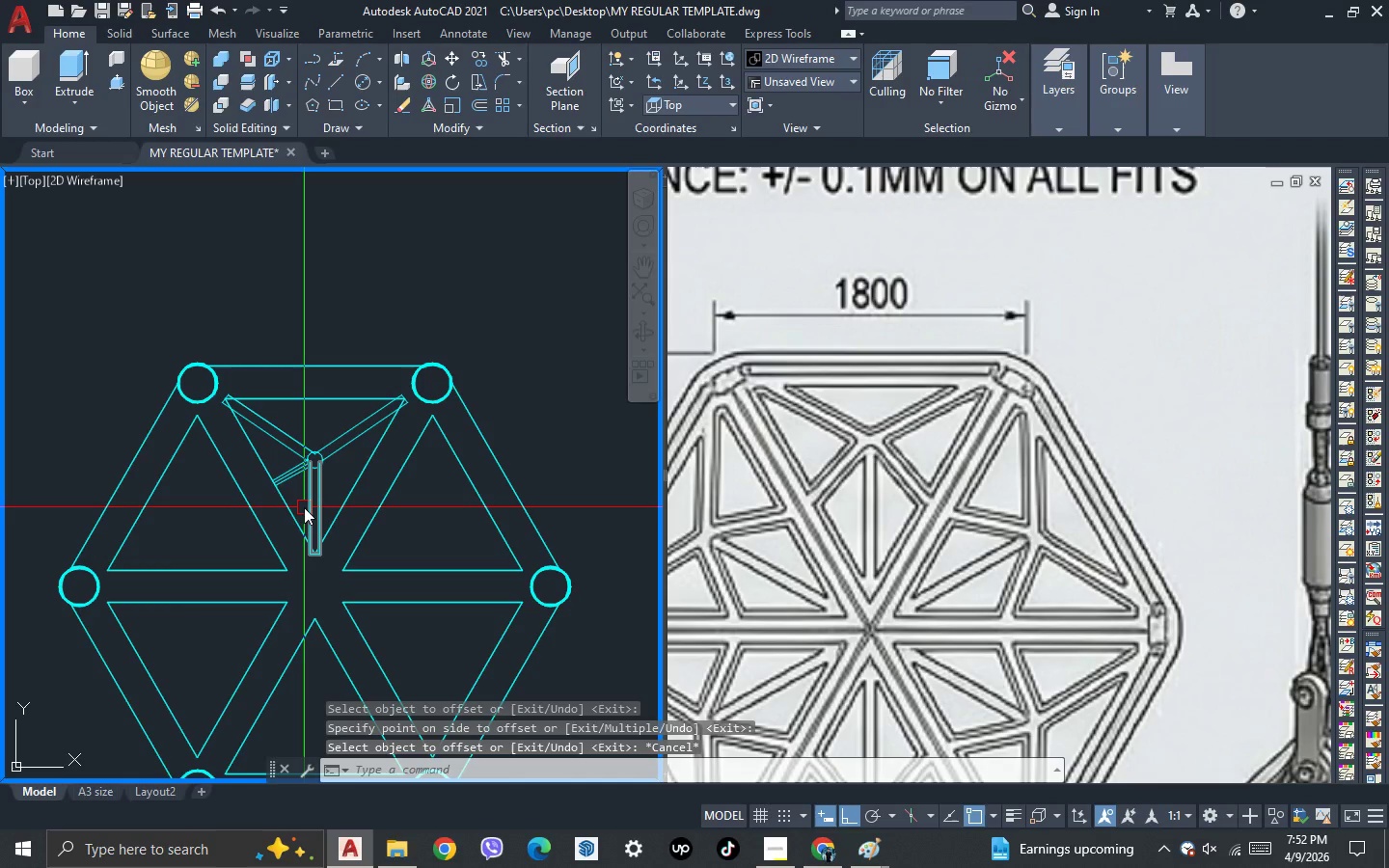 
scroll: coordinate [289, 529], scroll_direction: down, amount: 3.0
 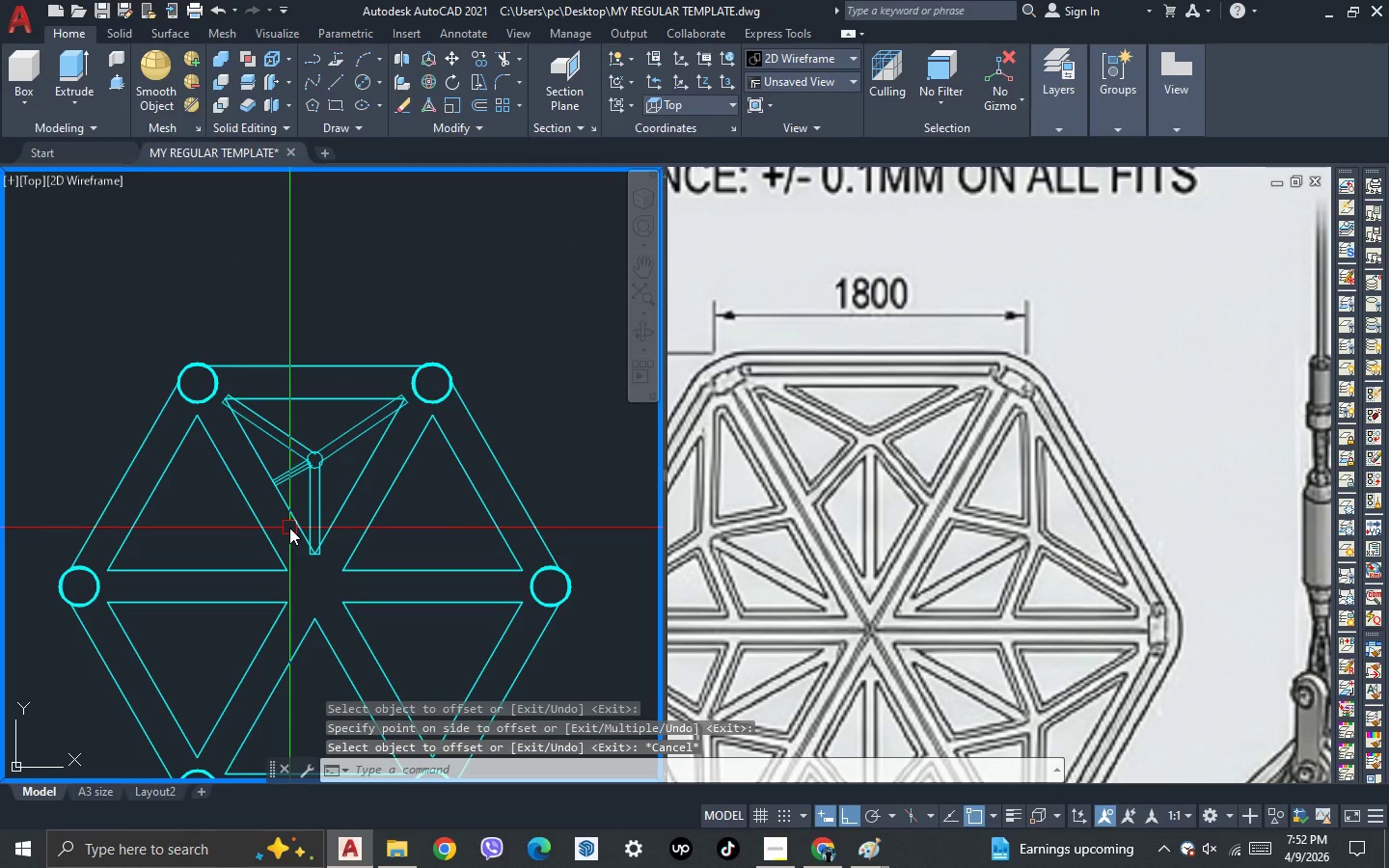 
scroll: coordinate [301, 490], scroll_direction: up, amount: 3.0
 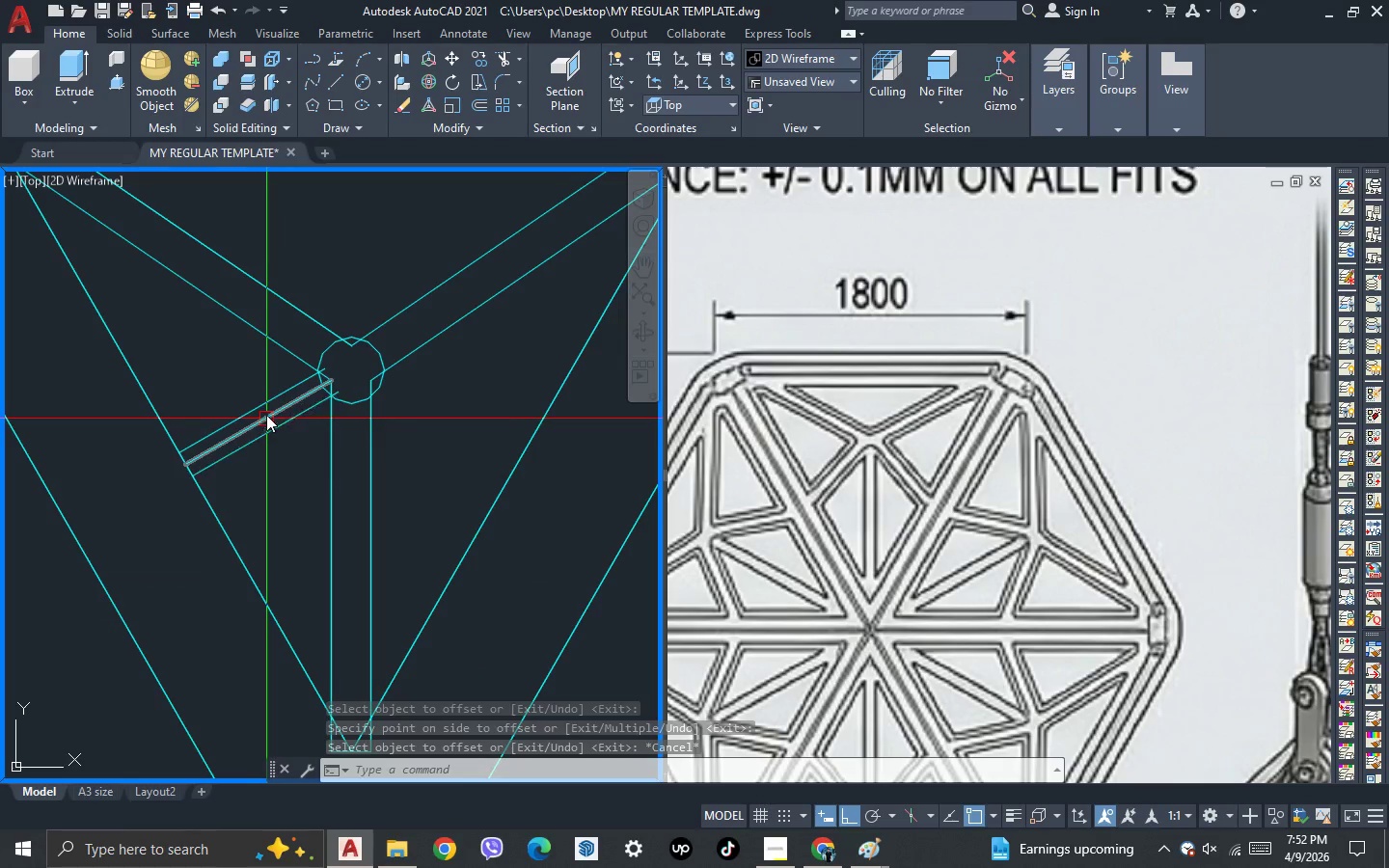 
left_click([259, 400])
 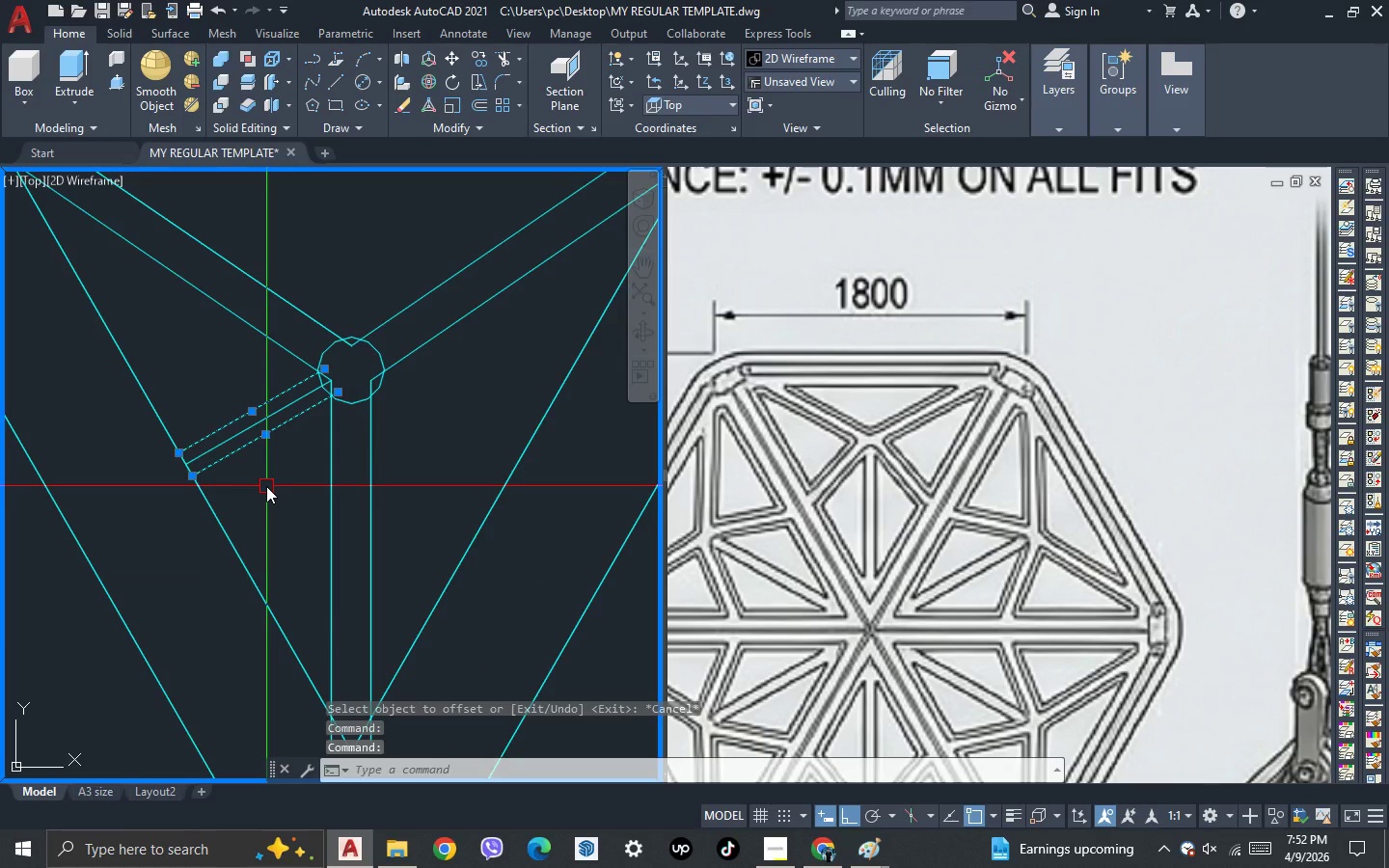 
key(Delete)
 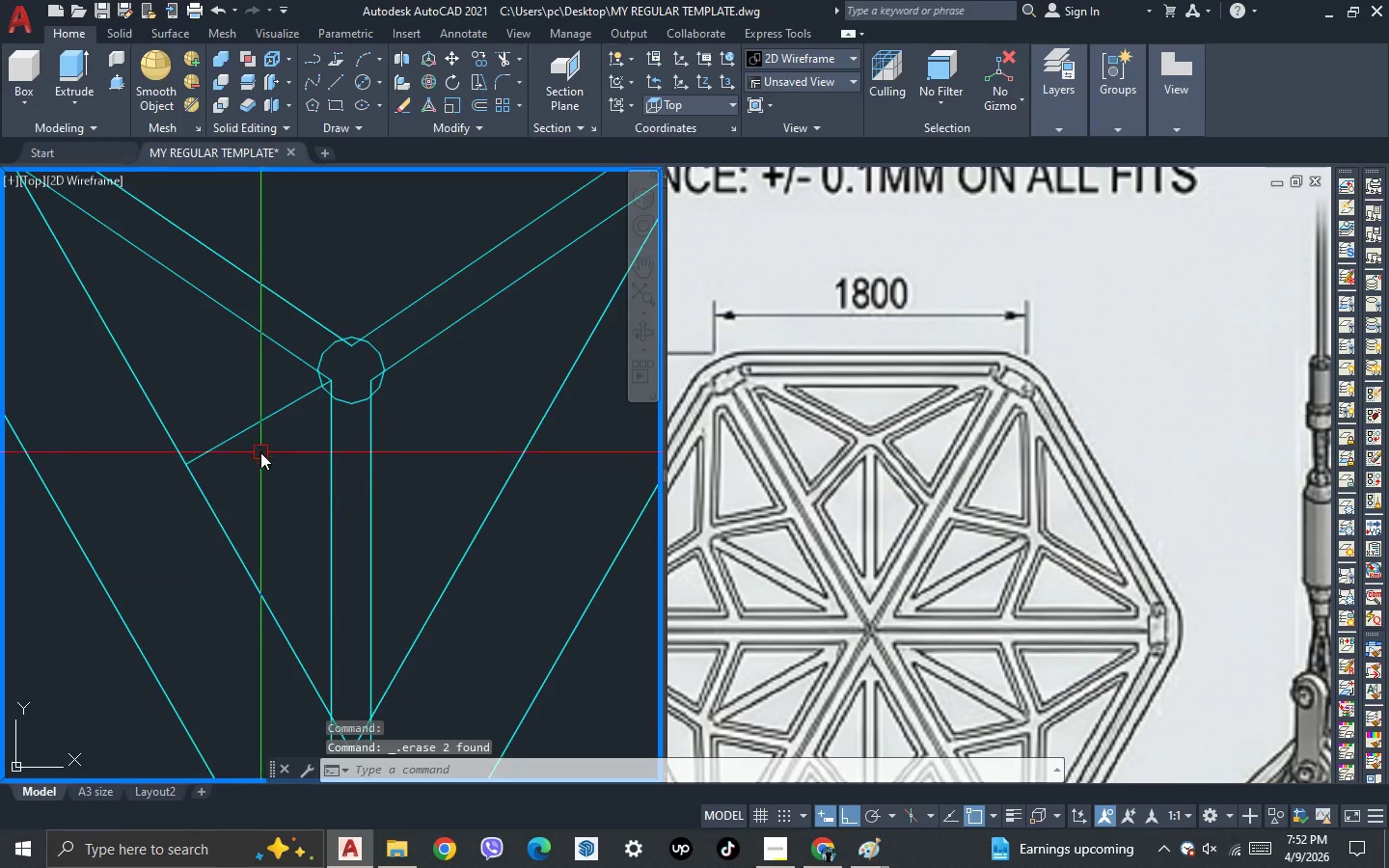 
left_click_drag(start_coordinate=[260, 452], to_coordinate=[259, 439])
 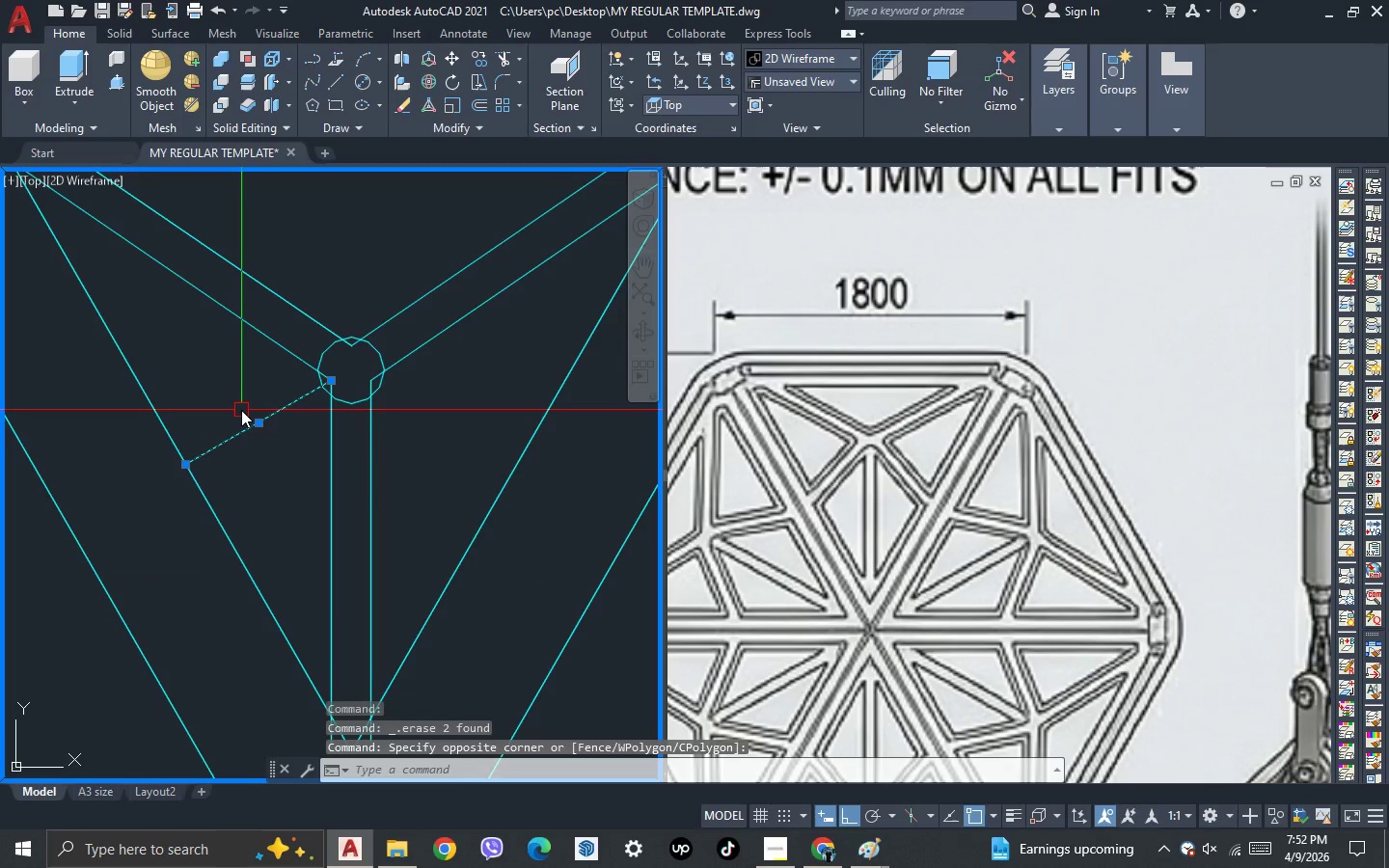 
double_click([241, 410])
 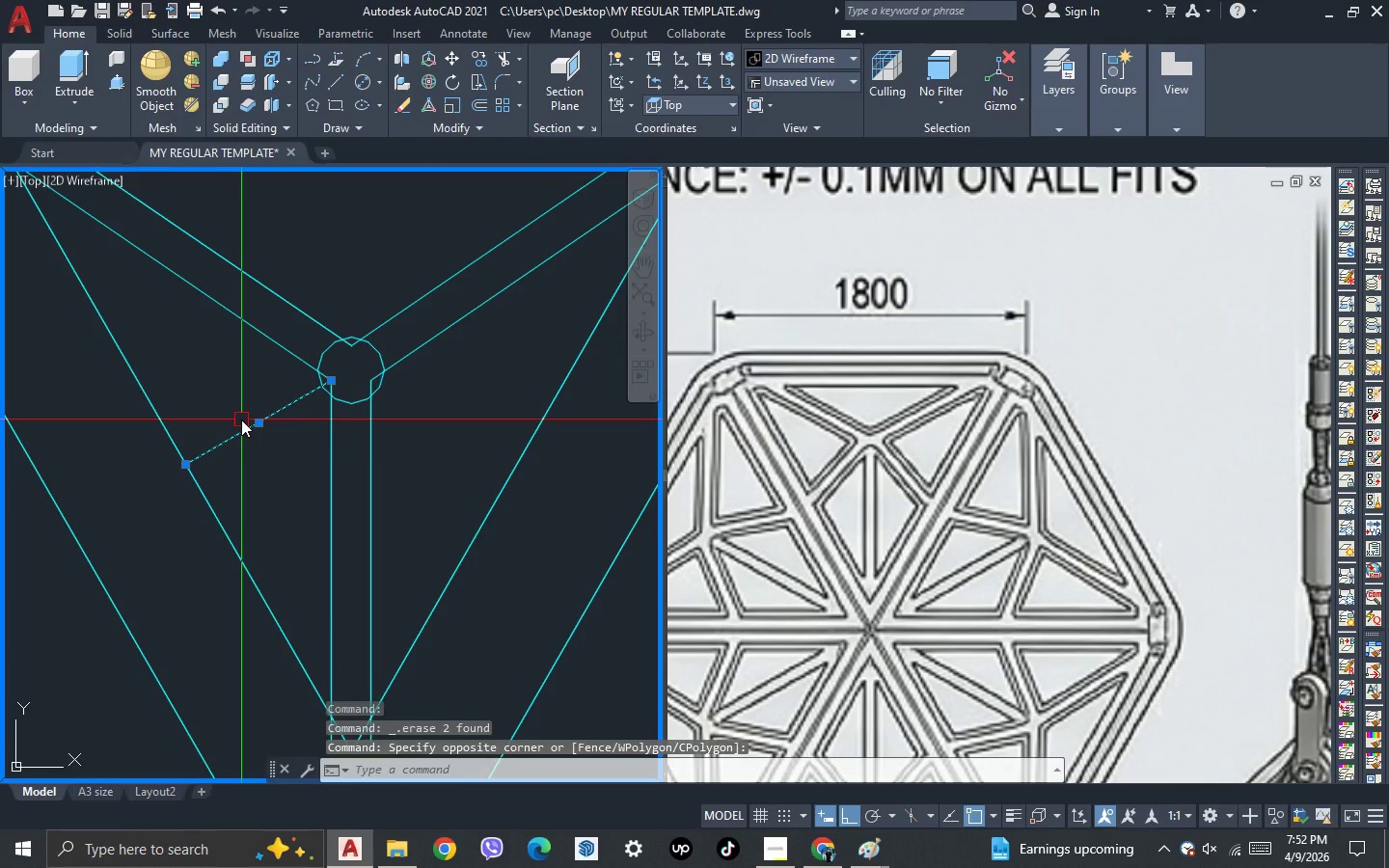 
key(O)
 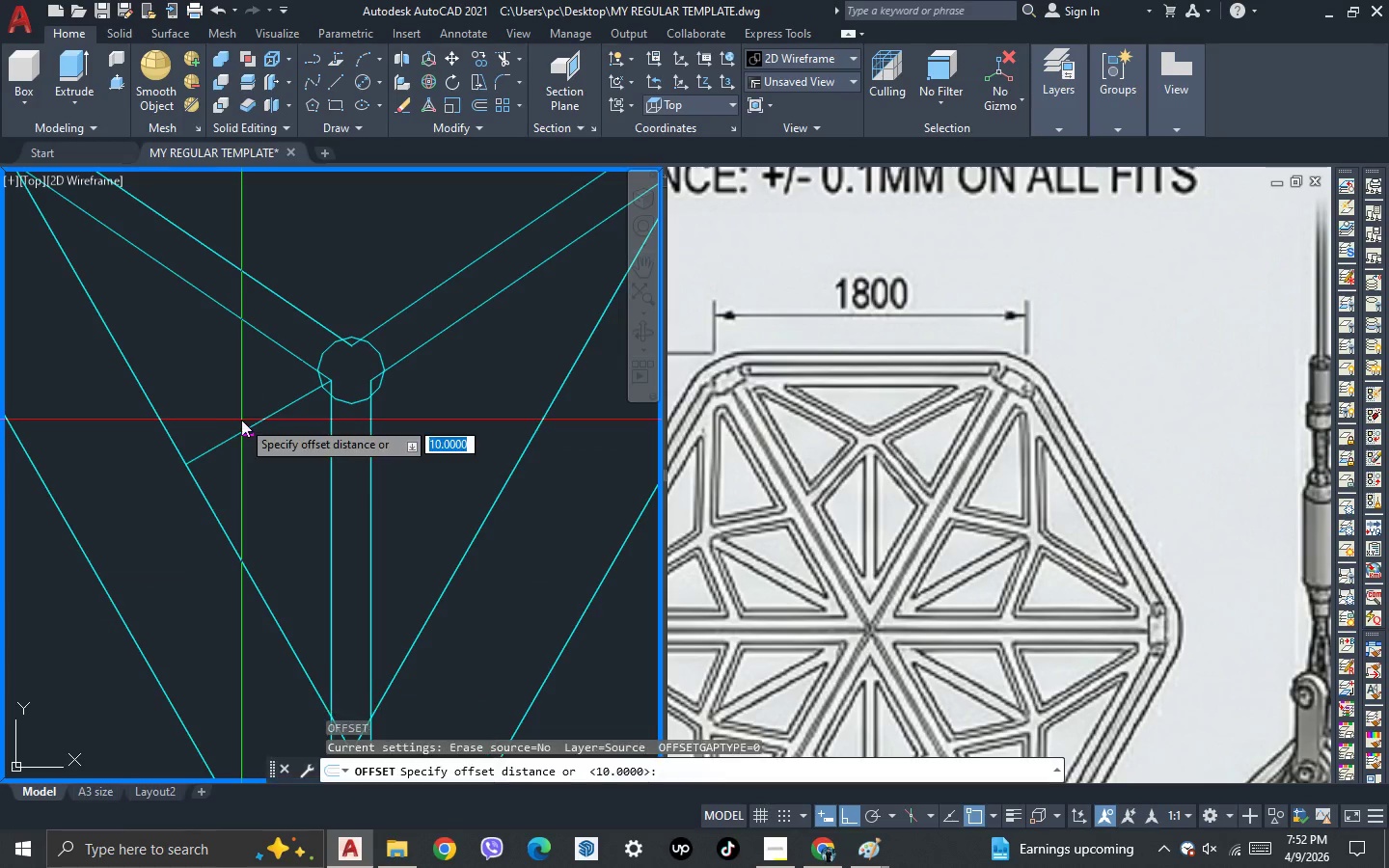 
key(Enter)
 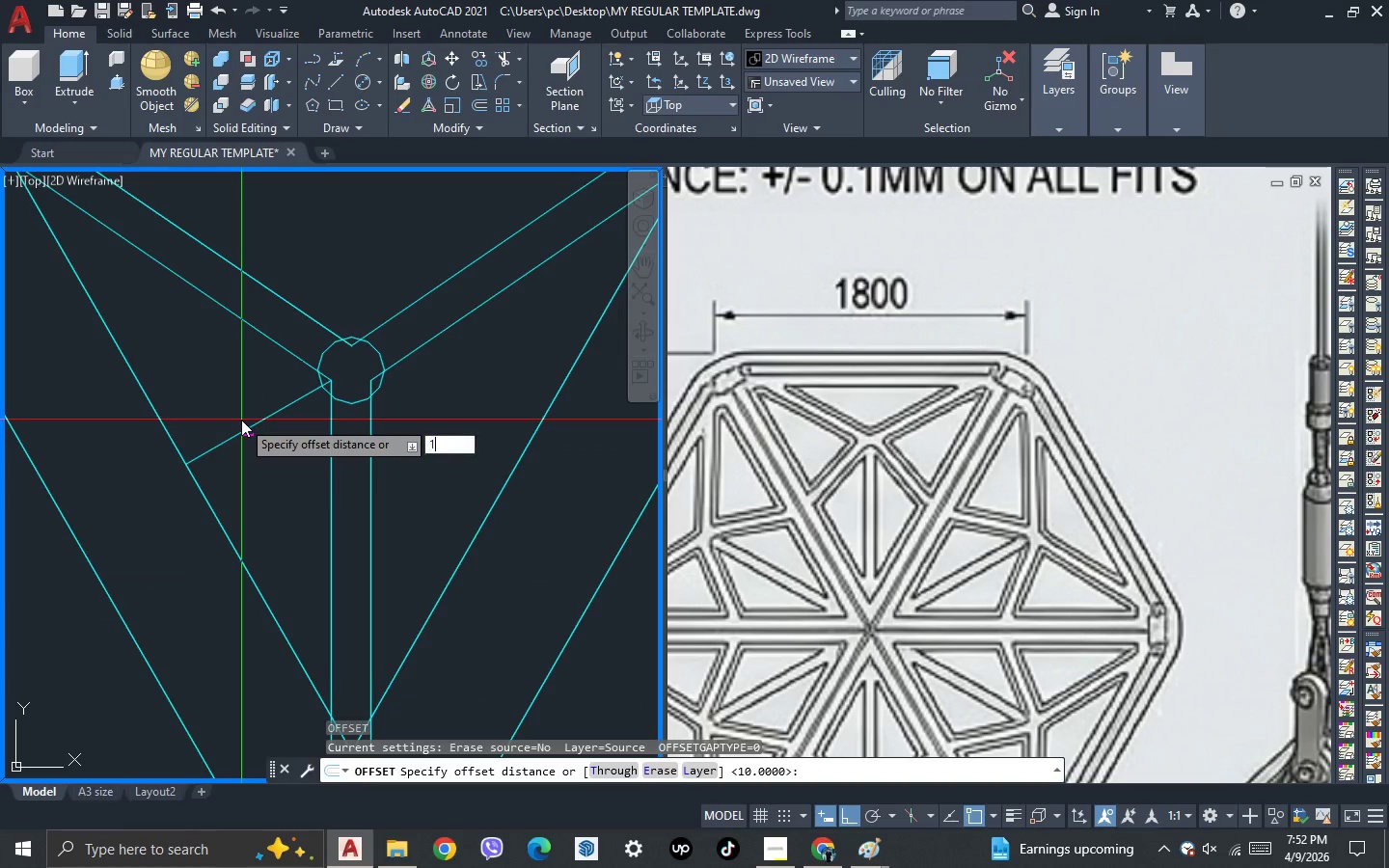 
type(15)
 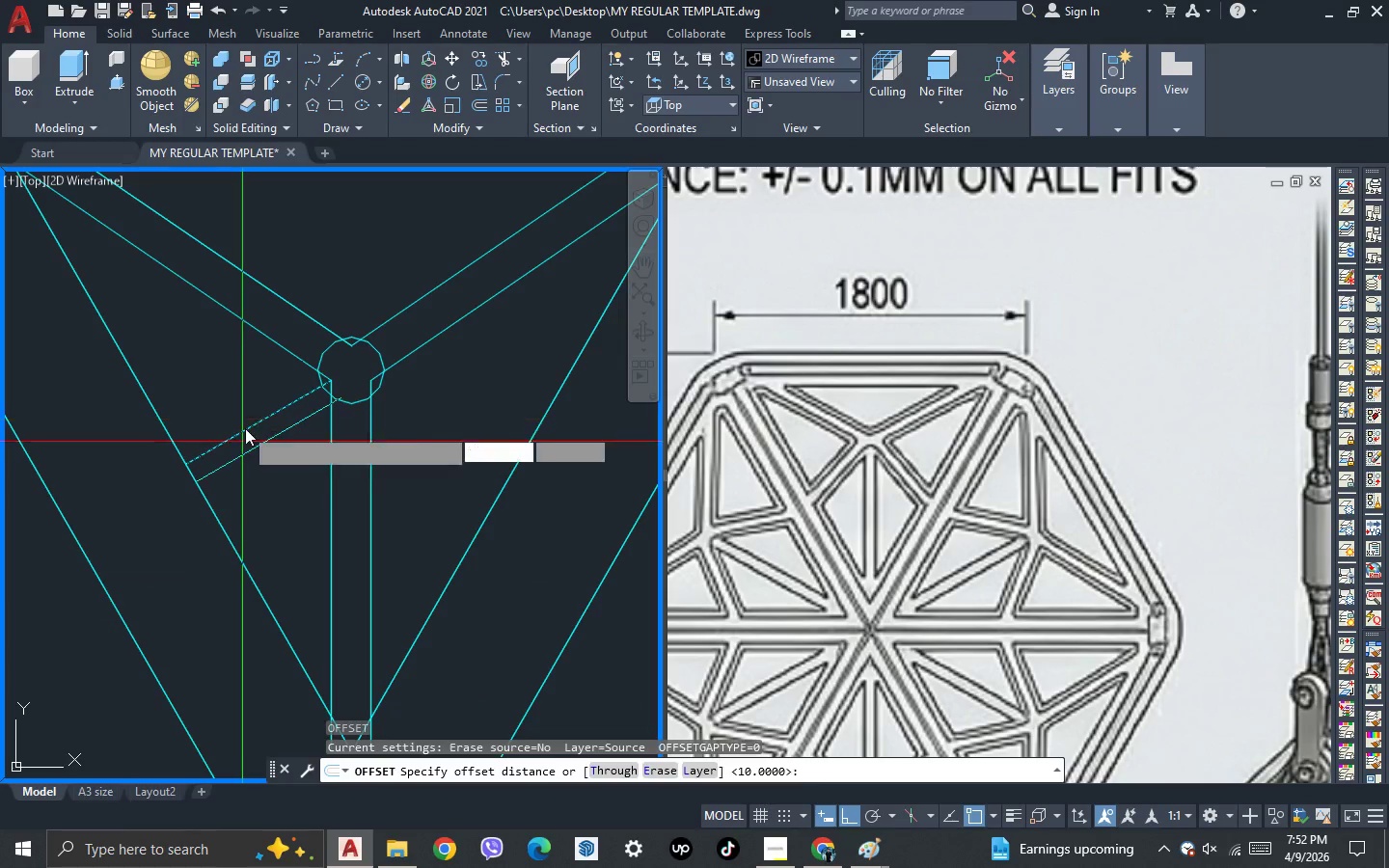 
key(Enter)
 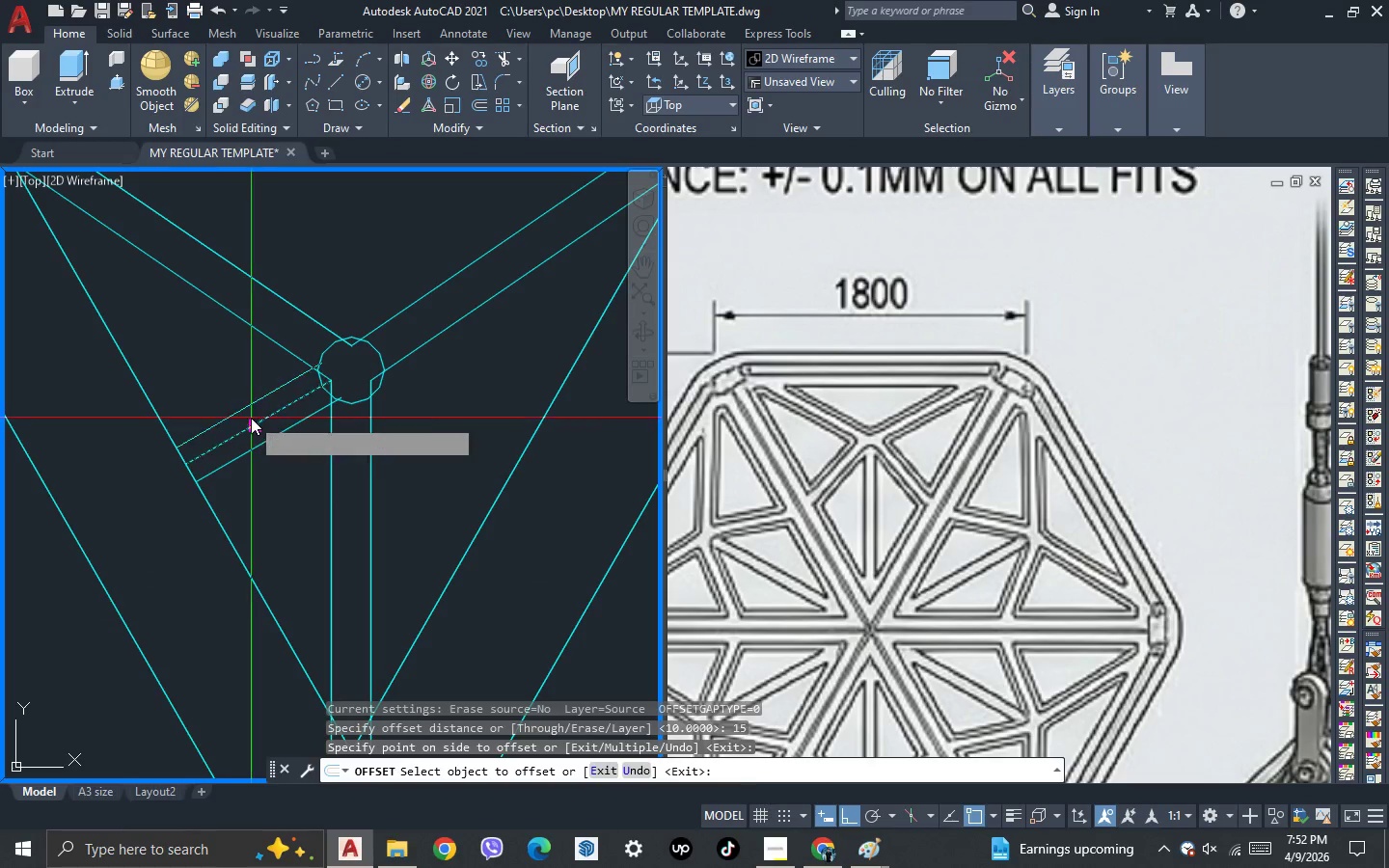 
double_click([232, 376])
 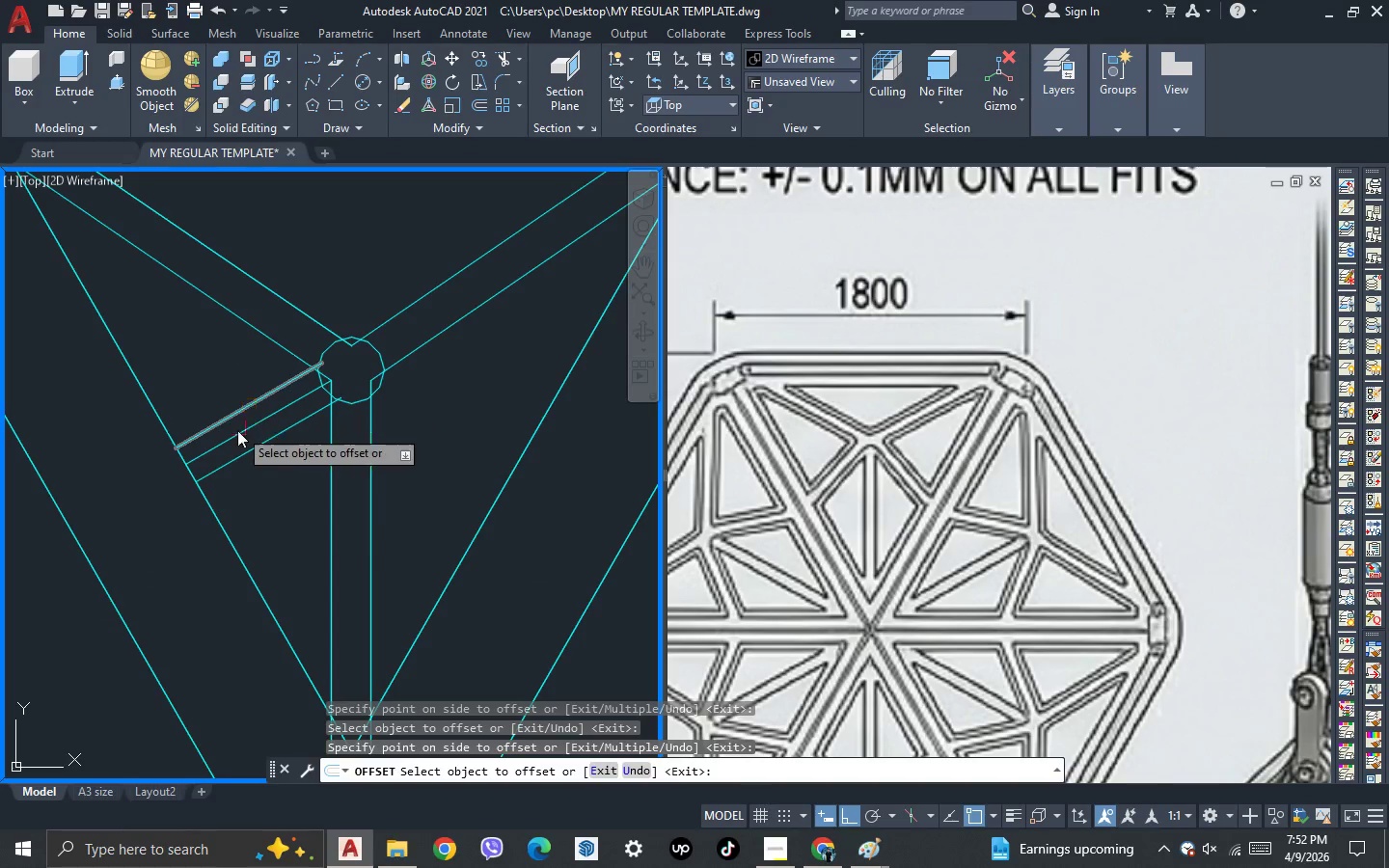 
key(Escape)
 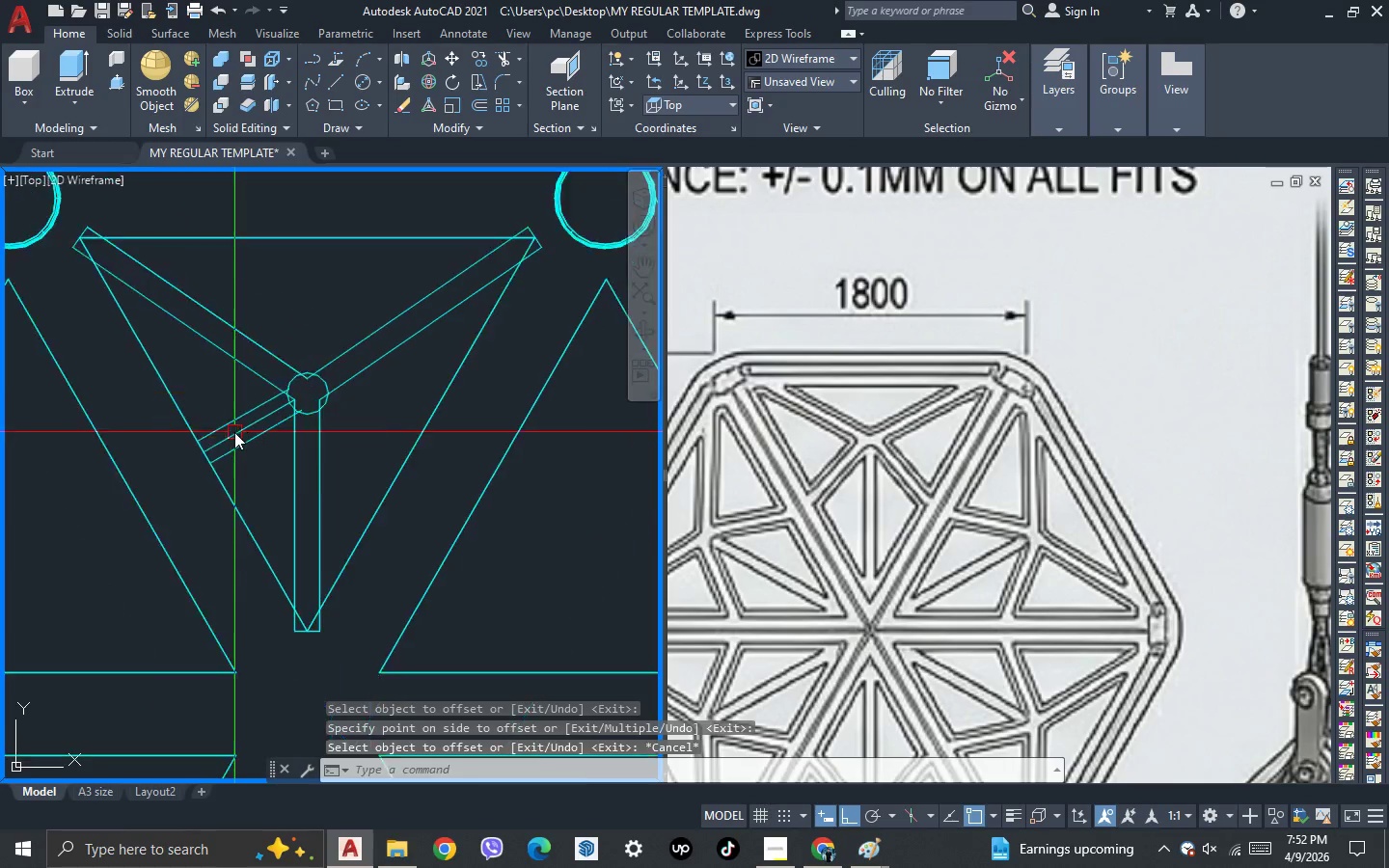 
scroll: coordinate [245, 430], scroll_direction: down, amount: 1.0
 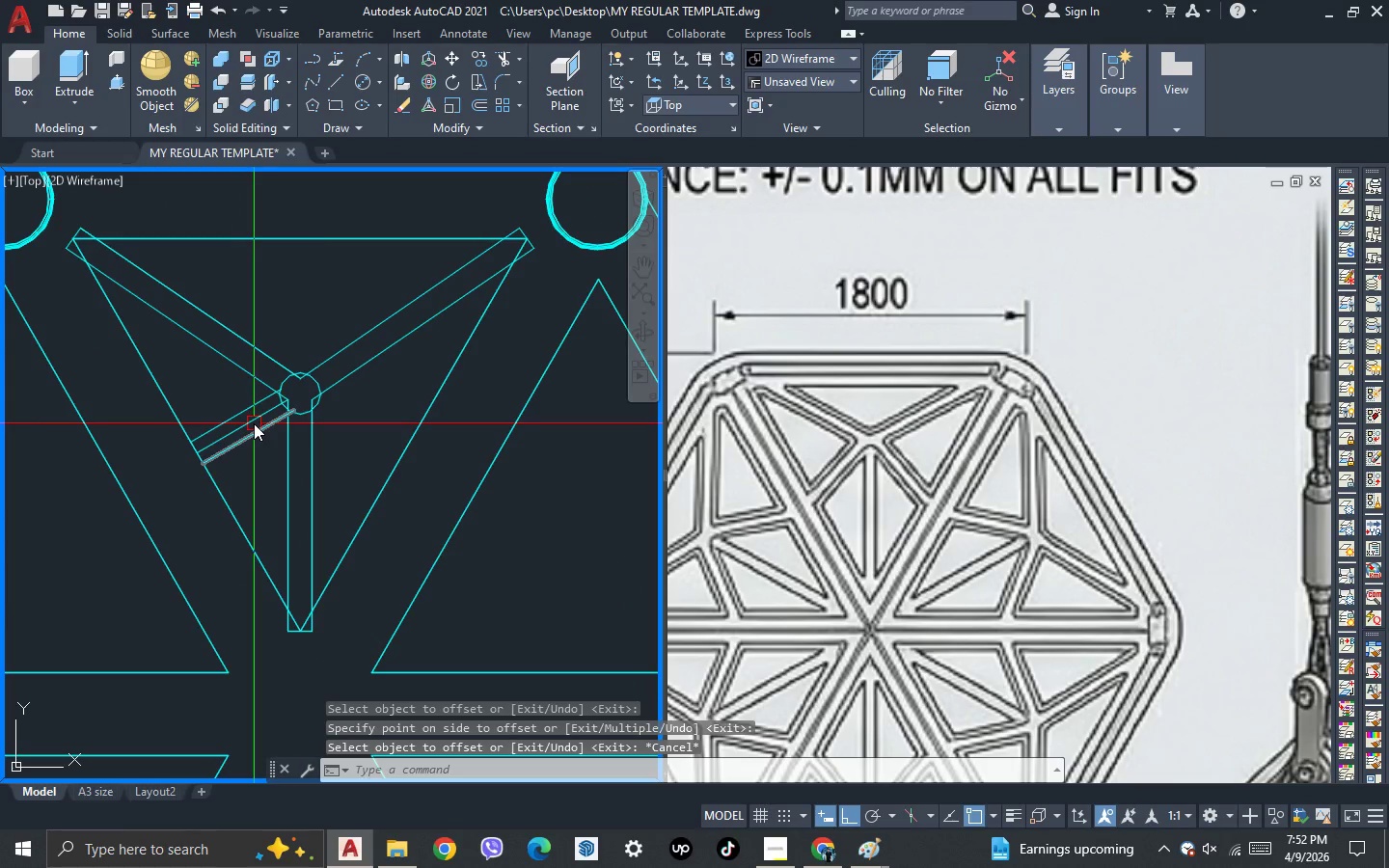 
left_click([254, 423])
 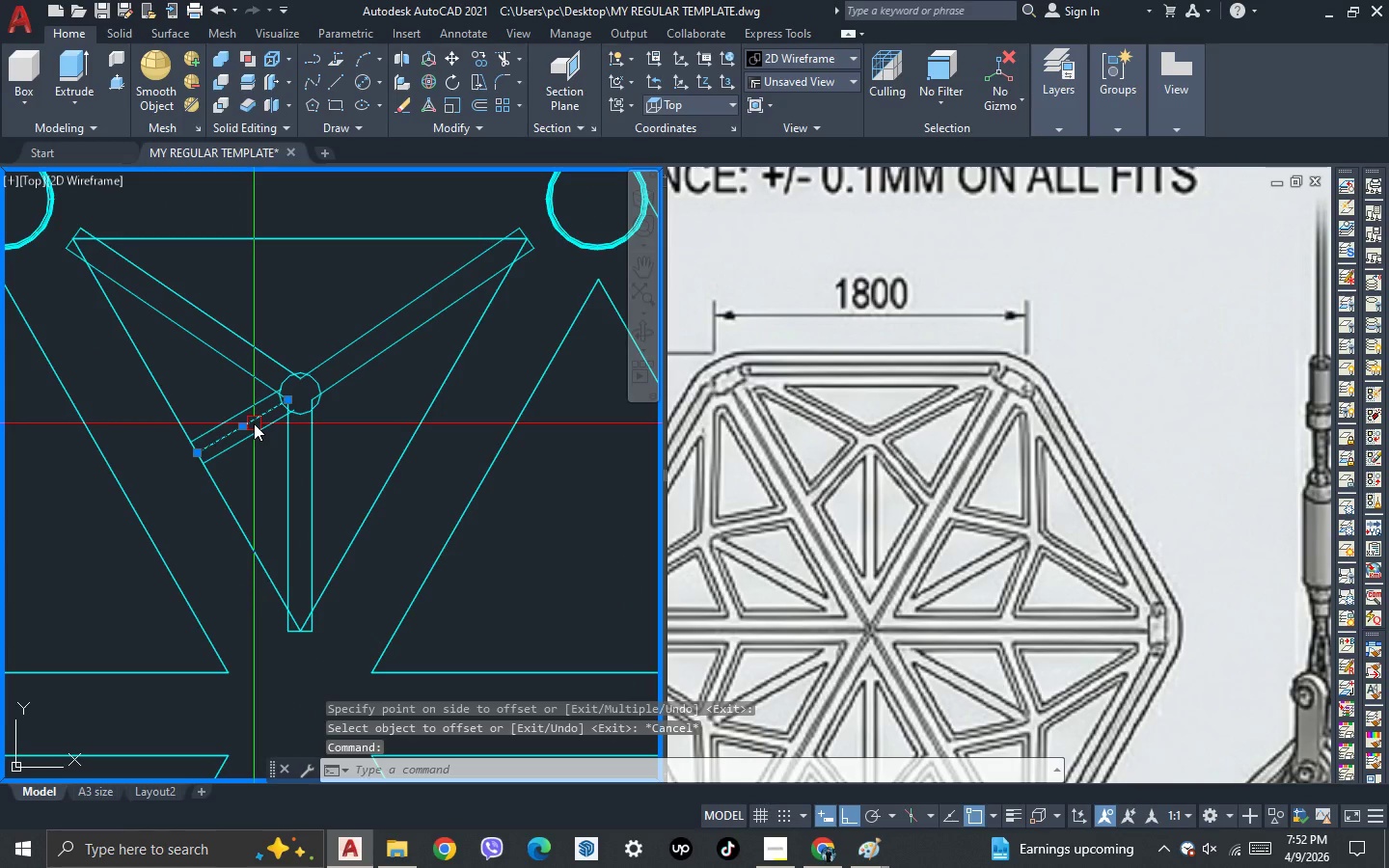 
key(Delete)
 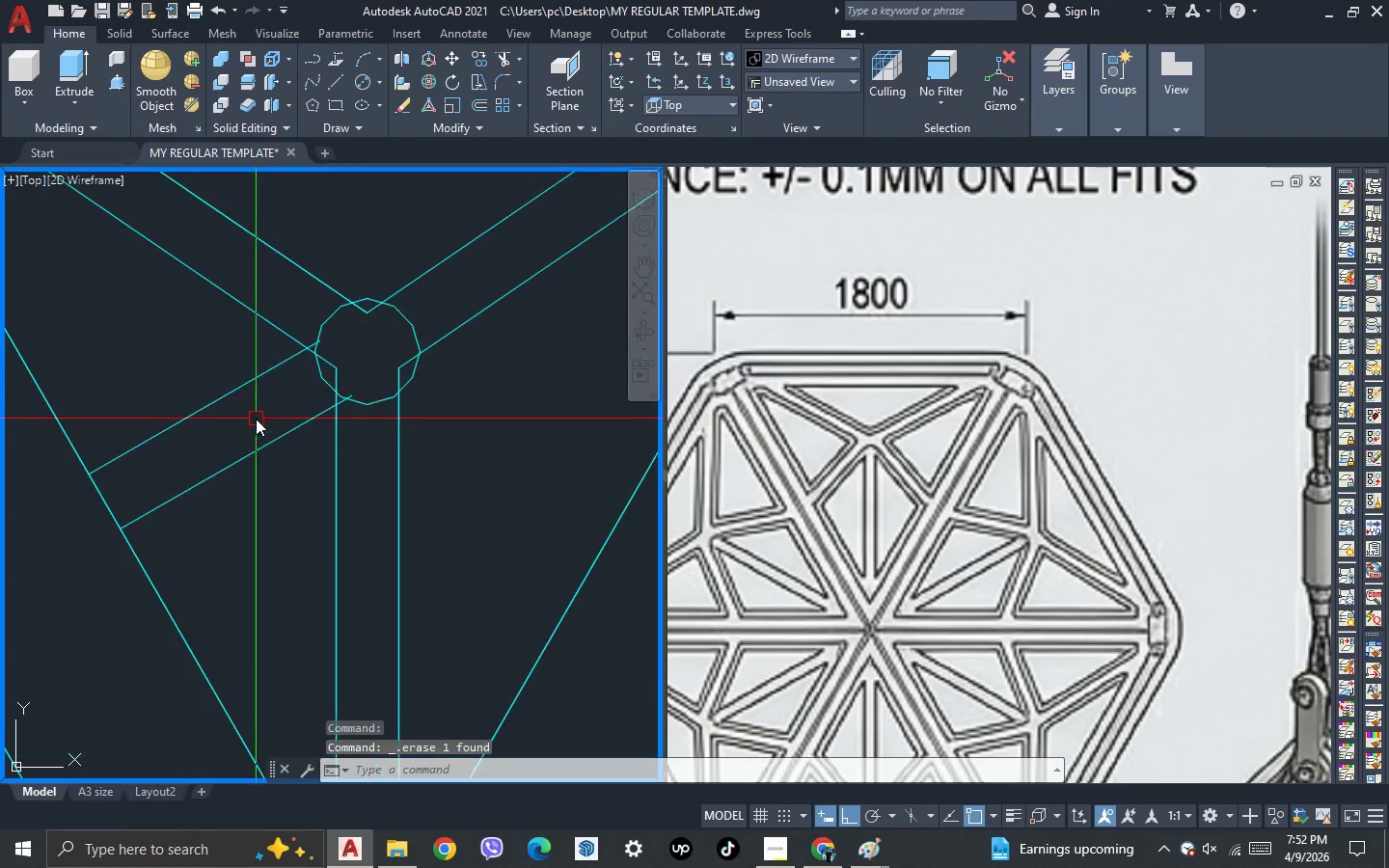 
scroll: coordinate [255, 420], scroll_direction: up, amount: 2.0
 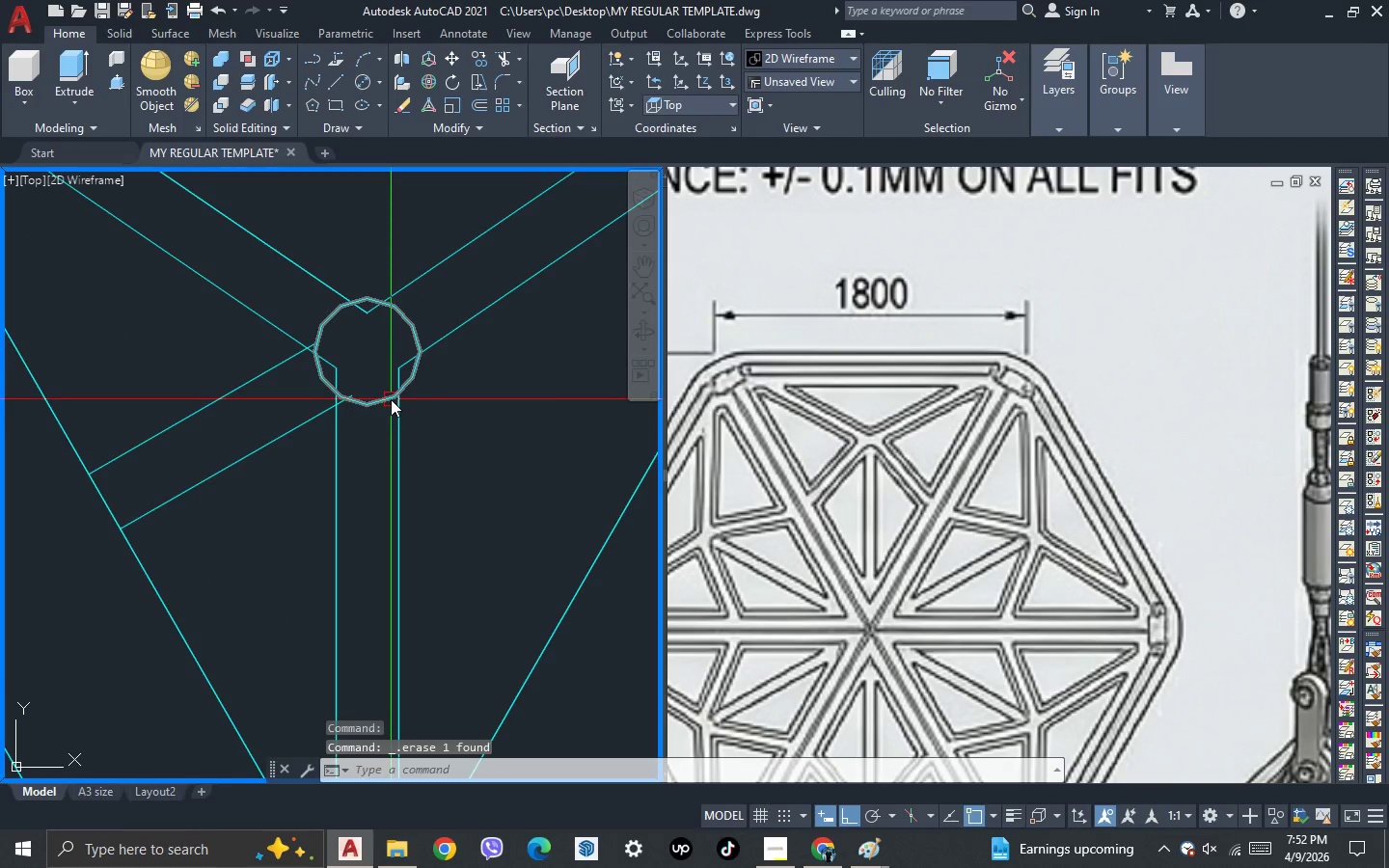 
left_click_drag(start_coordinate=[390, 399], to_coordinate=[386, 407])
 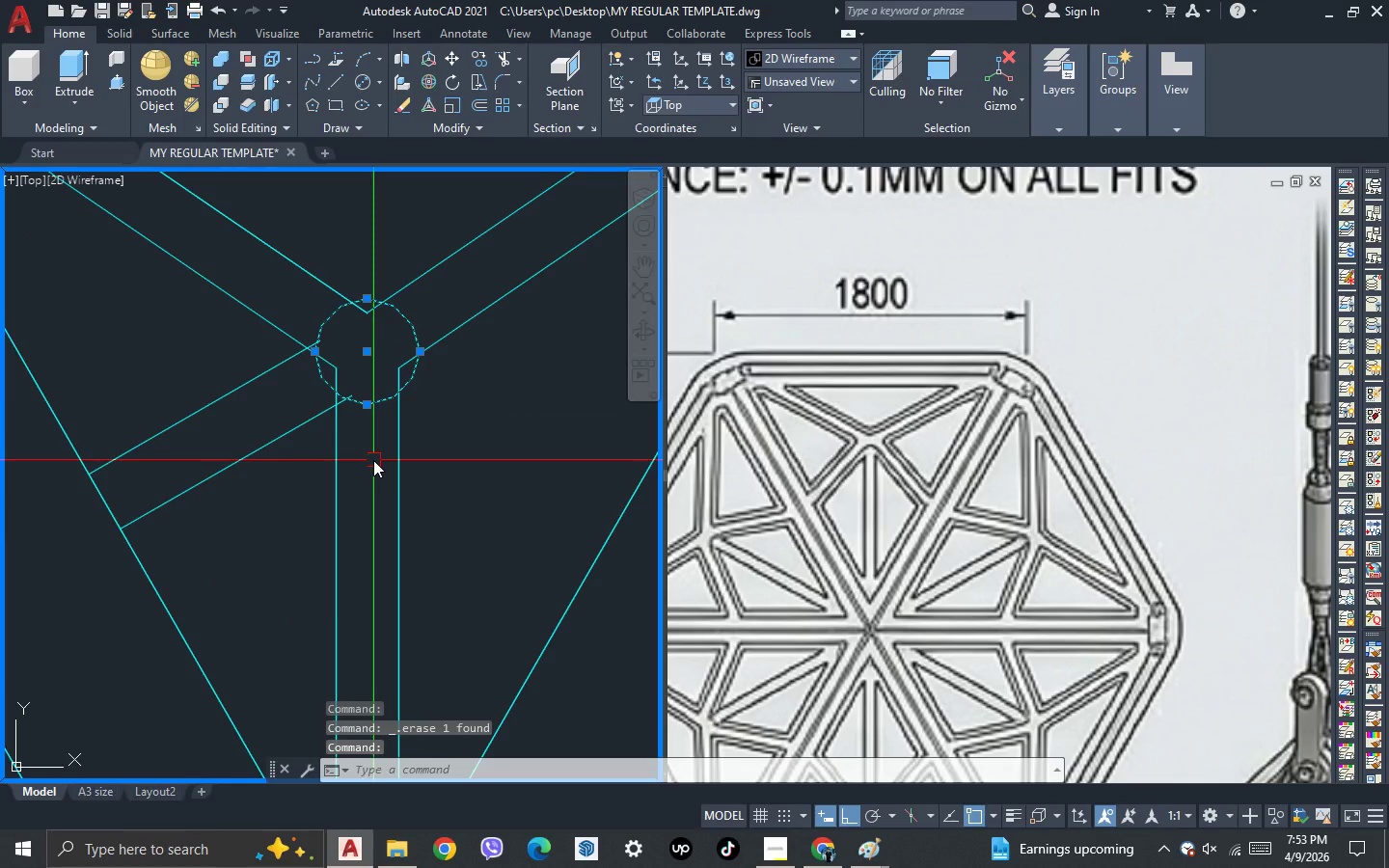 
key(Delete)
 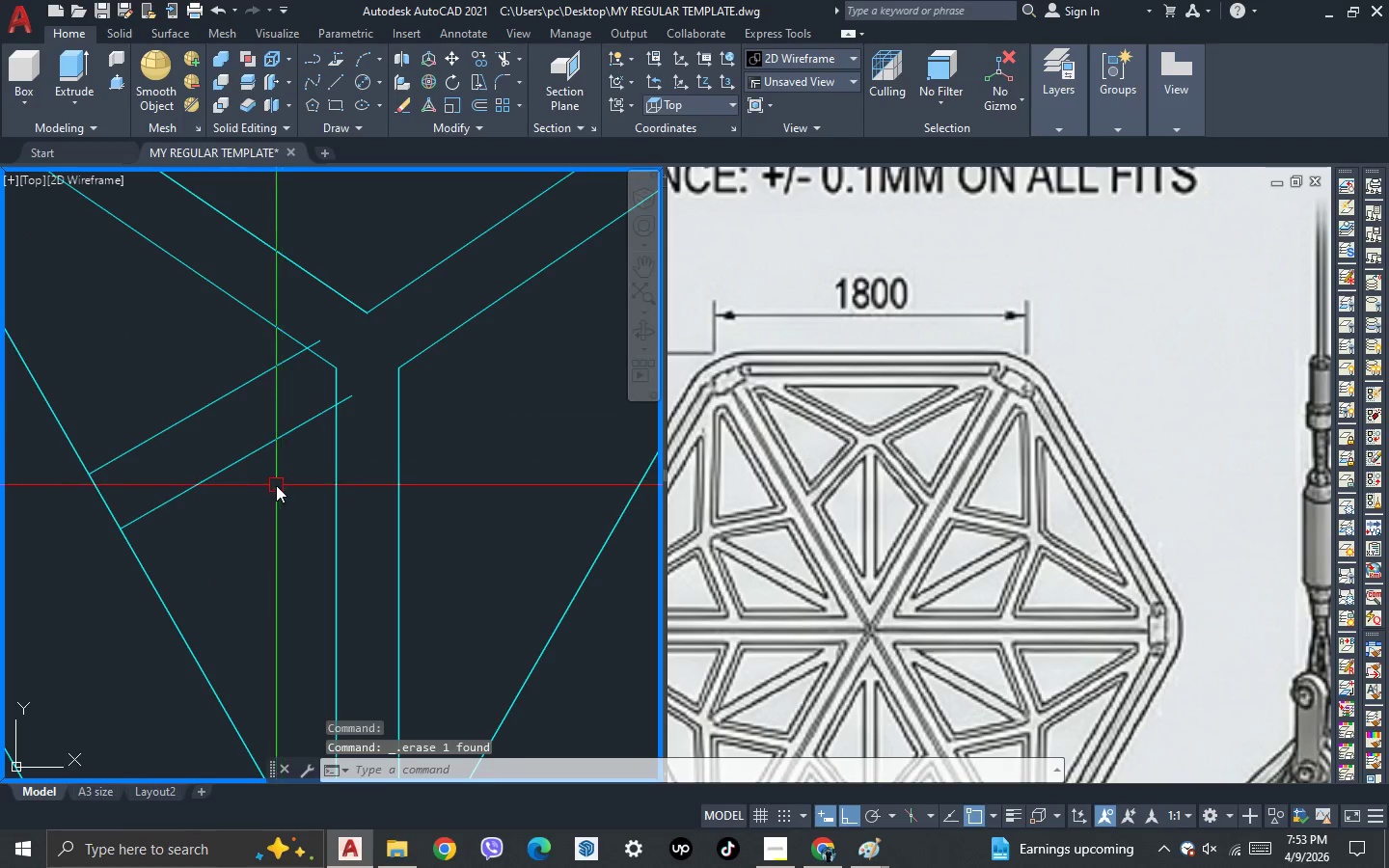 
left_click_drag(start_coordinate=[276, 485], to_coordinate=[273, 477])
 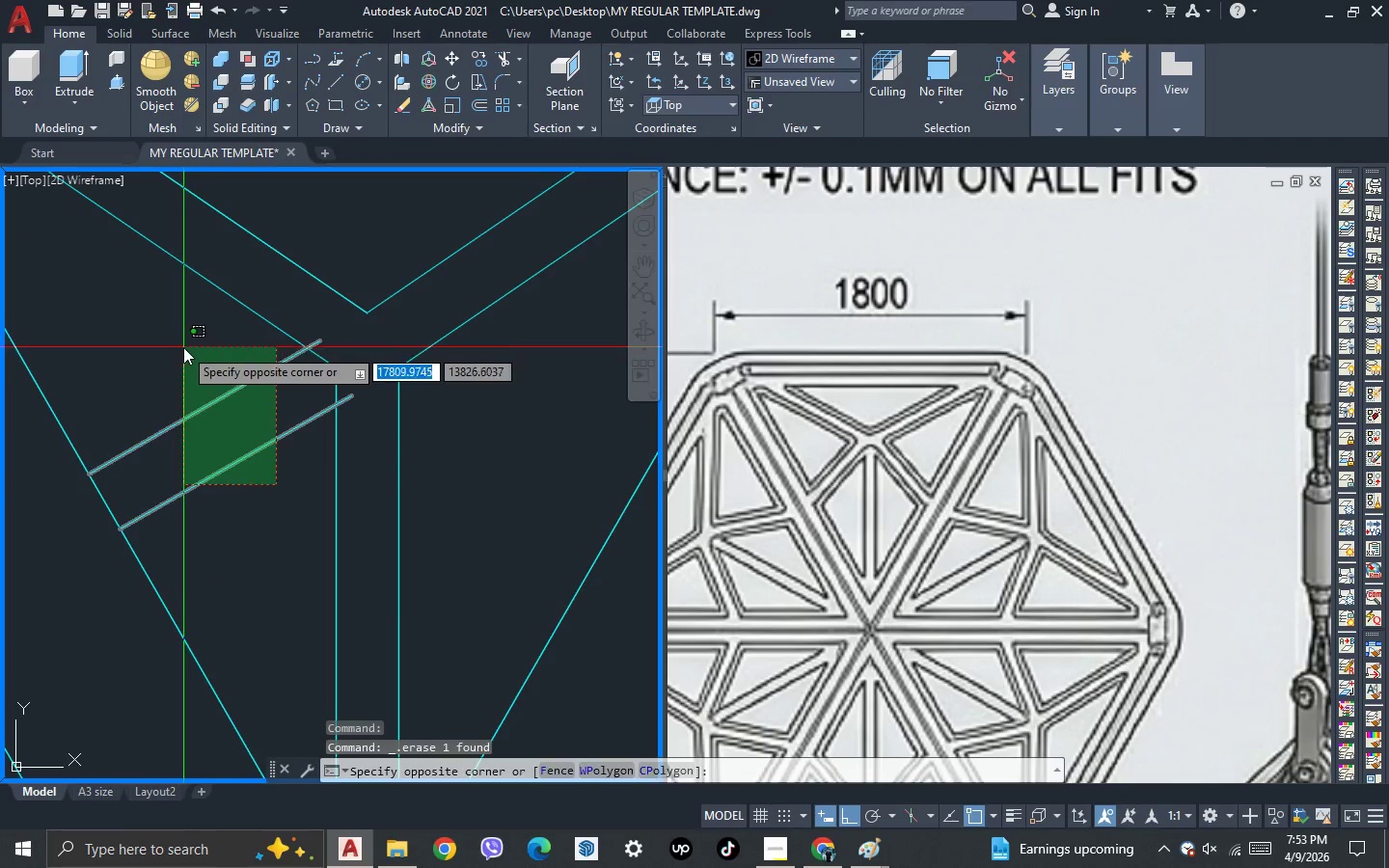 
double_click([183, 347])
 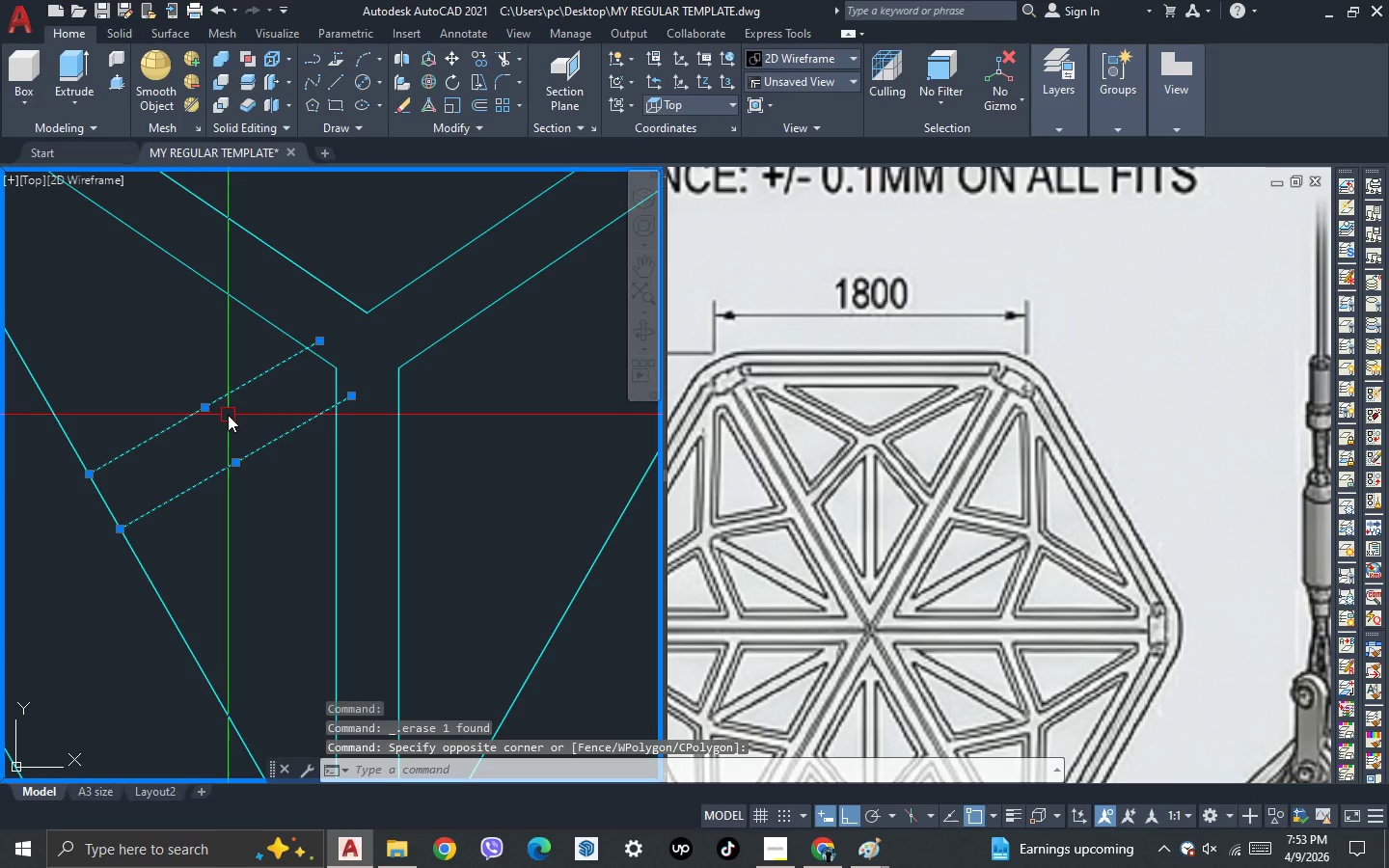 
type(mi )
 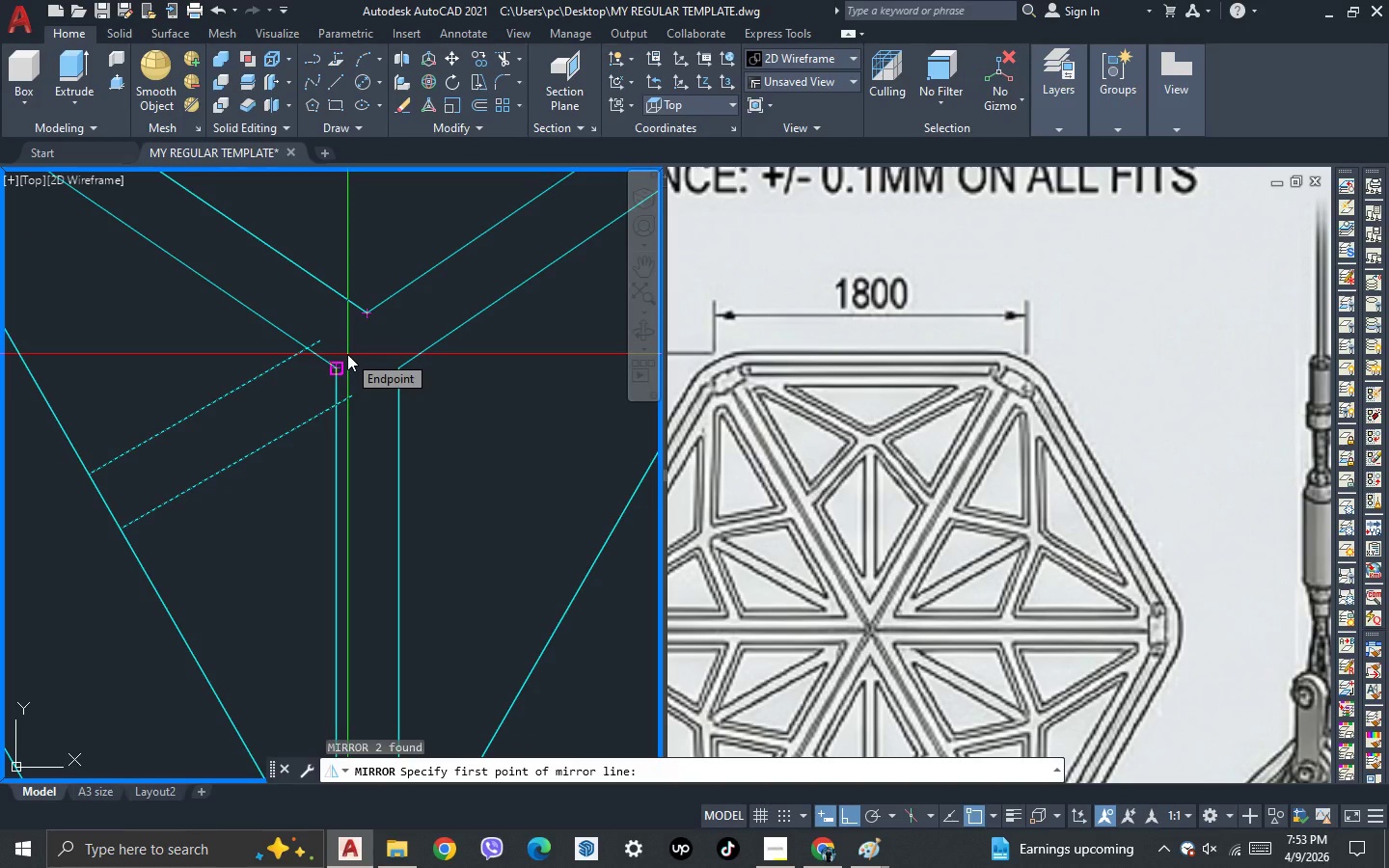 
left_click([365, 312])
 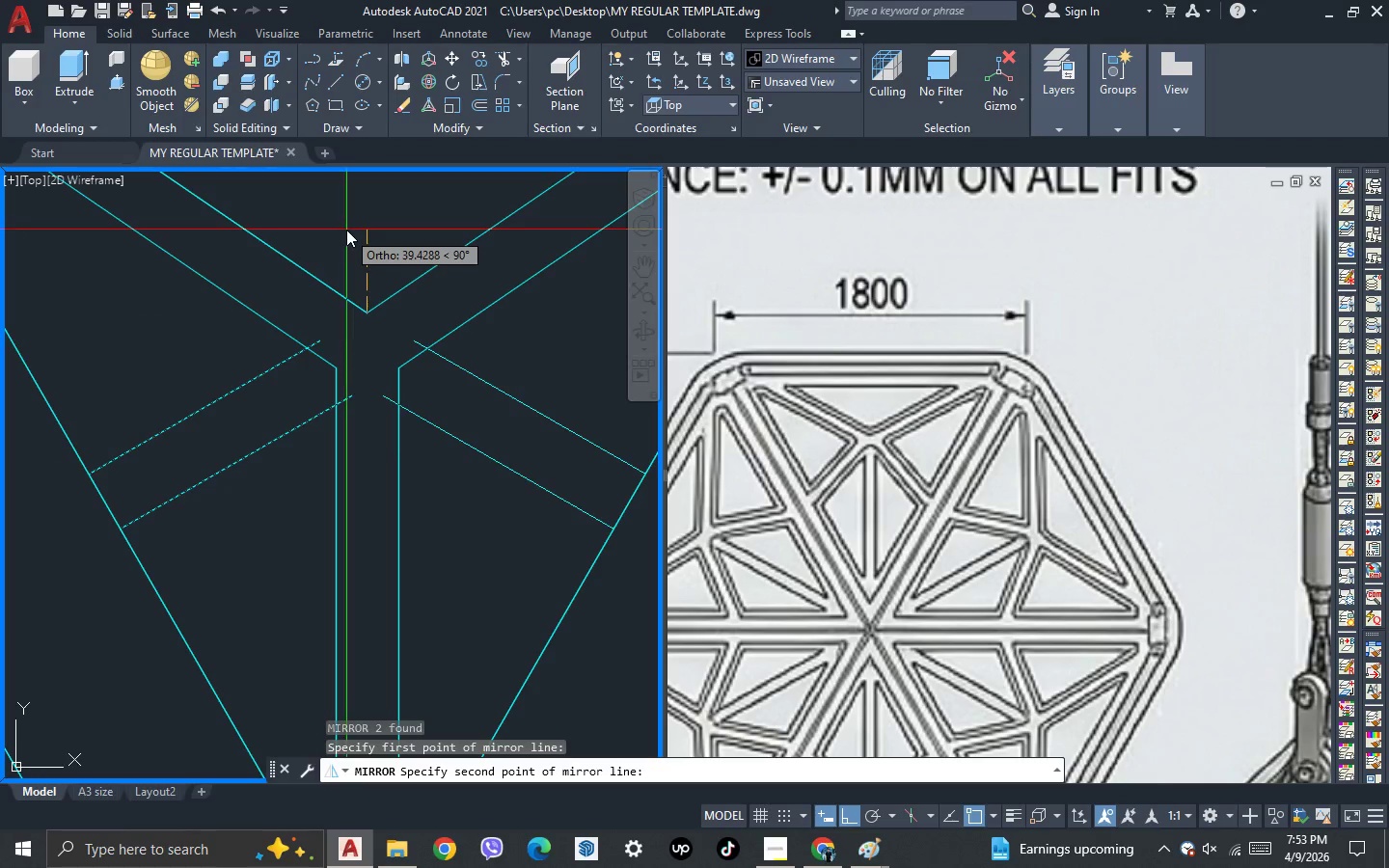 
left_click([346, 230])
 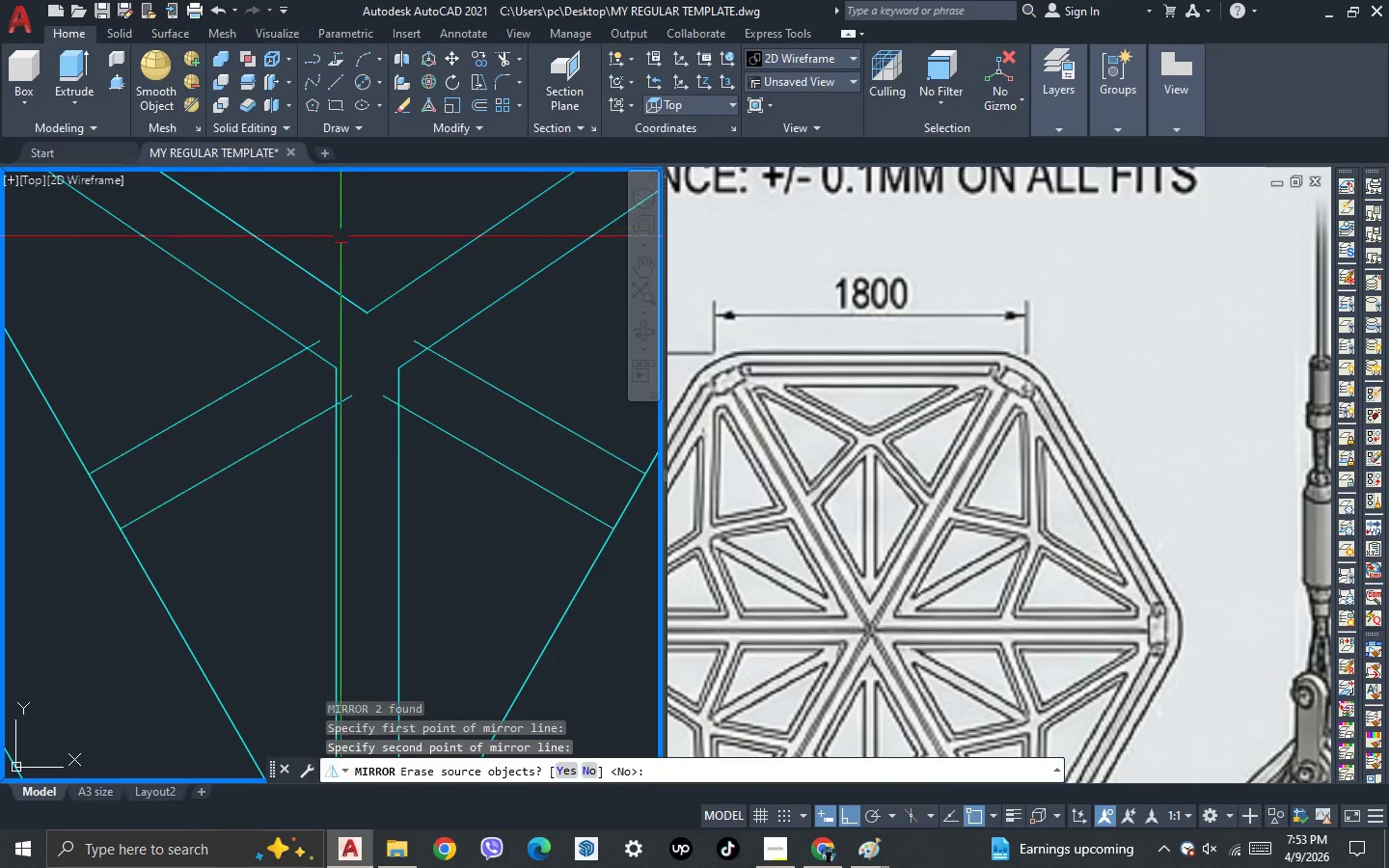 
key(Space)
 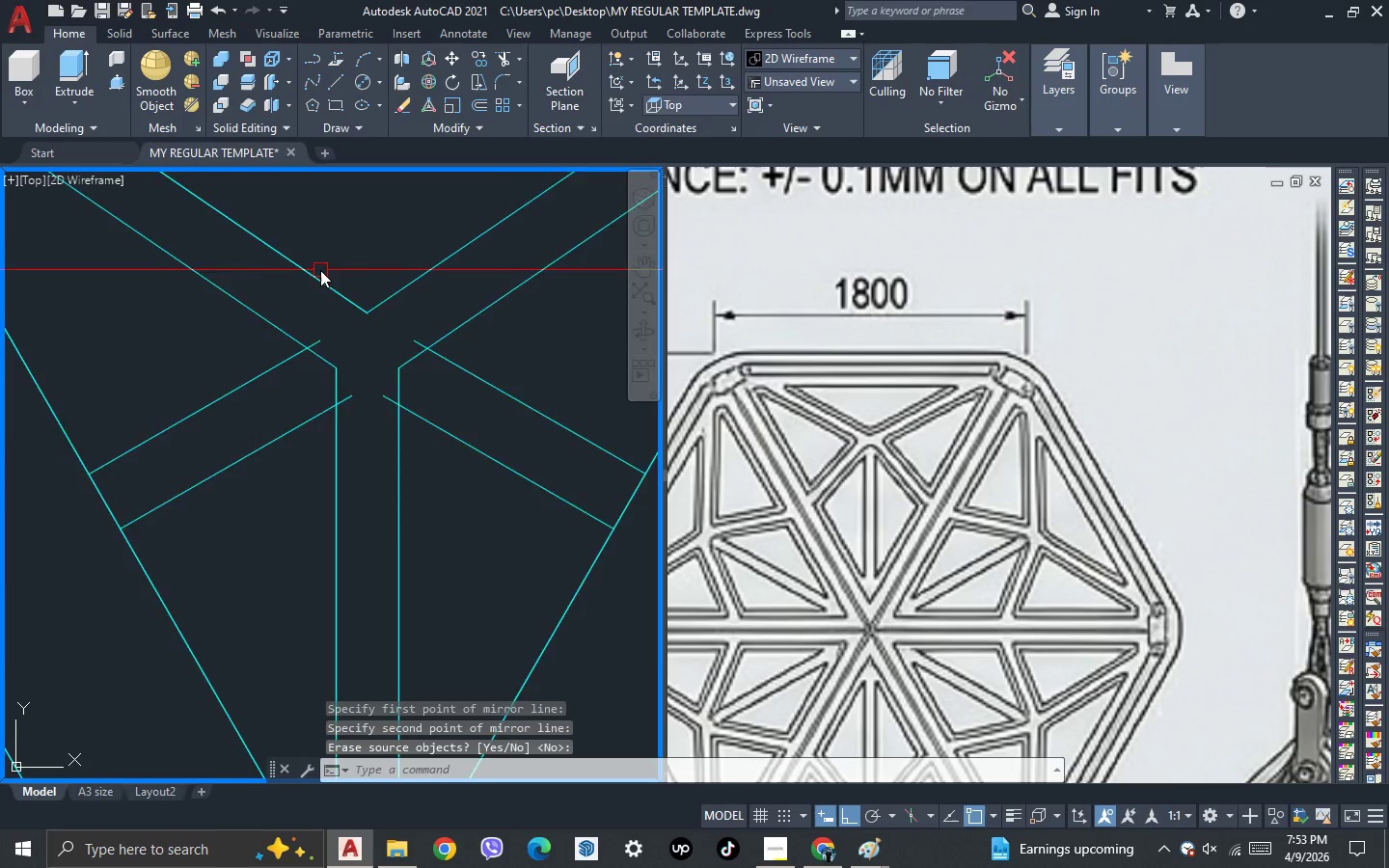 
scroll: coordinate [274, 284], scroll_direction: down, amount: 4.0
 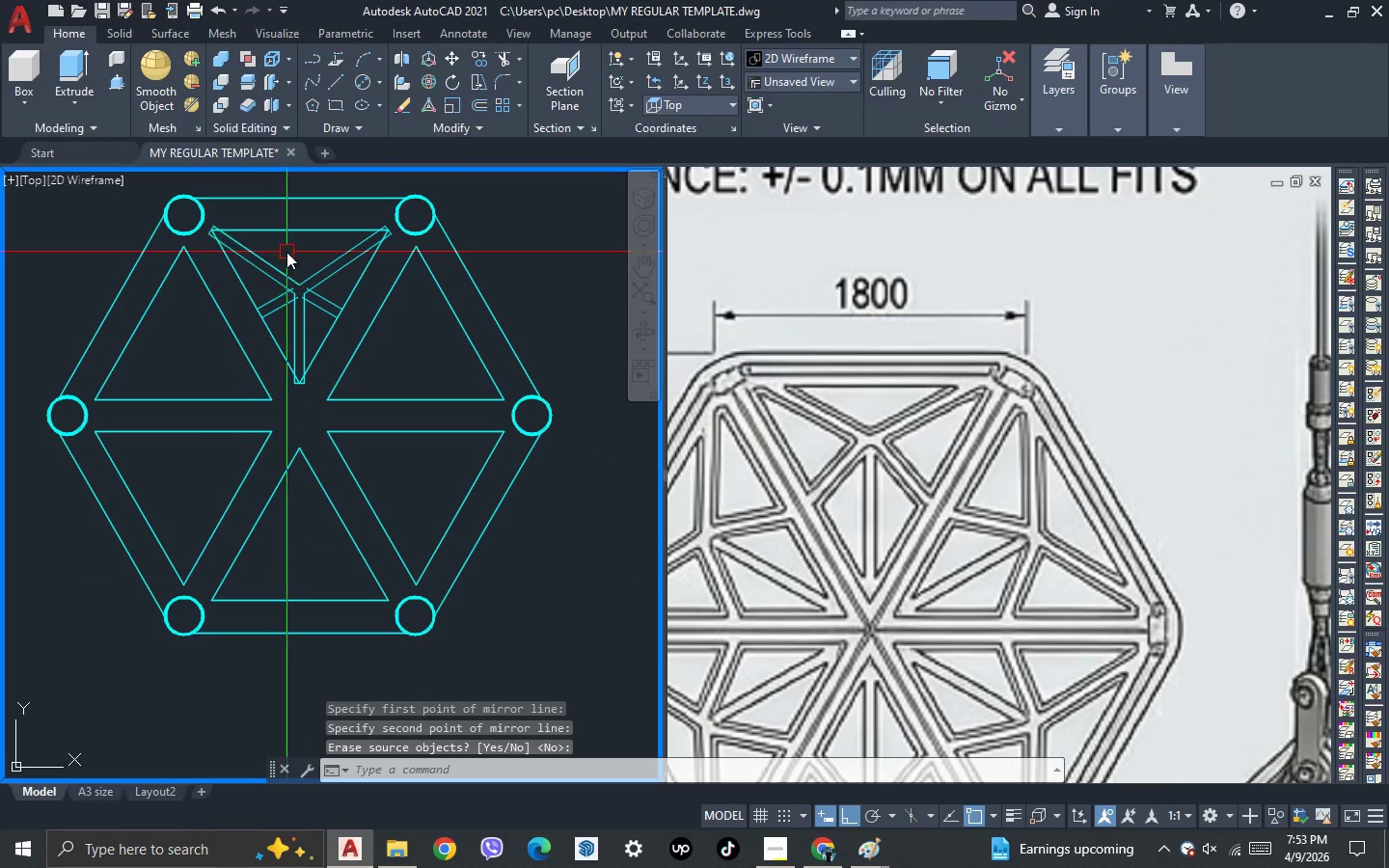 
scroll: coordinate [286, 252], scroll_direction: up, amount: 2.0
 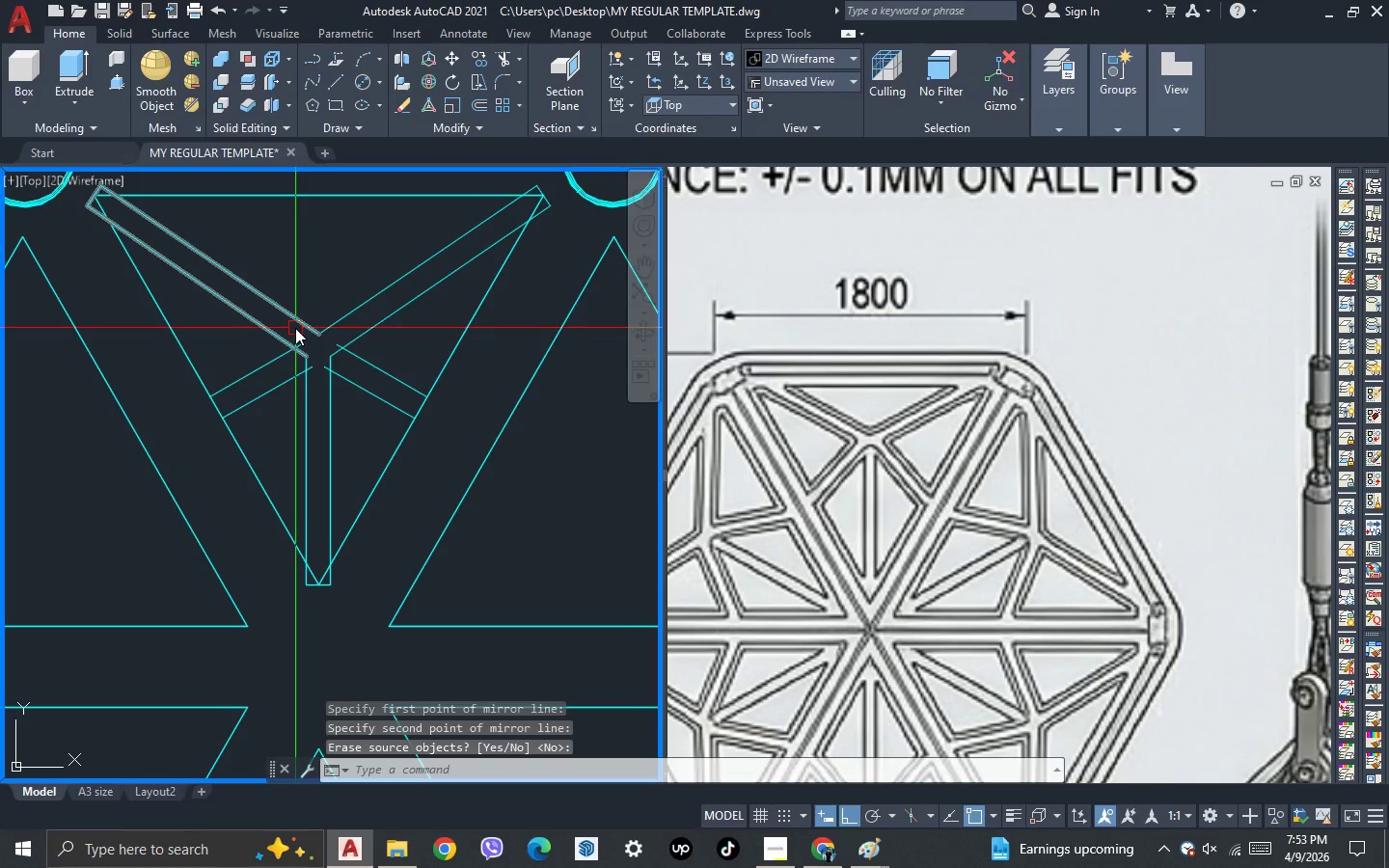 
type(tr )
 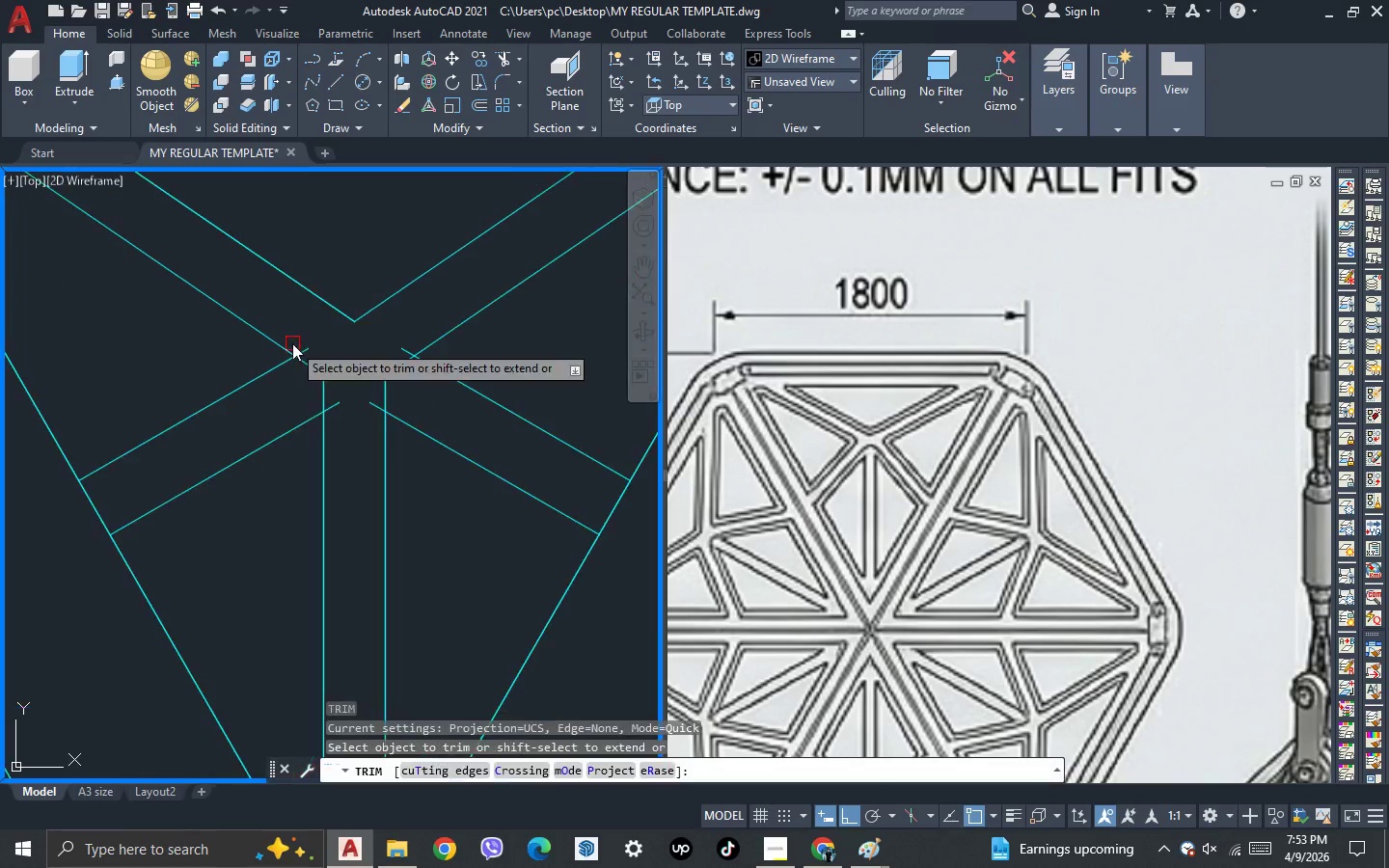 
scroll: coordinate [292, 343], scroll_direction: up, amount: 2.0
 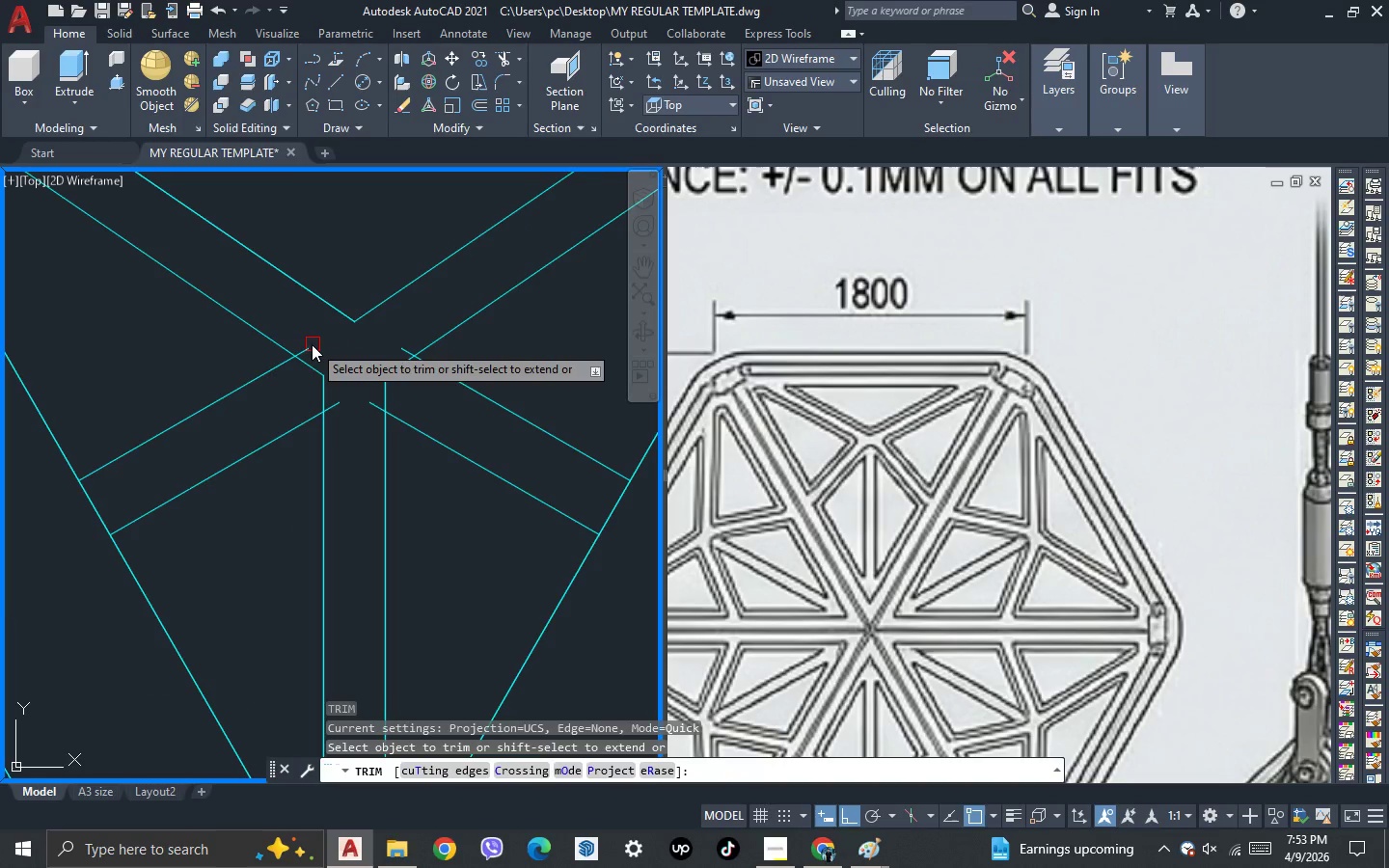 
left_click([309, 345])
 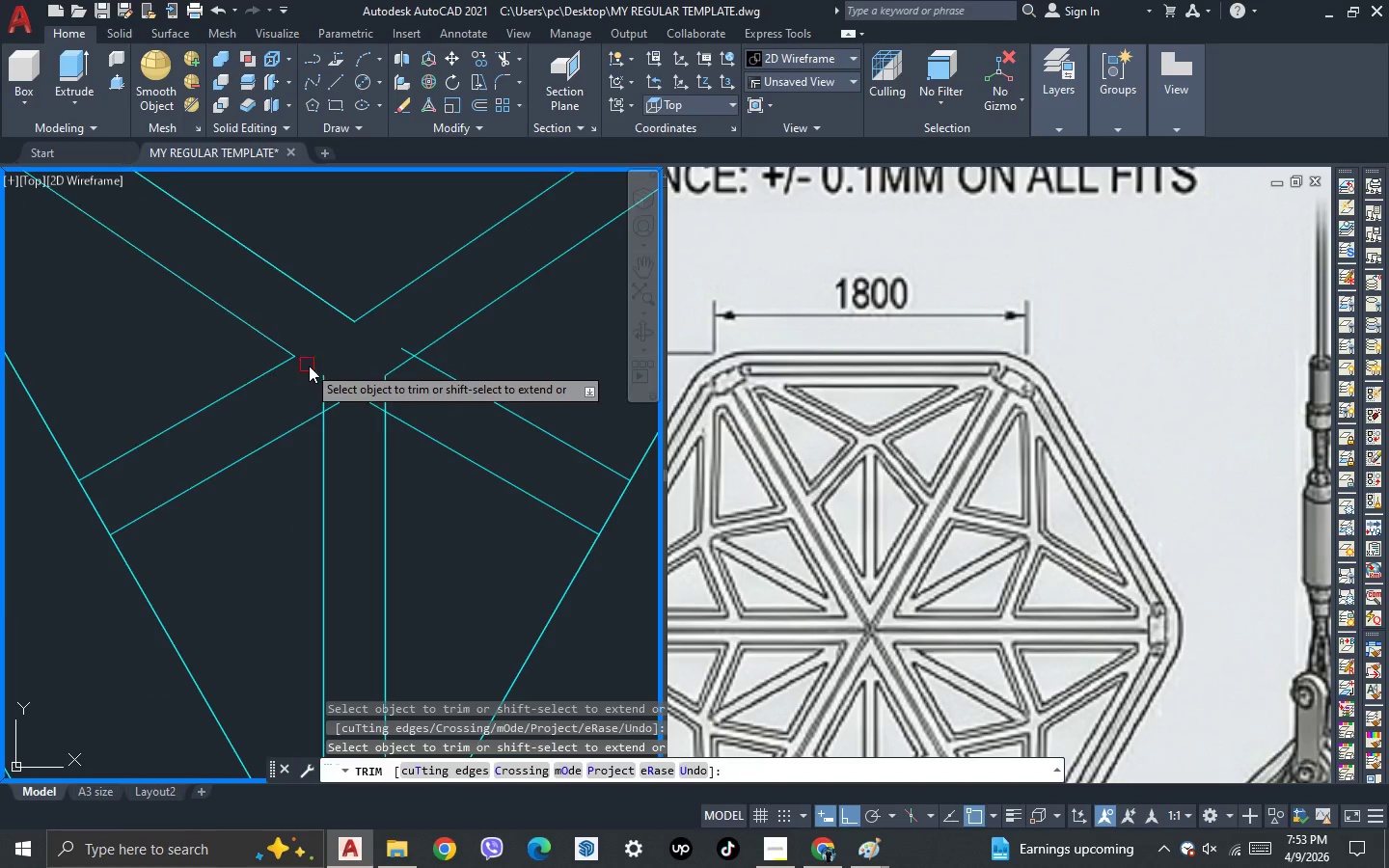 
left_click_drag(start_coordinate=[317, 395], to_coordinate=[317, 400])
 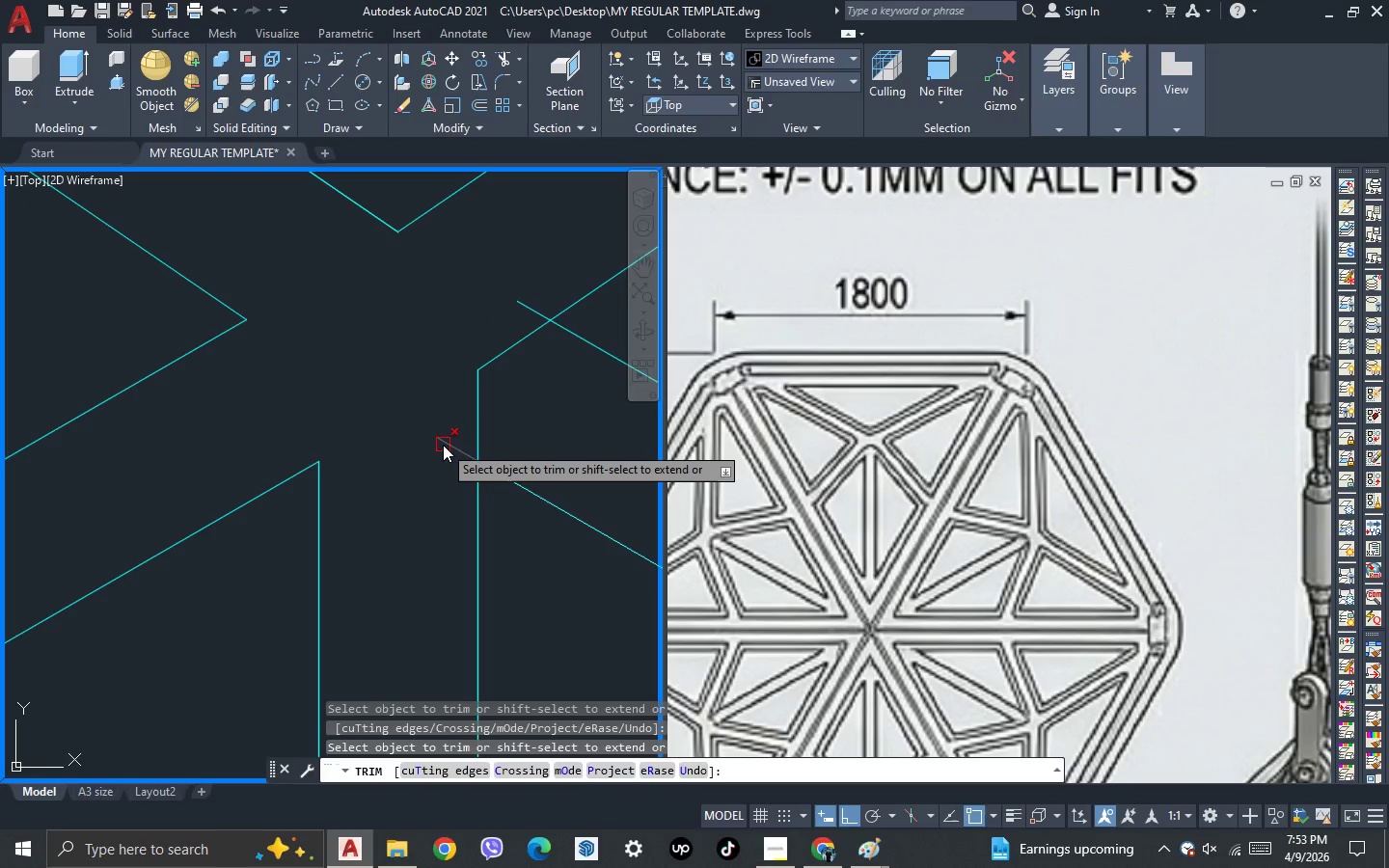 
scroll: coordinate [323, 380], scroll_direction: up, amount: 2.0
 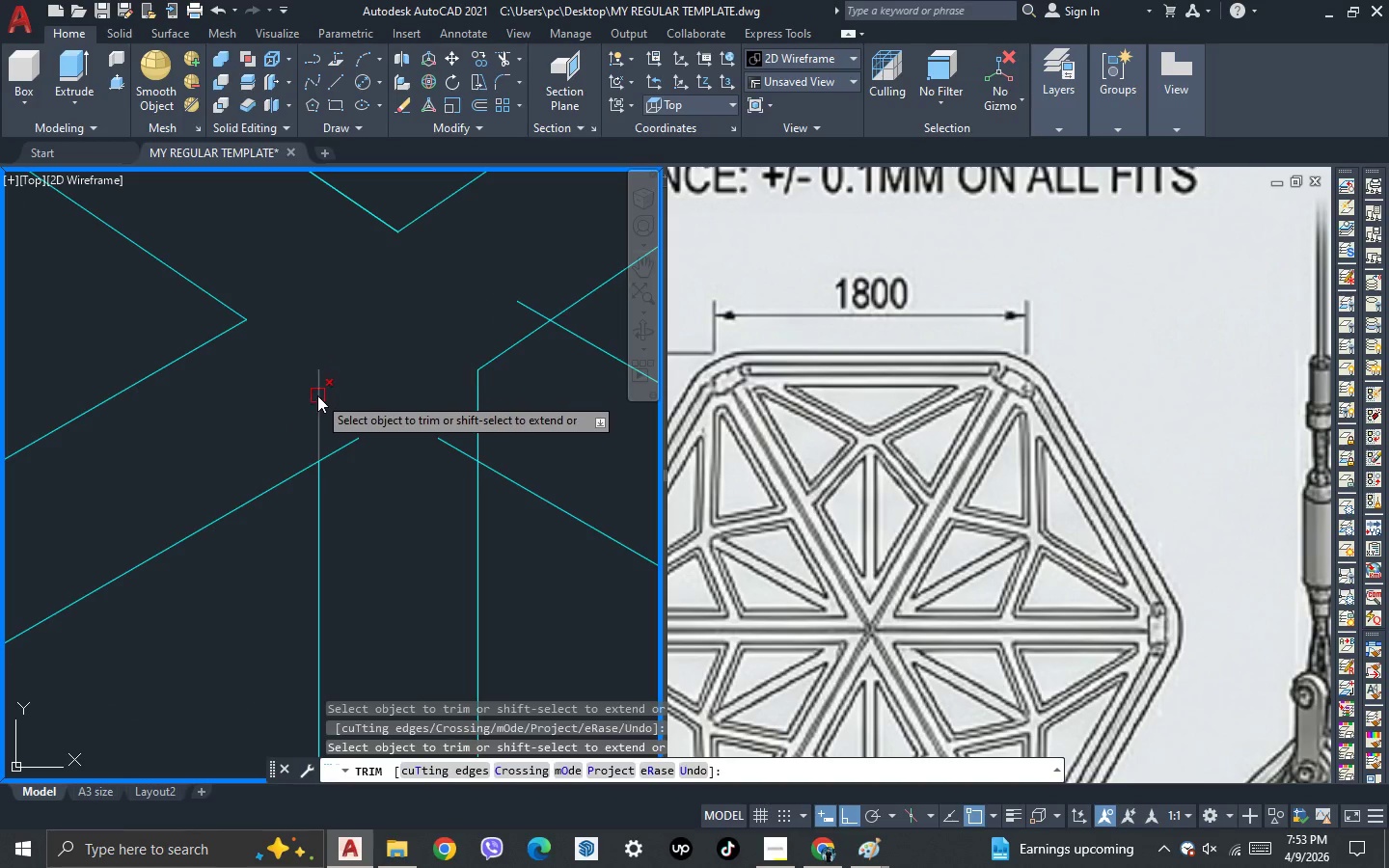 
left_click([443, 445])
 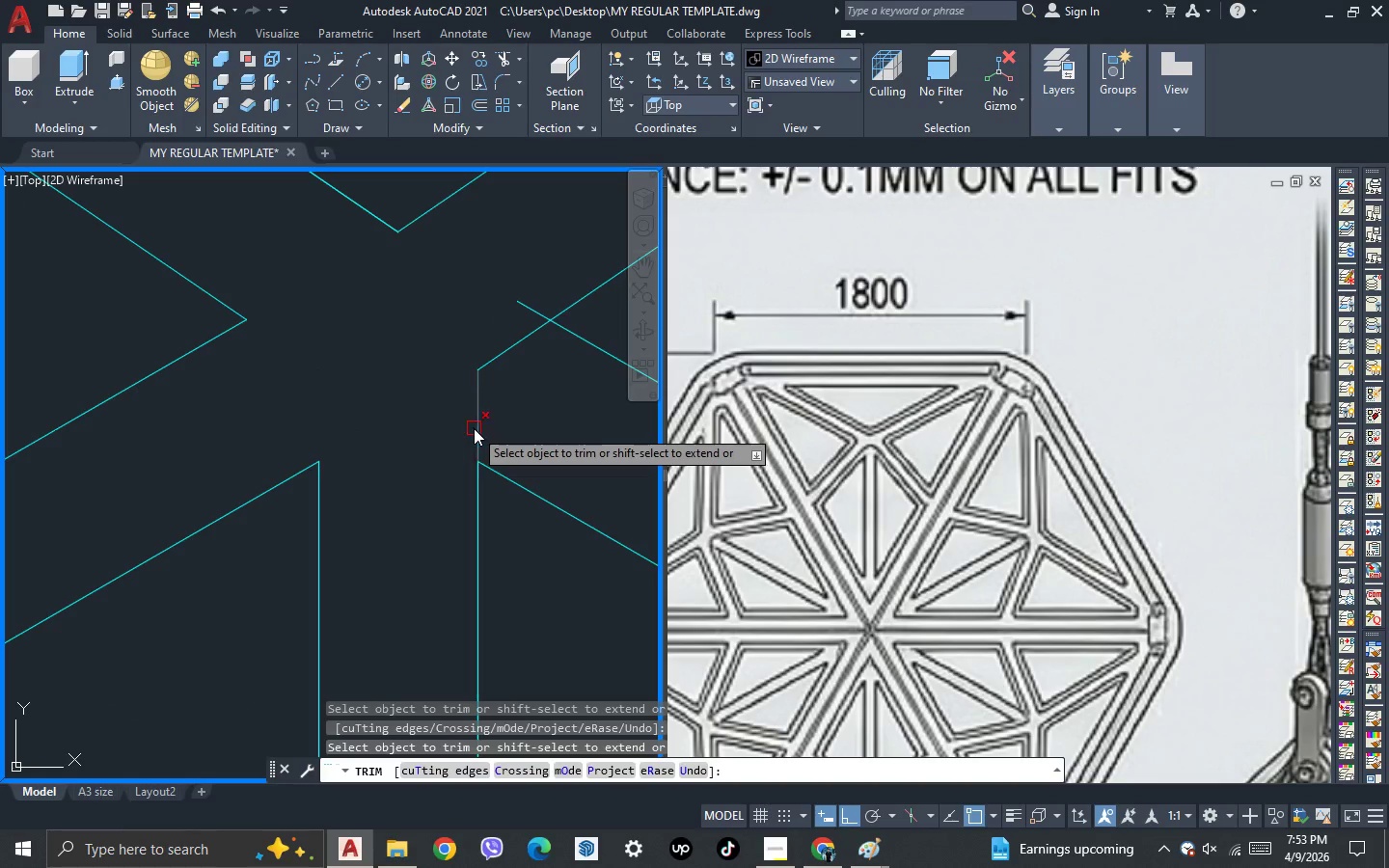 
left_click([474, 428])
 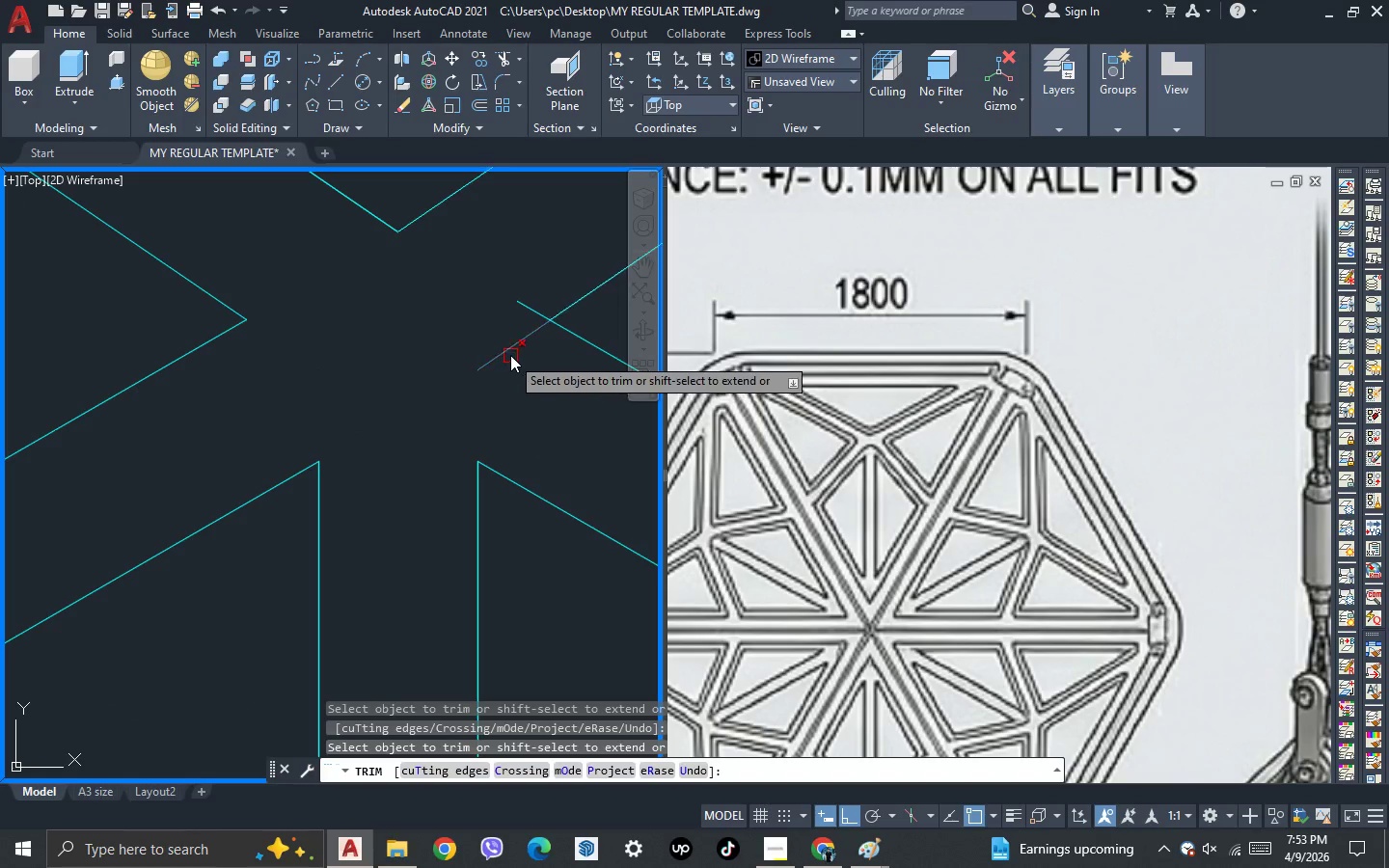 
left_click([511, 355])
 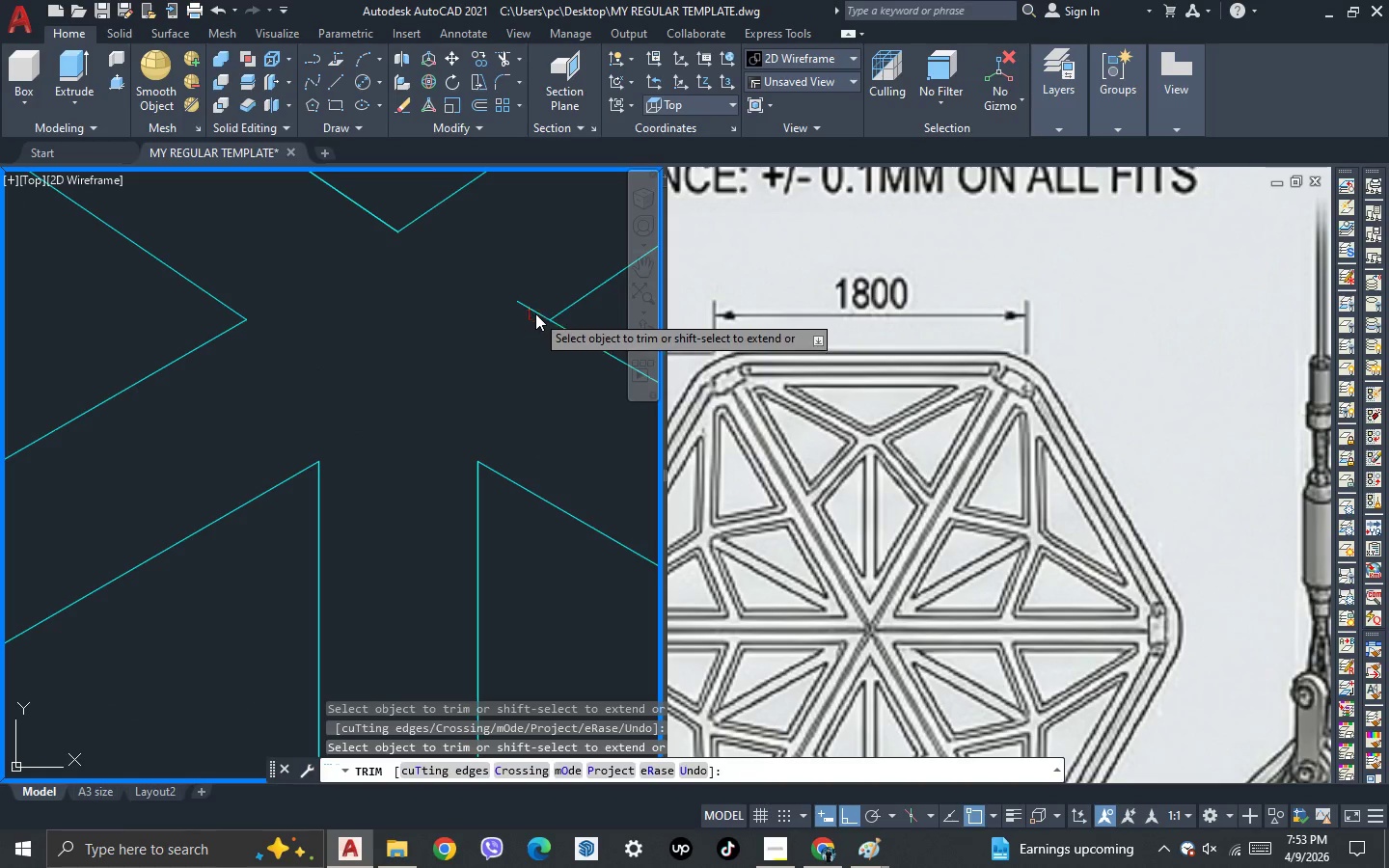 
left_click([535, 312])
 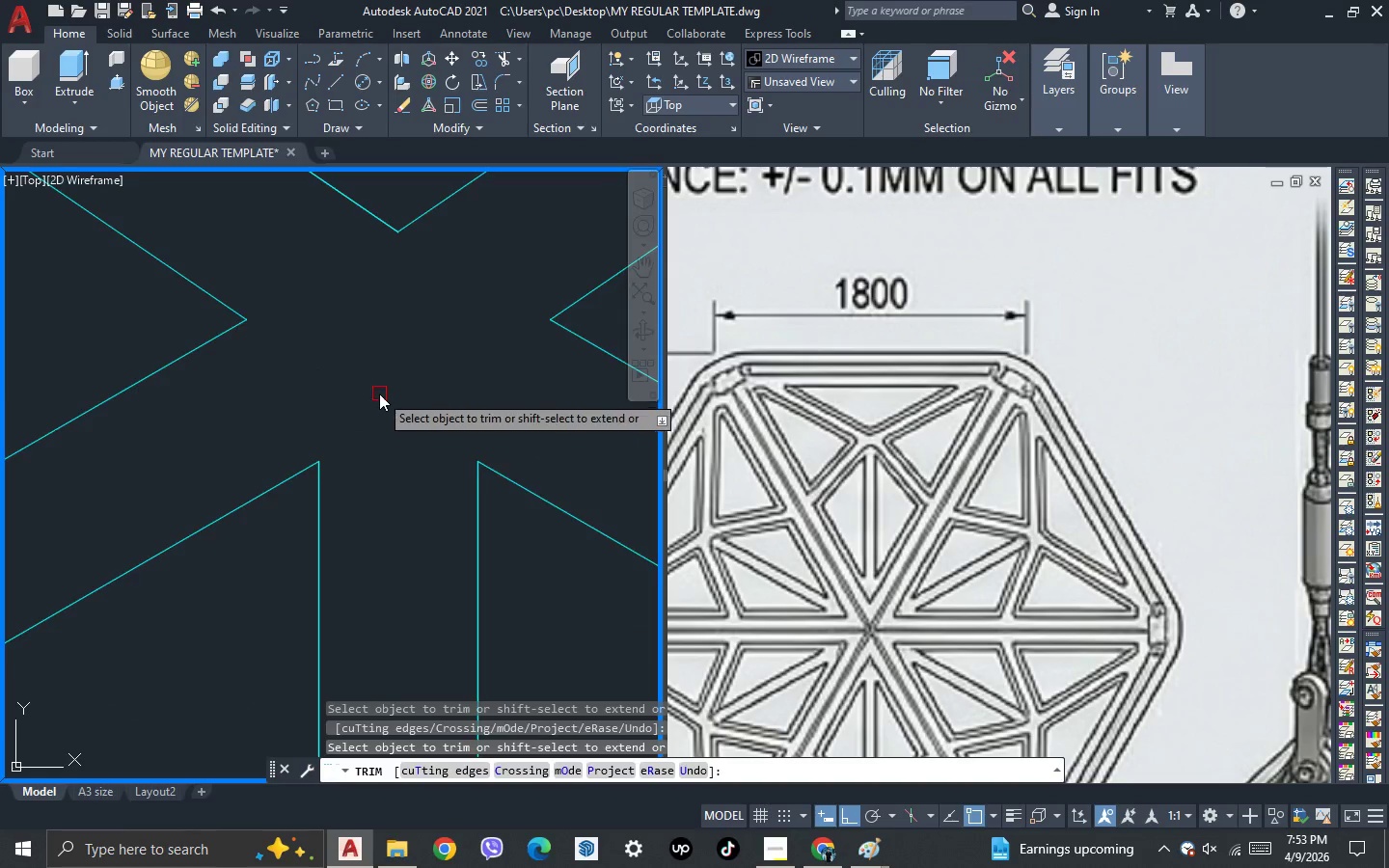 
scroll: coordinate [359, 366], scroll_direction: down, amount: 6.0
 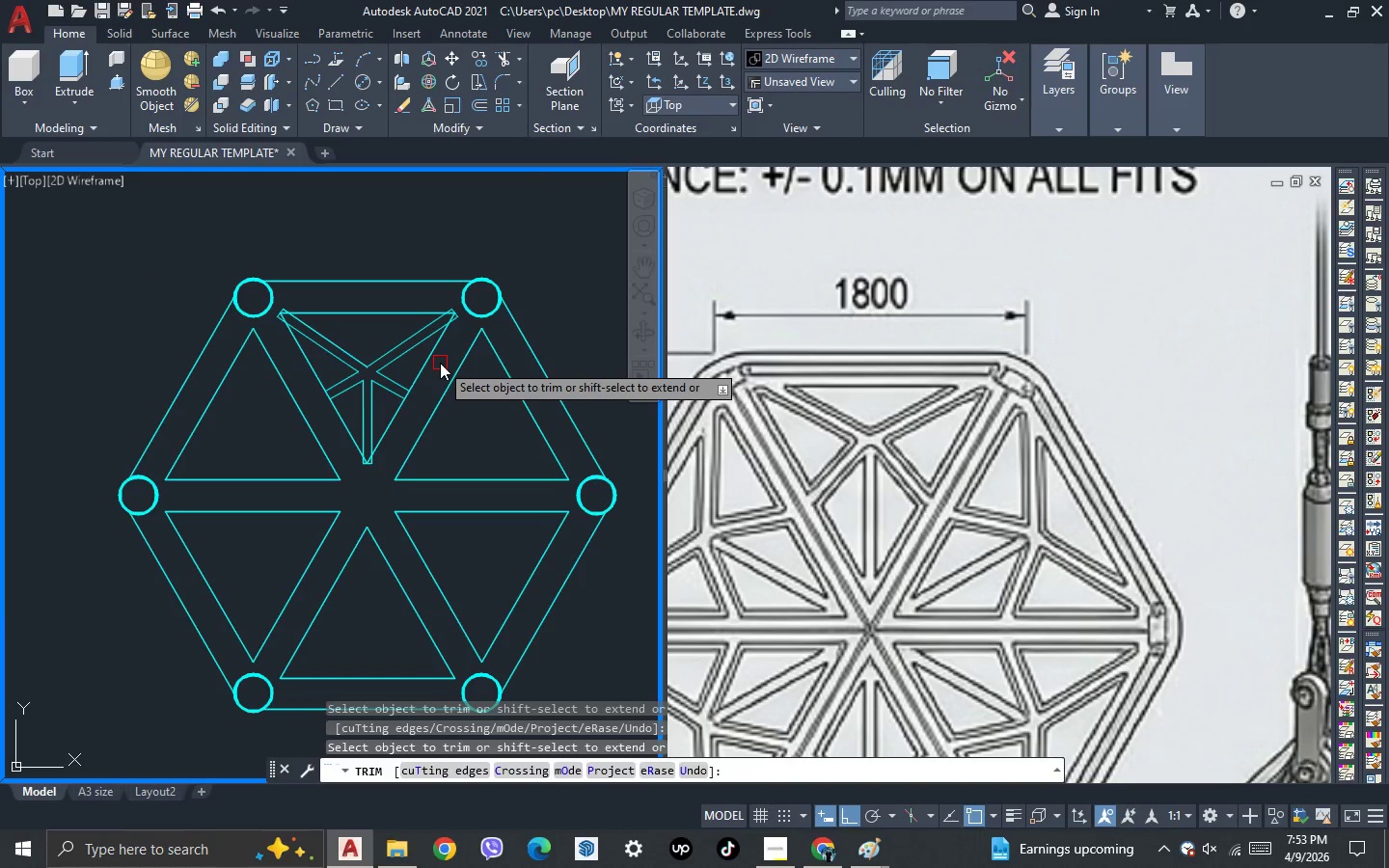 
key(Escape)
 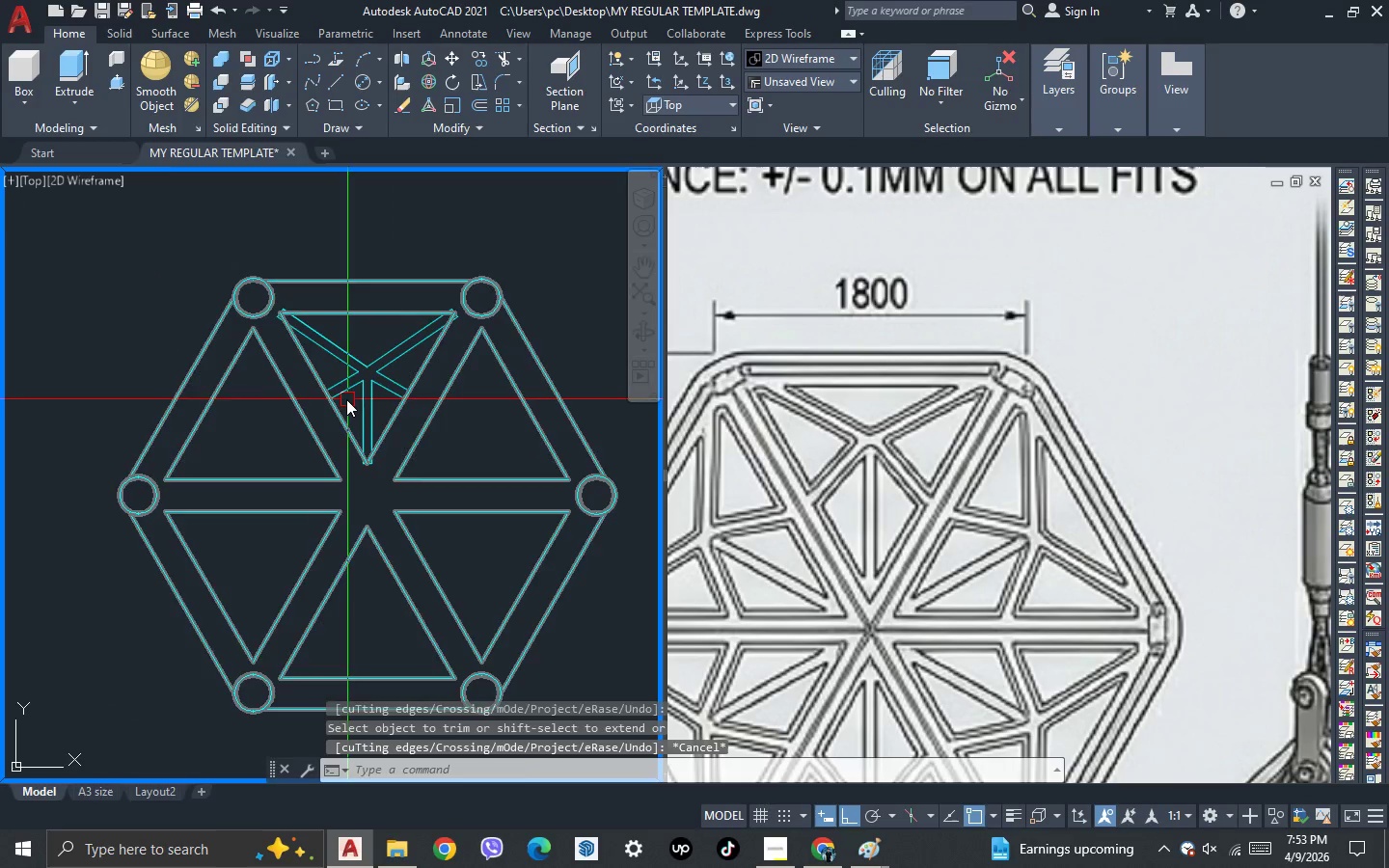 
scroll: coordinate [299, 380], scroll_direction: up, amount: 4.0
 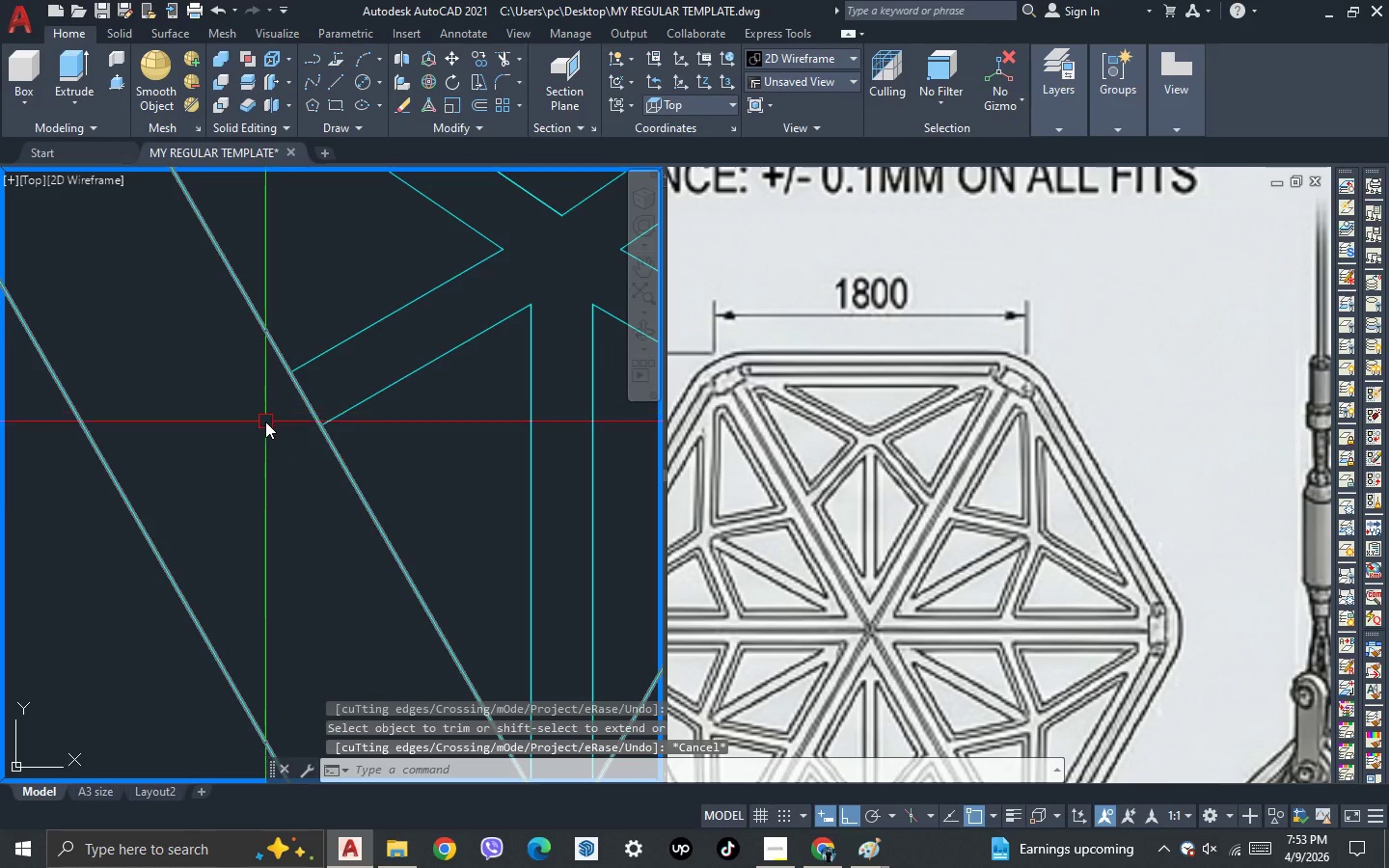 
scroll: coordinate [265, 421], scroll_direction: down, amount: 1.0
 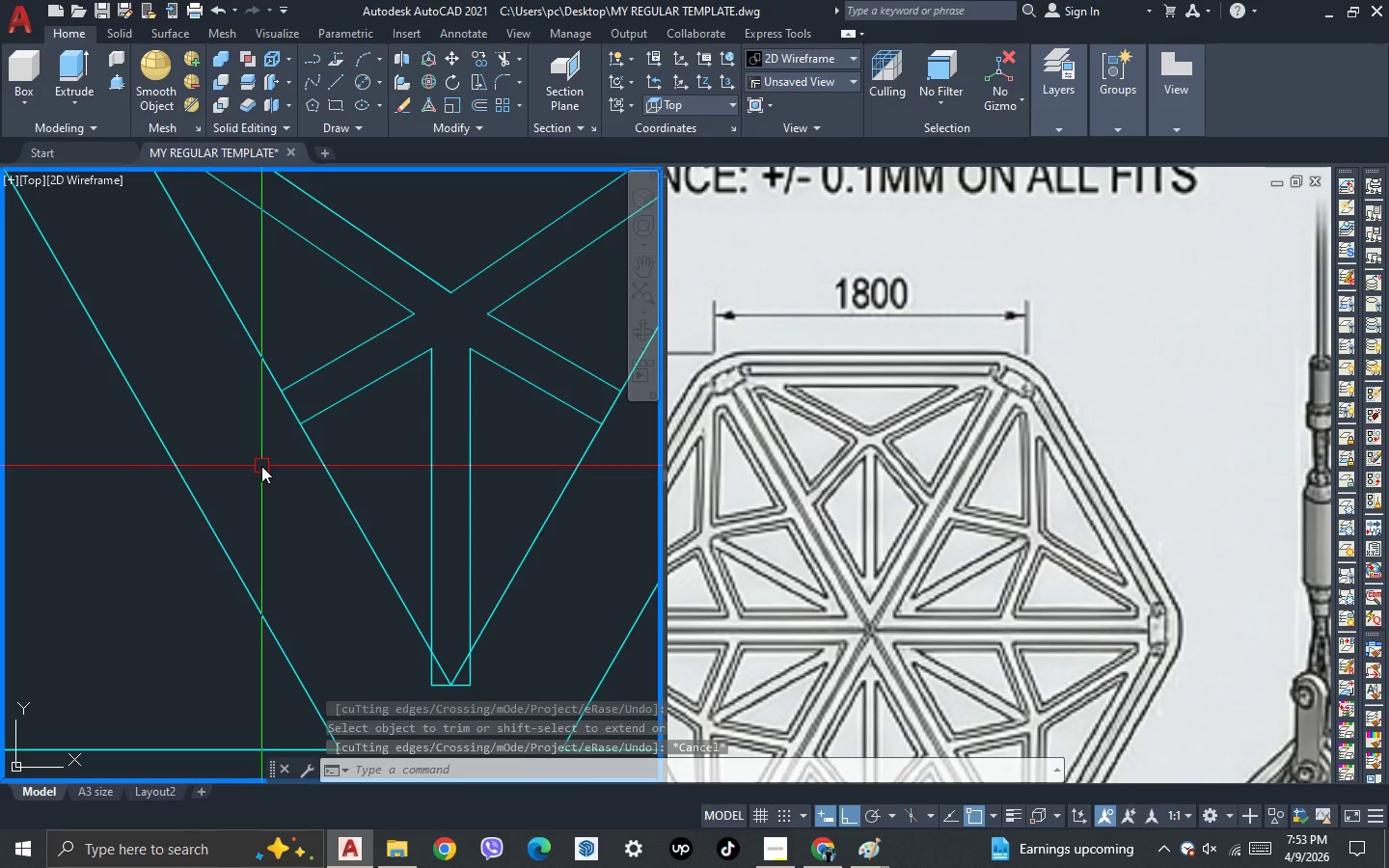 
key(3)
 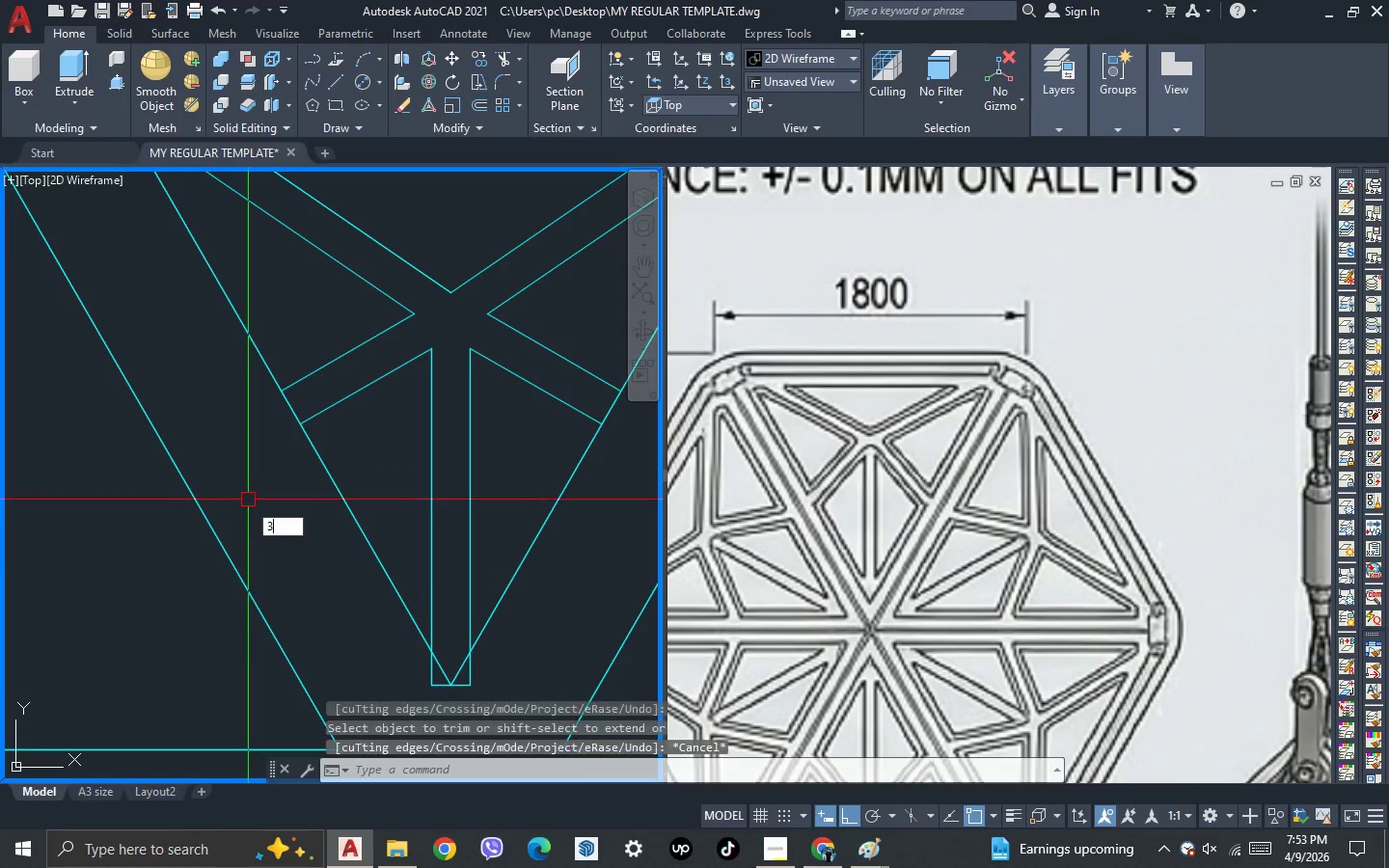 
key(Space)
 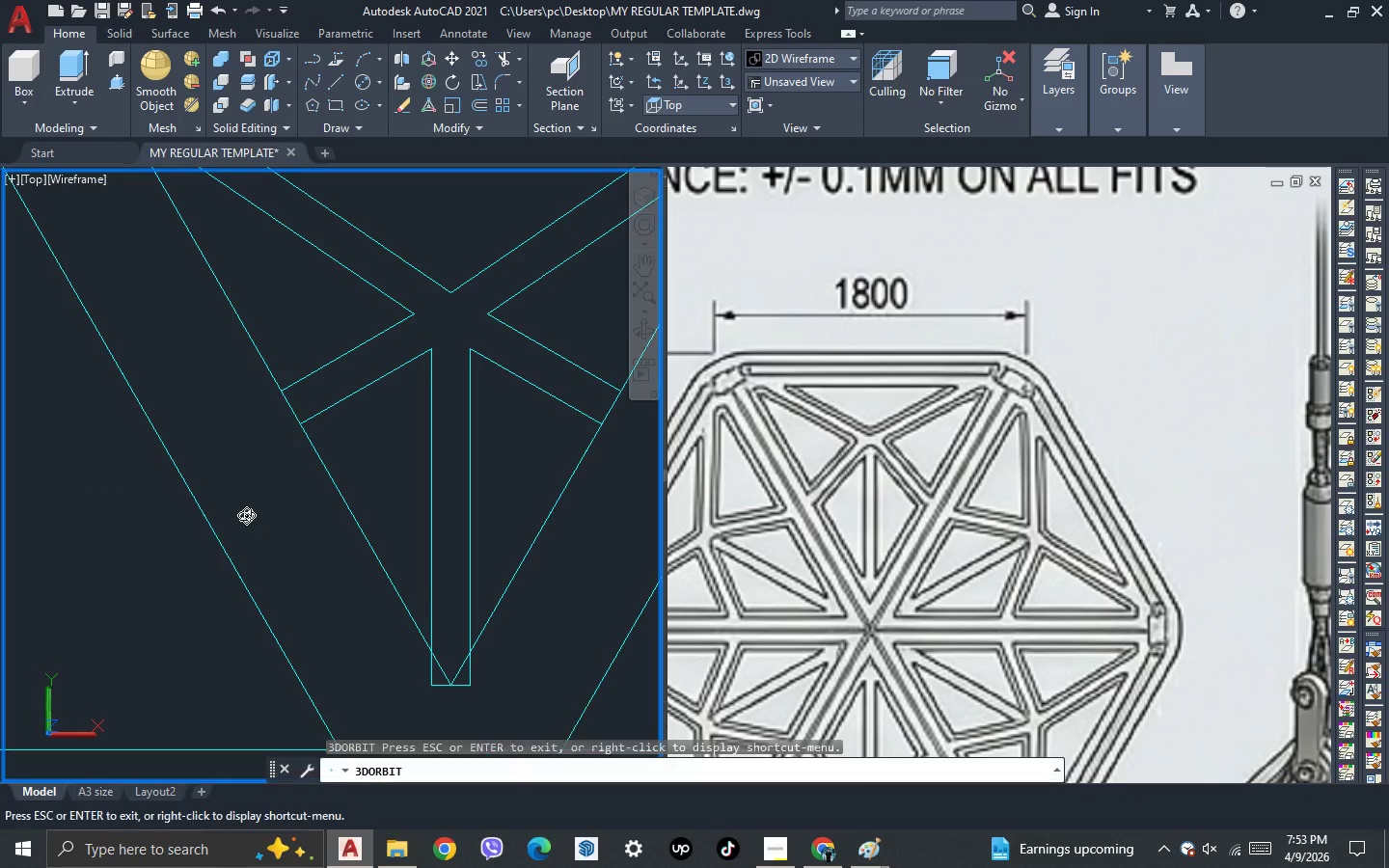 
left_click_drag(start_coordinate=[246, 515], to_coordinate=[262, 497])
 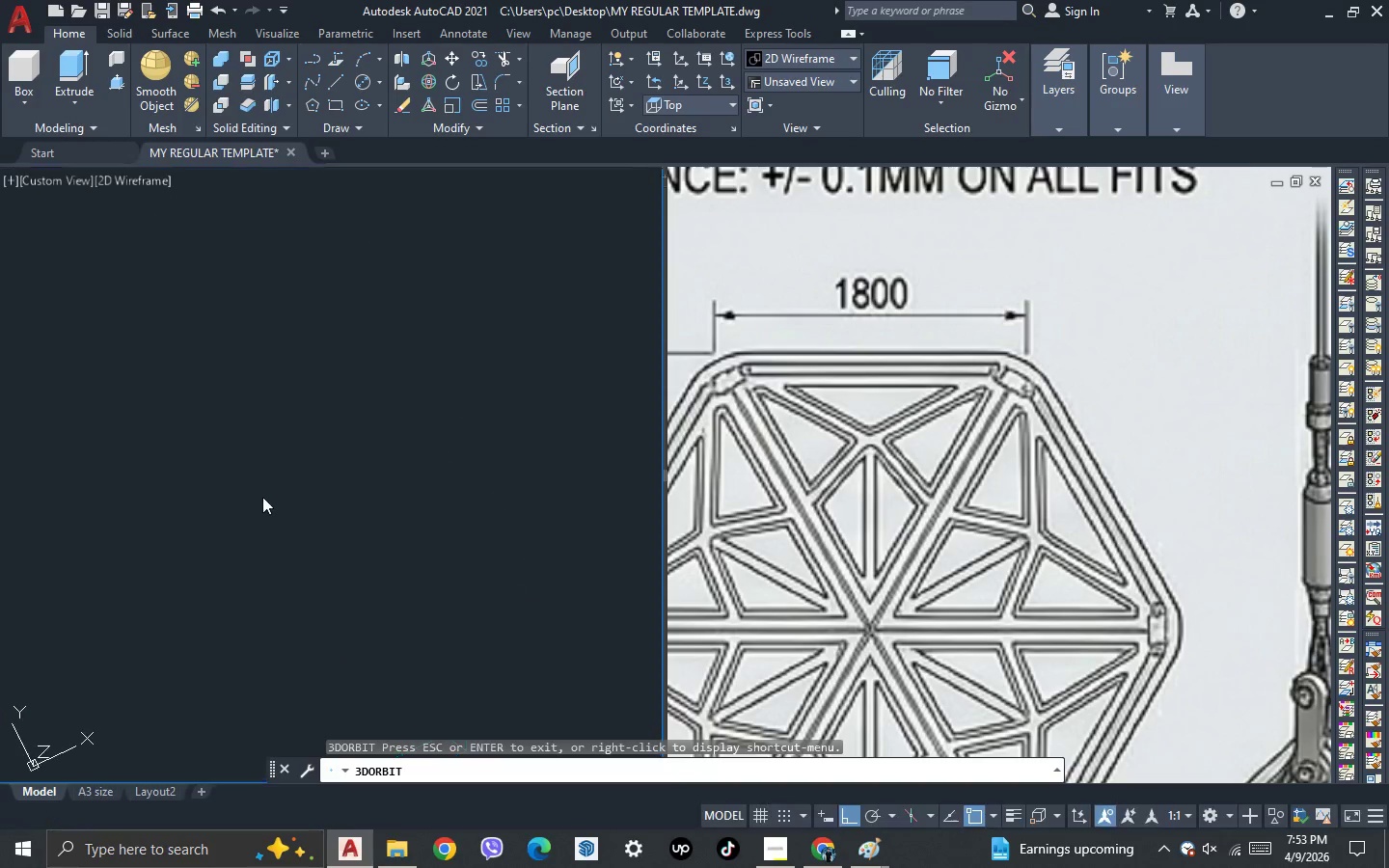 
key(Escape)
 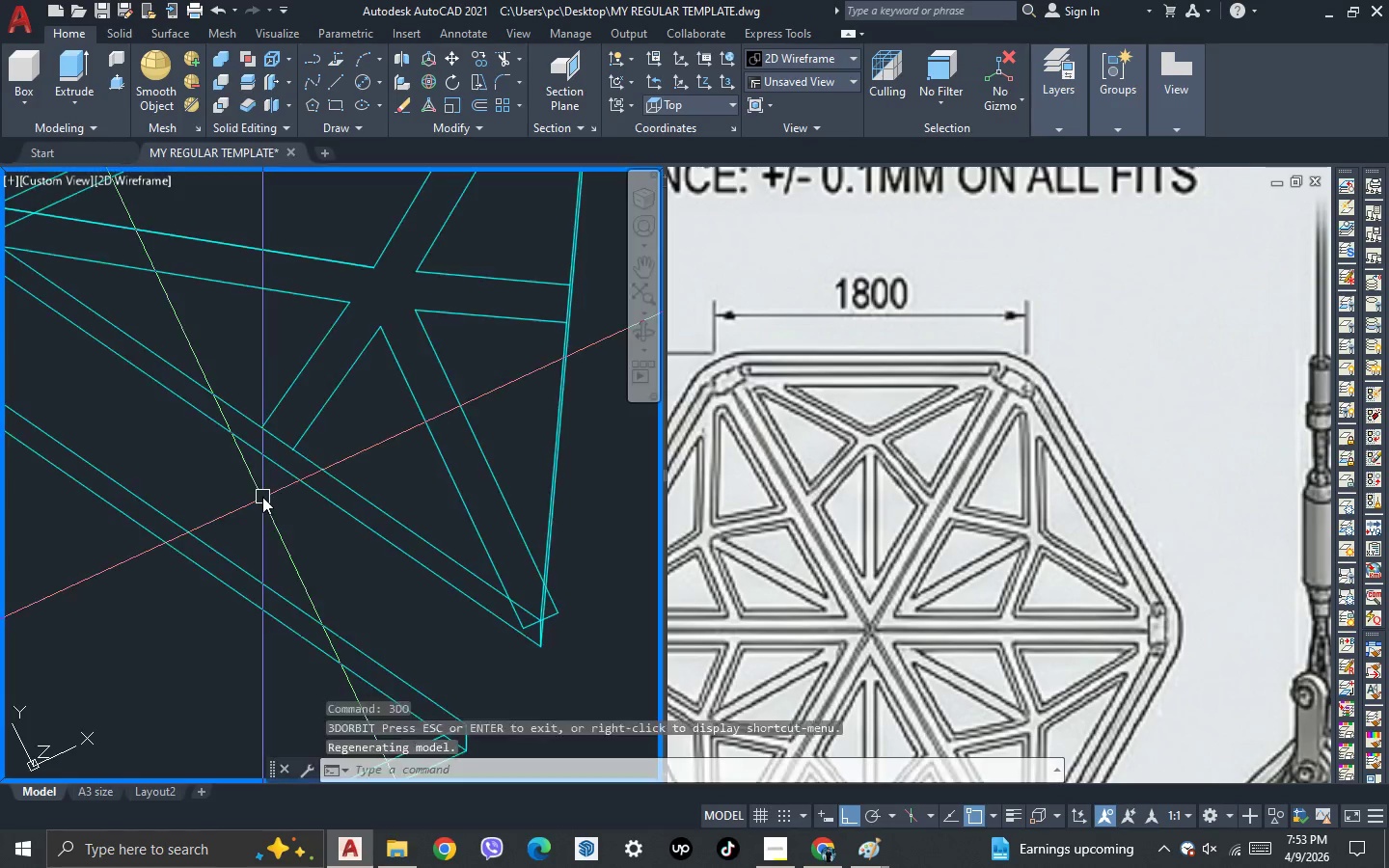 
key(Escape)
 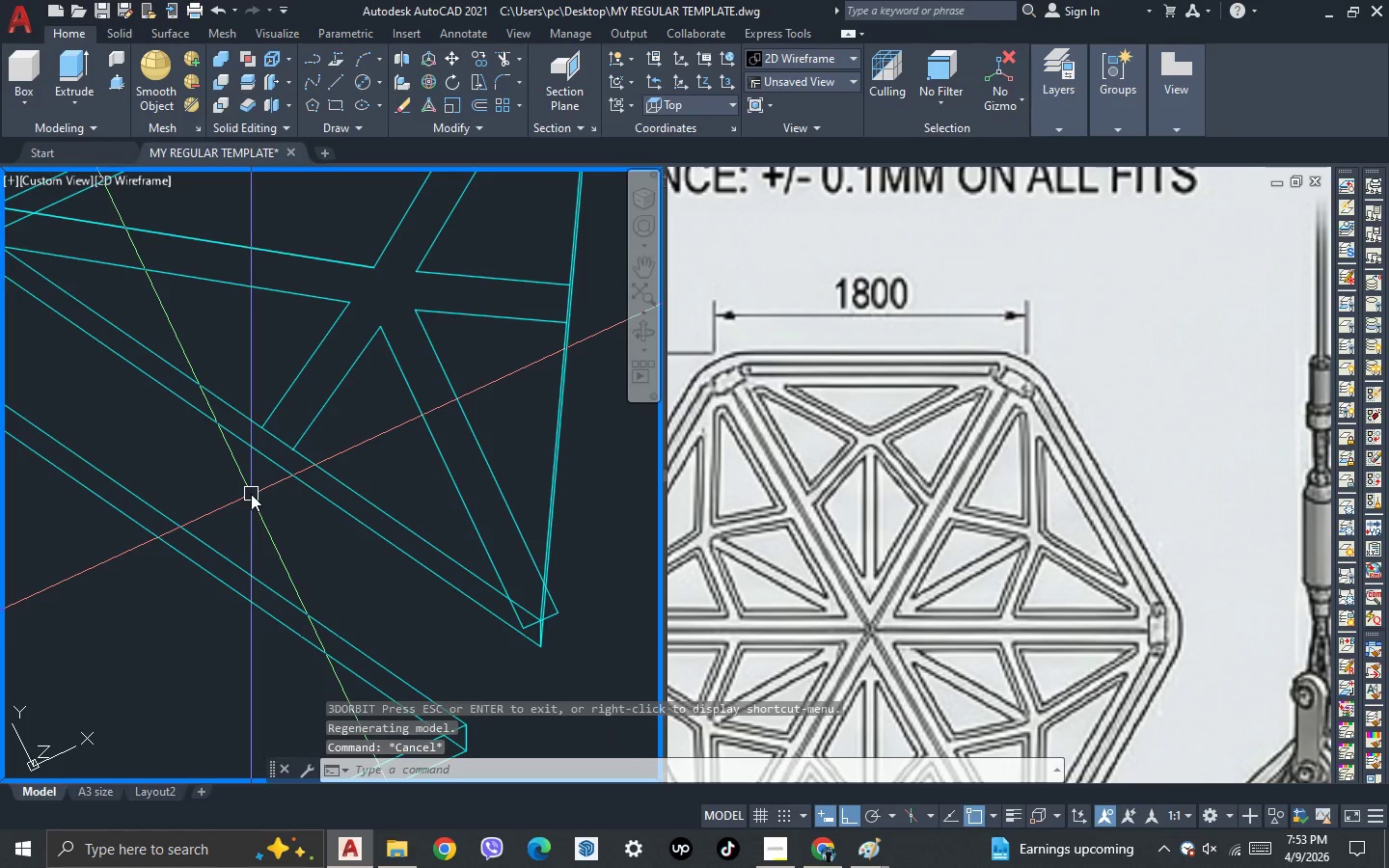 
key(L)
 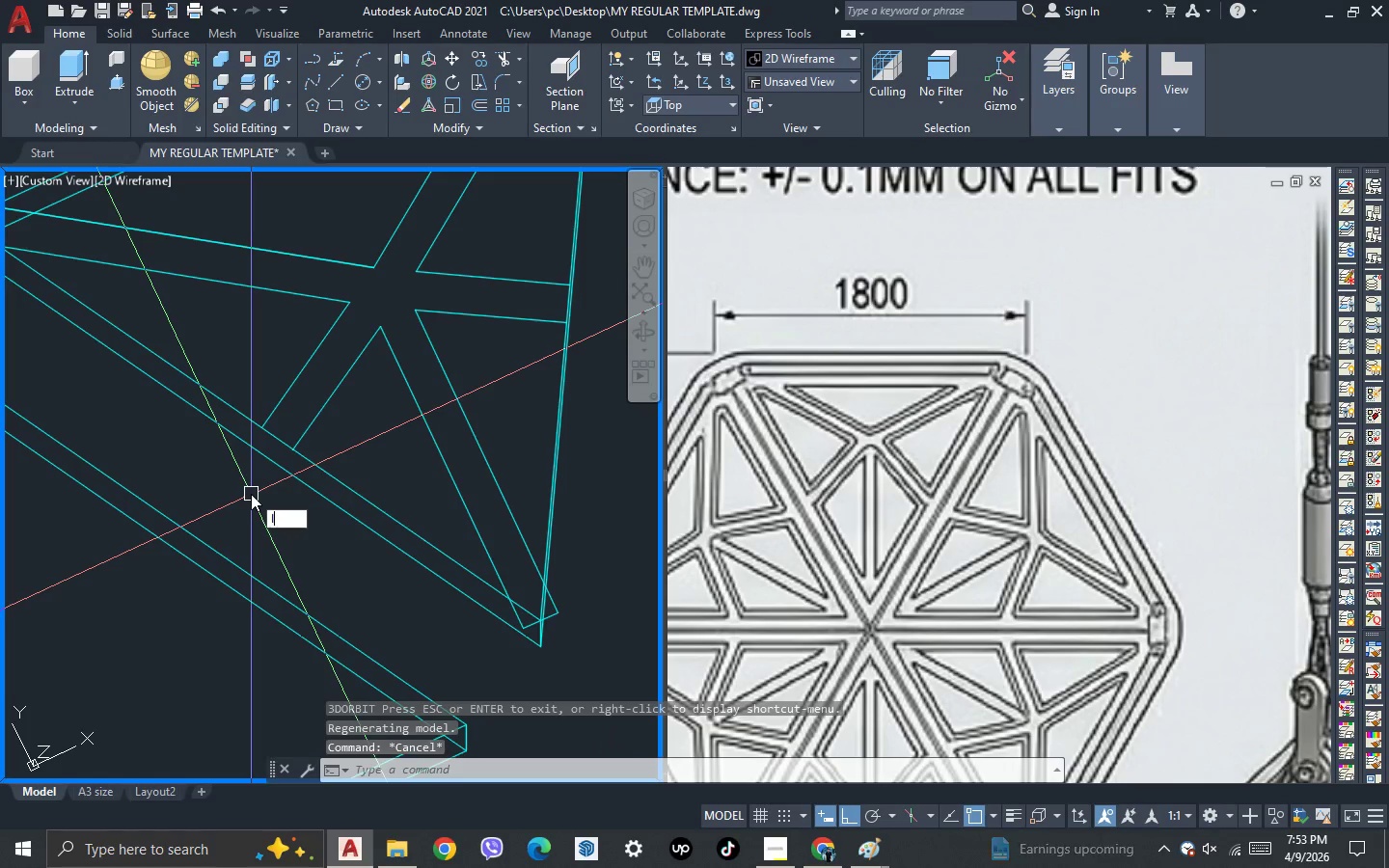 
key(Space)
 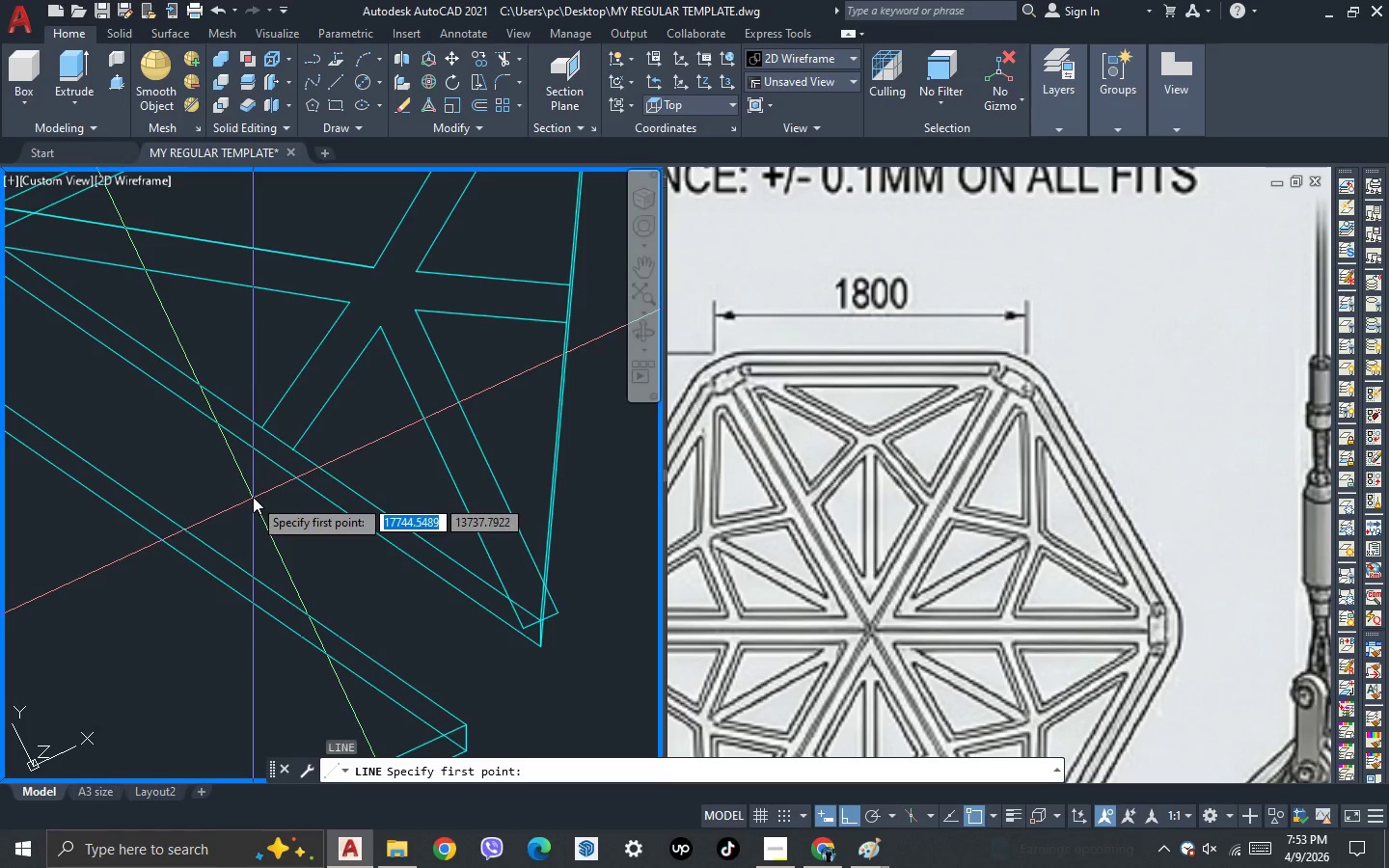 
scroll: coordinate [253, 497], scroll_direction: up, amount: 1.0
 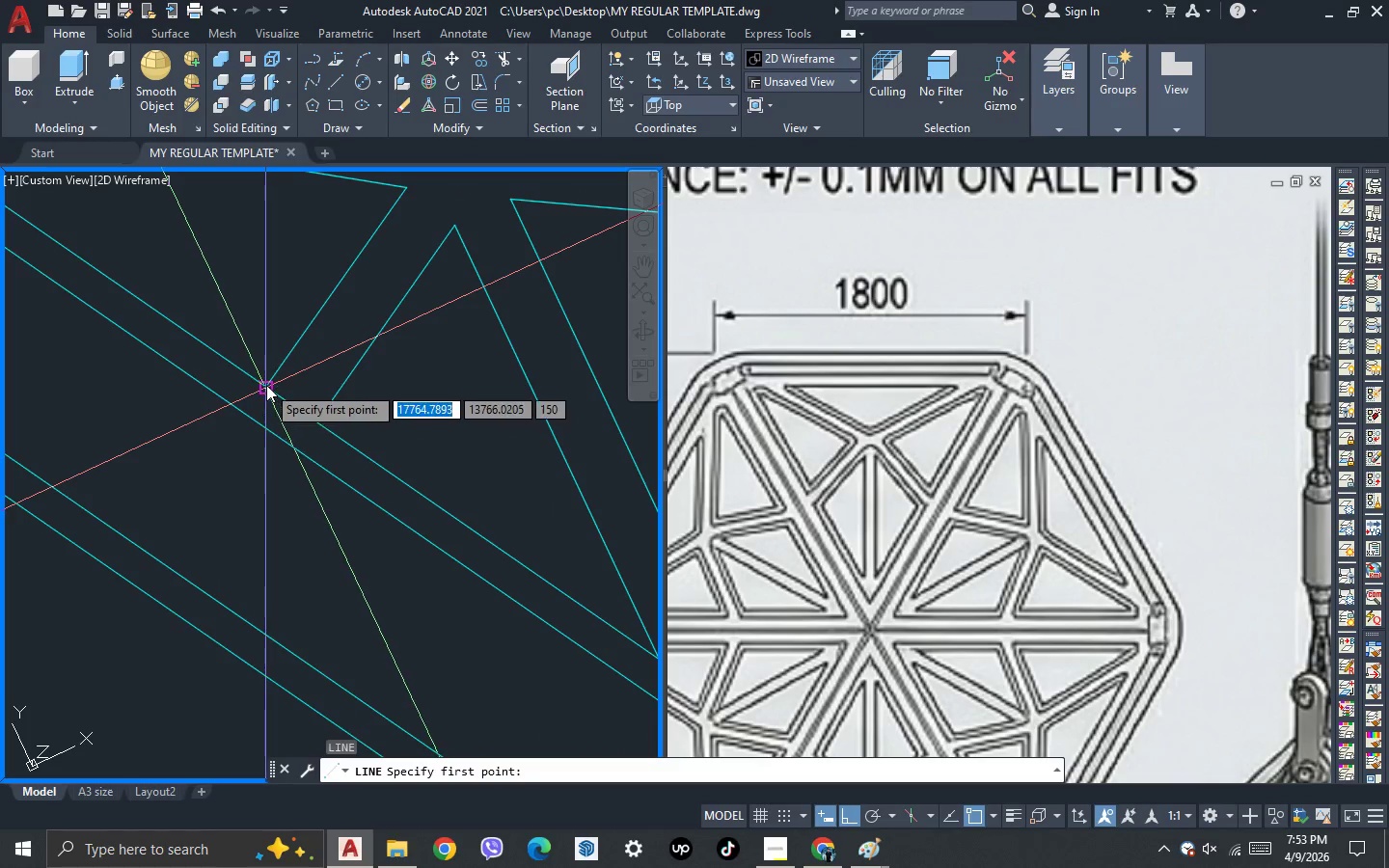 
left_click([266, 385])
 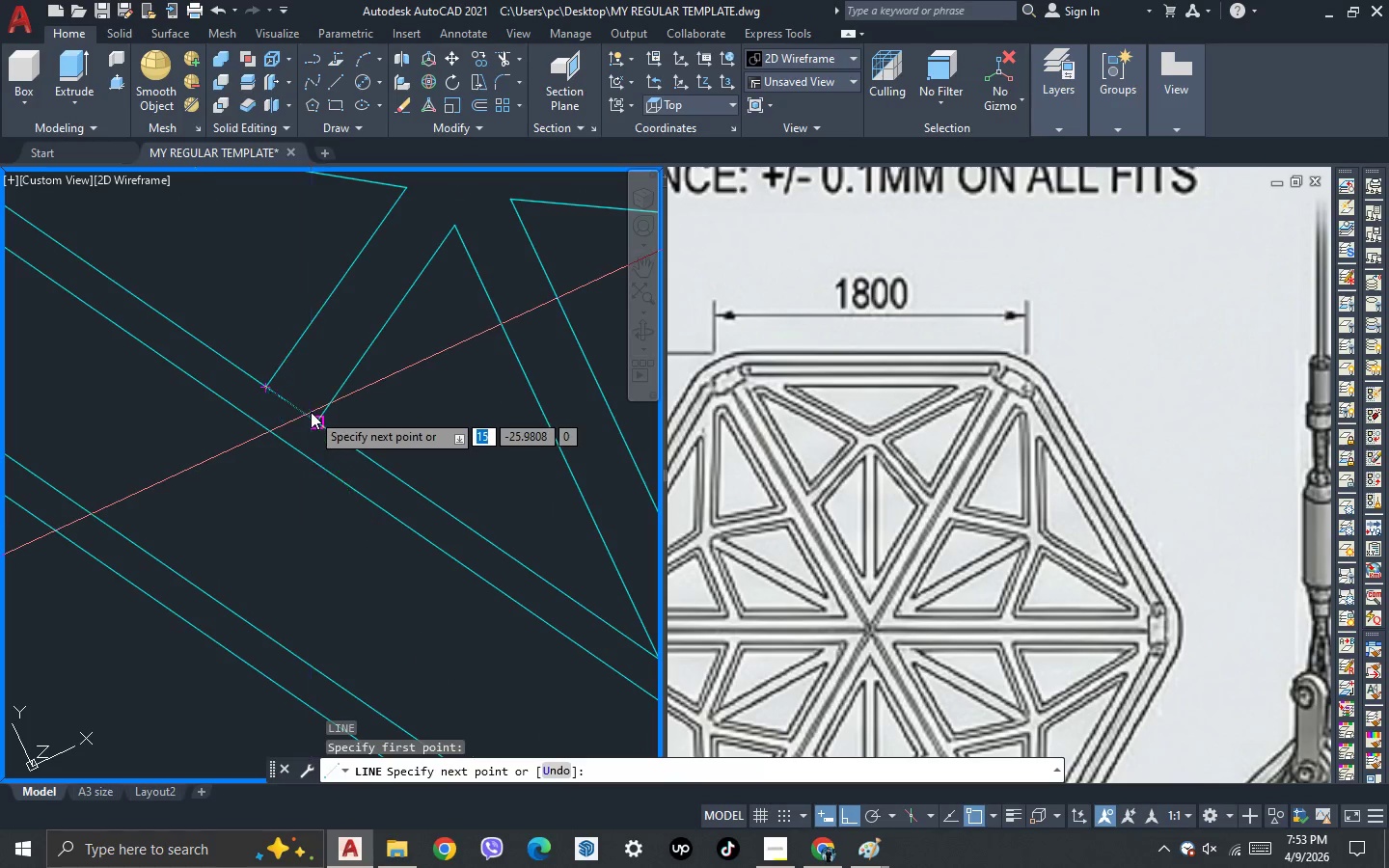 
left_click([311, 412])
 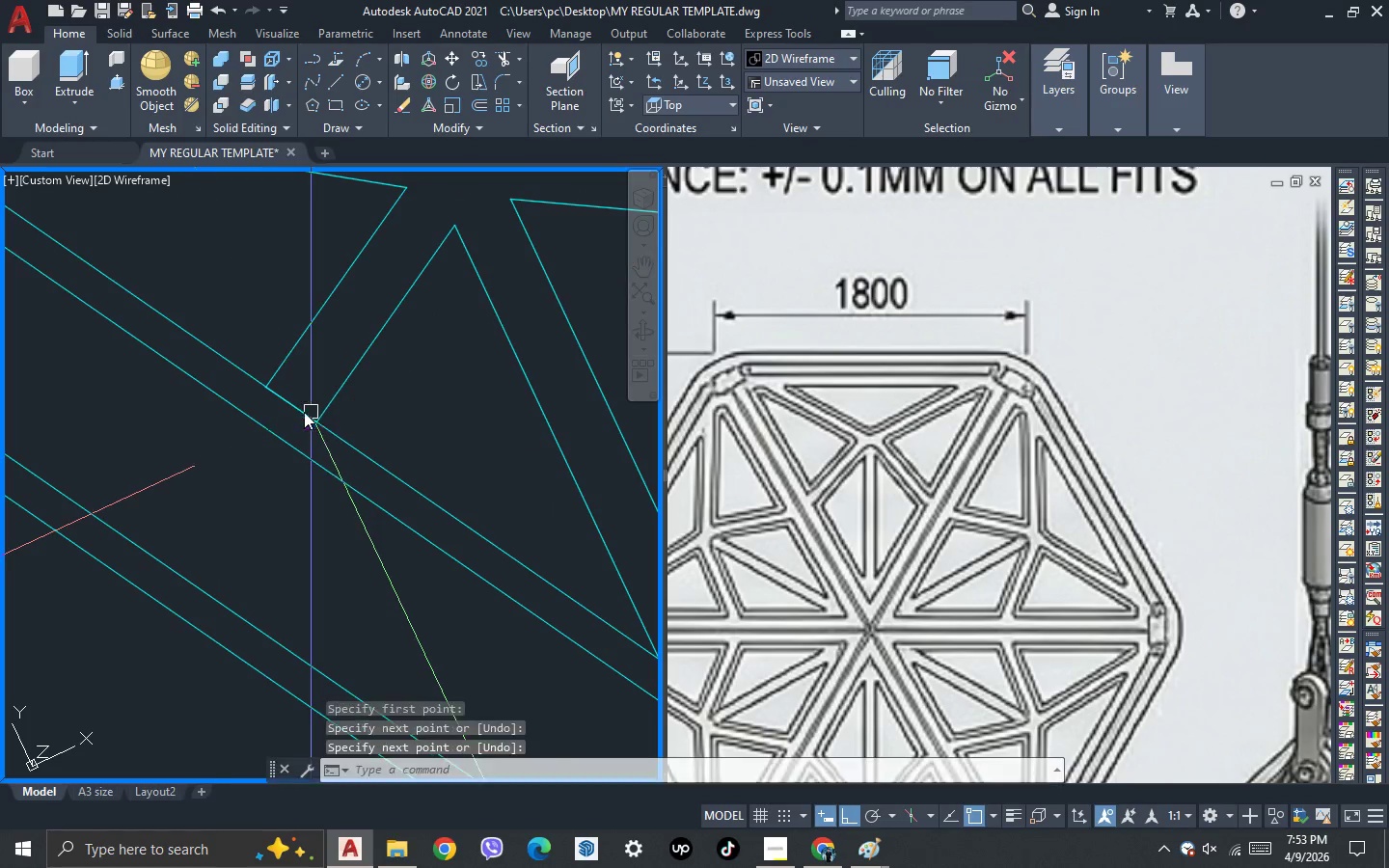 
key(Space)
 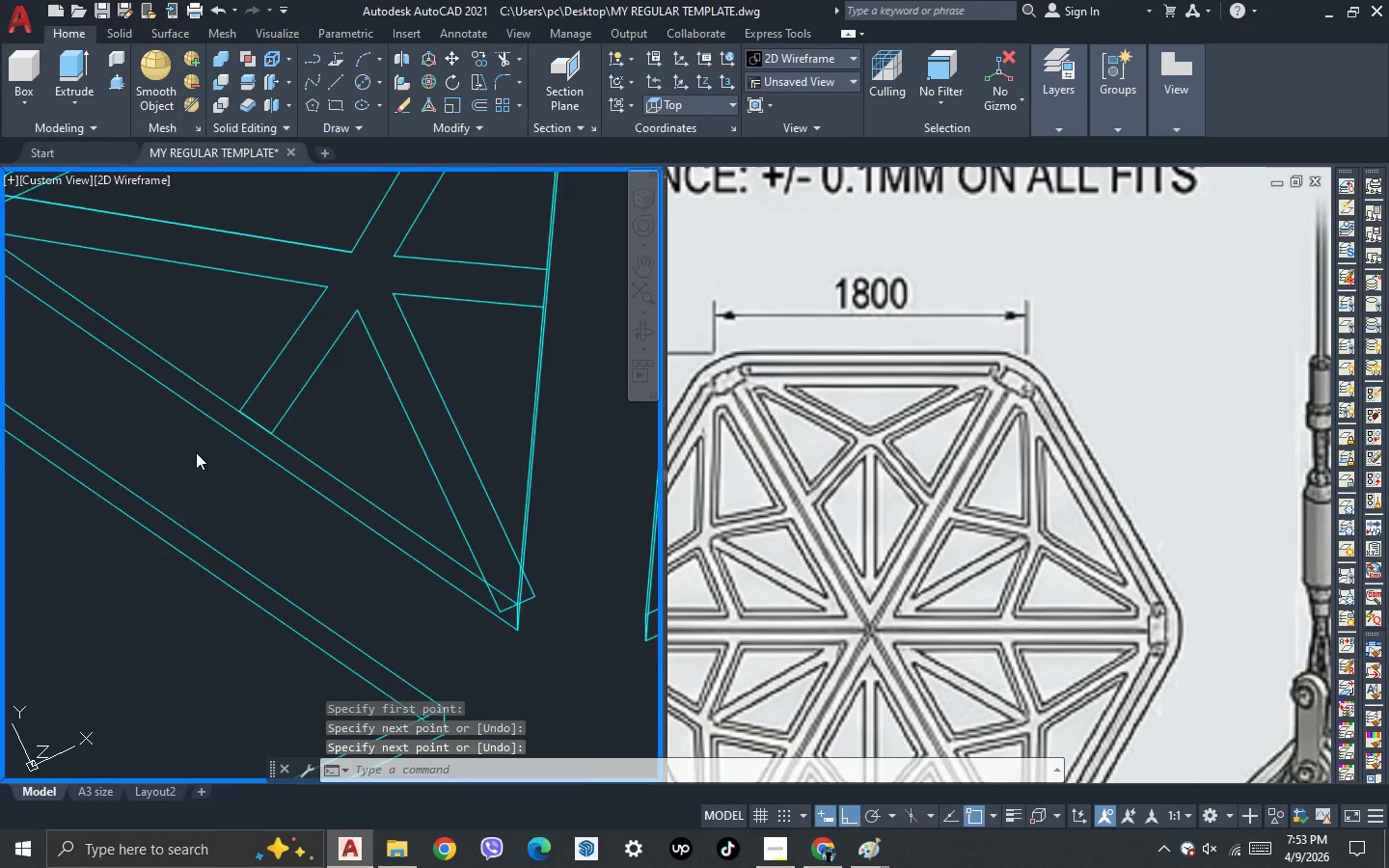 
scroll: coordinate [196, 452], scroll_direction: down, amount: 2.0
 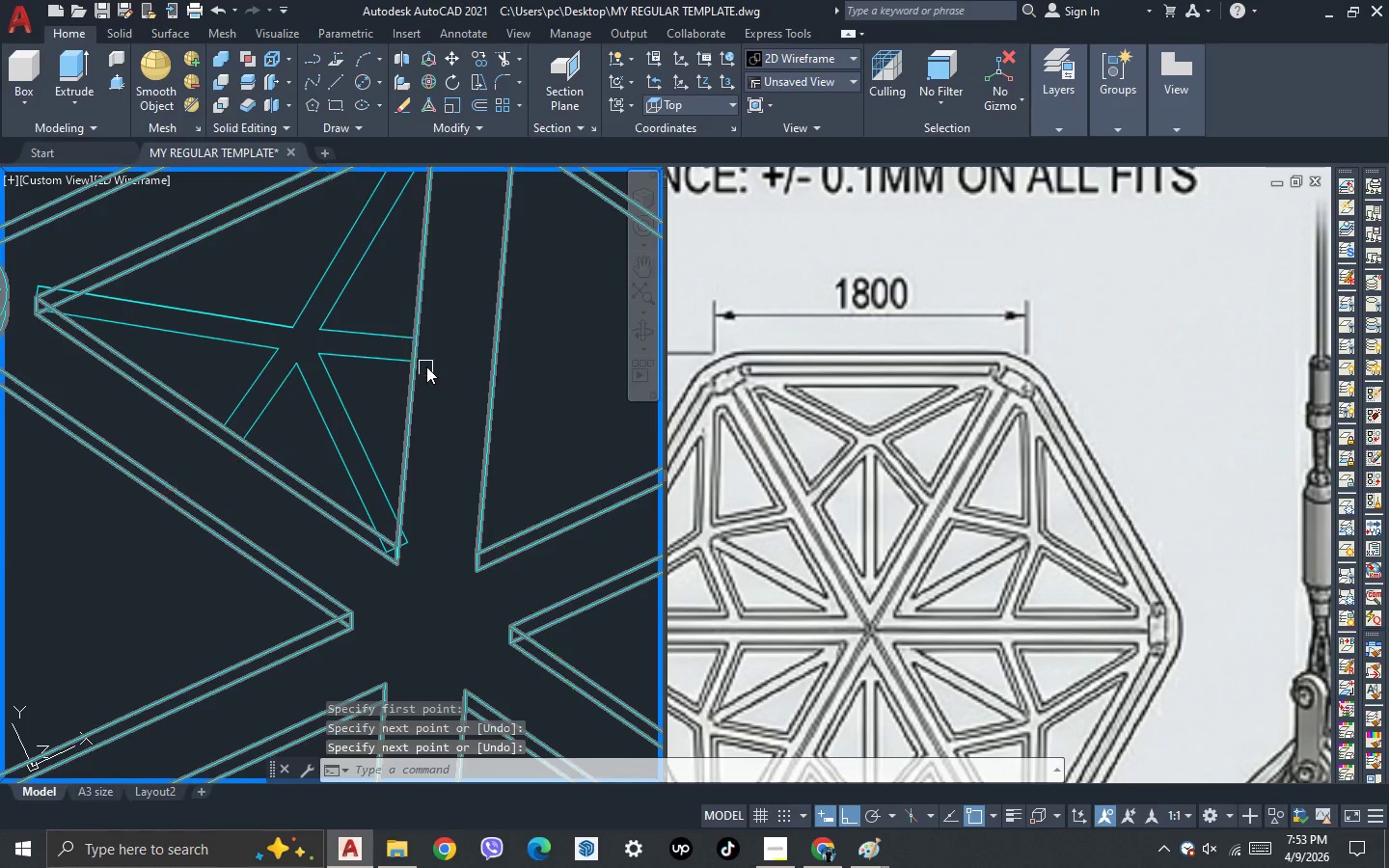 
scroll: coordinate [426, 366], scroll_direction: up, amount: 1.0
 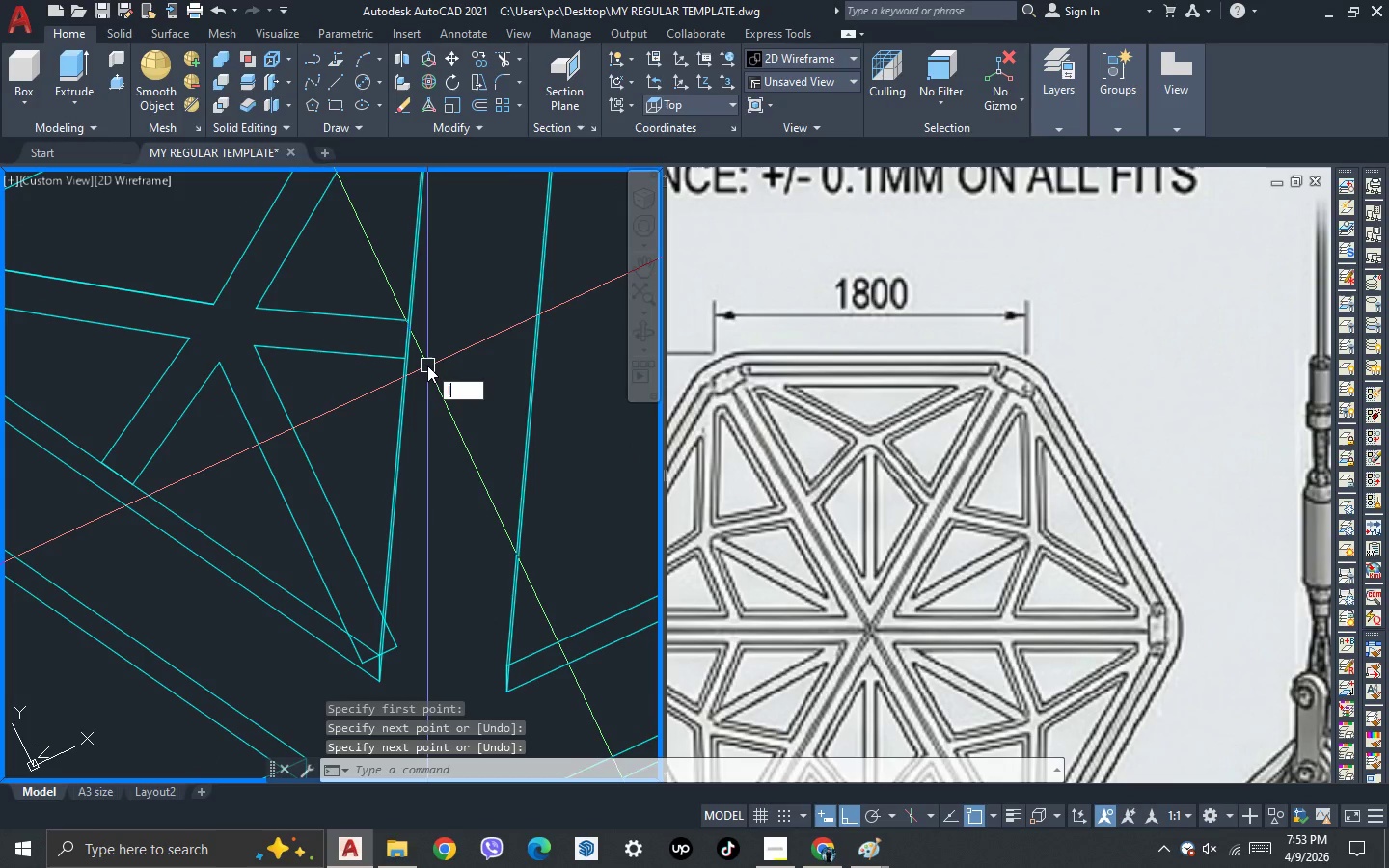 
key(L)
 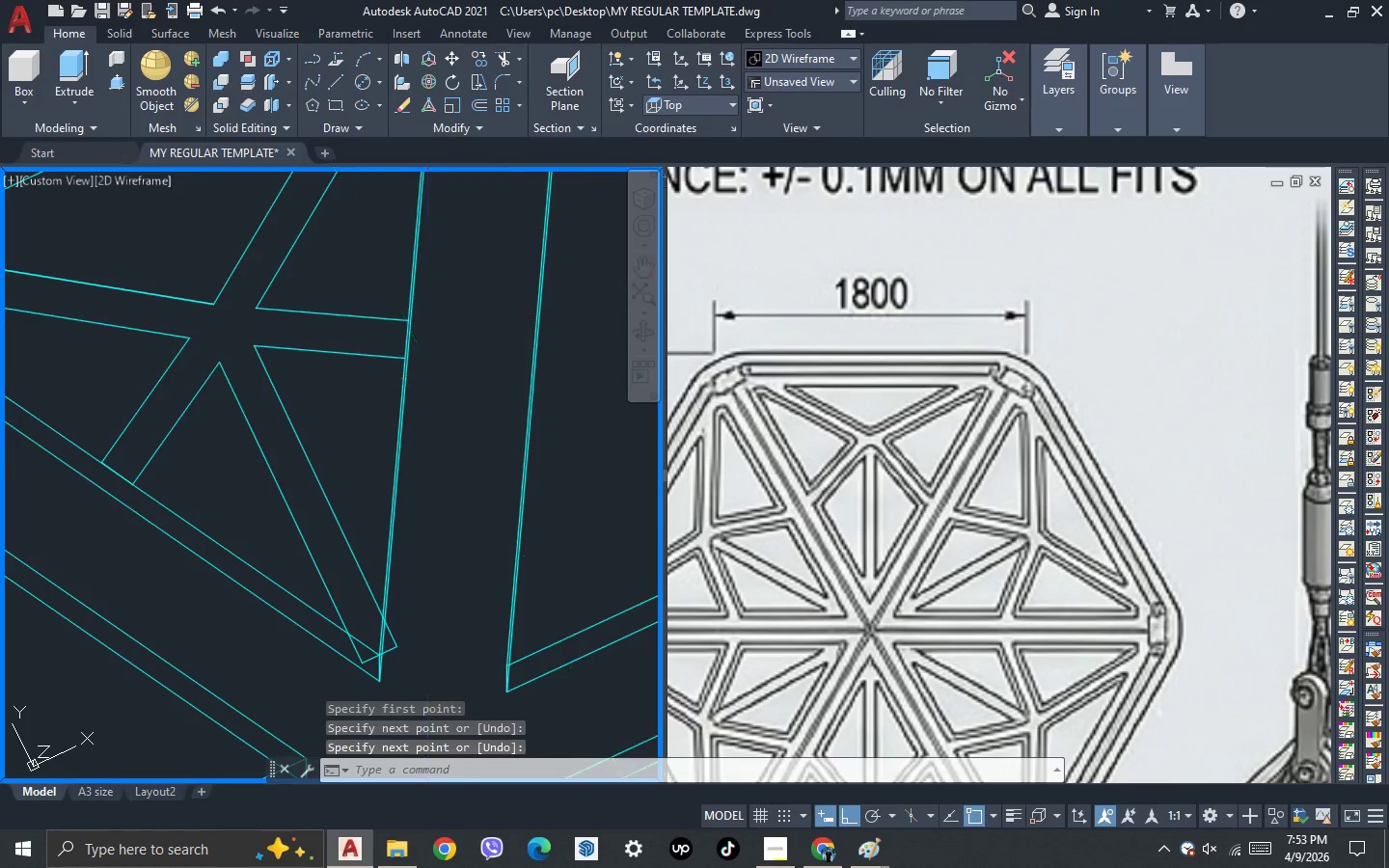 
key(Space)
 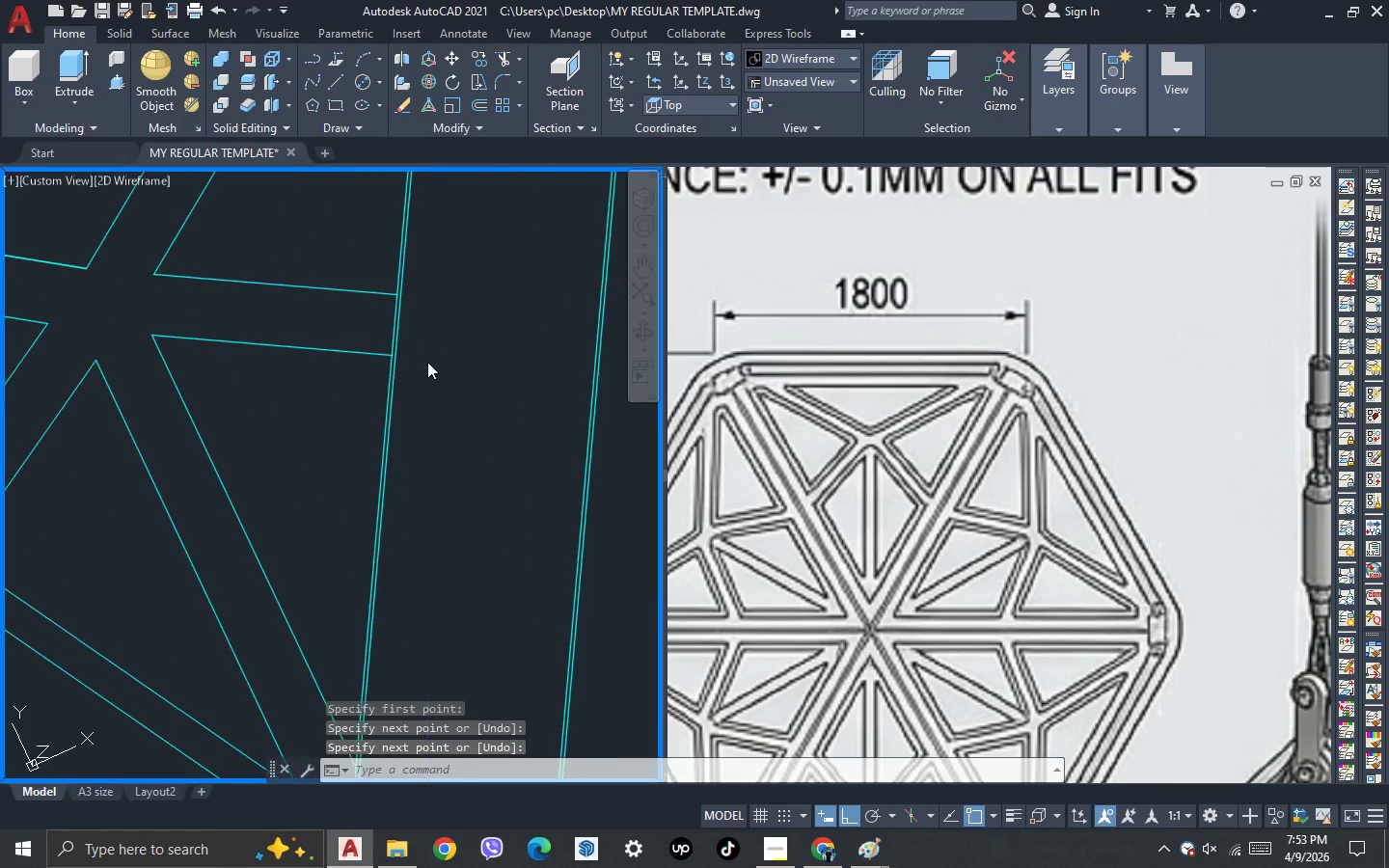 
scroll: coordinate [395, 304], scroll_direction: up, amount: 3.0
 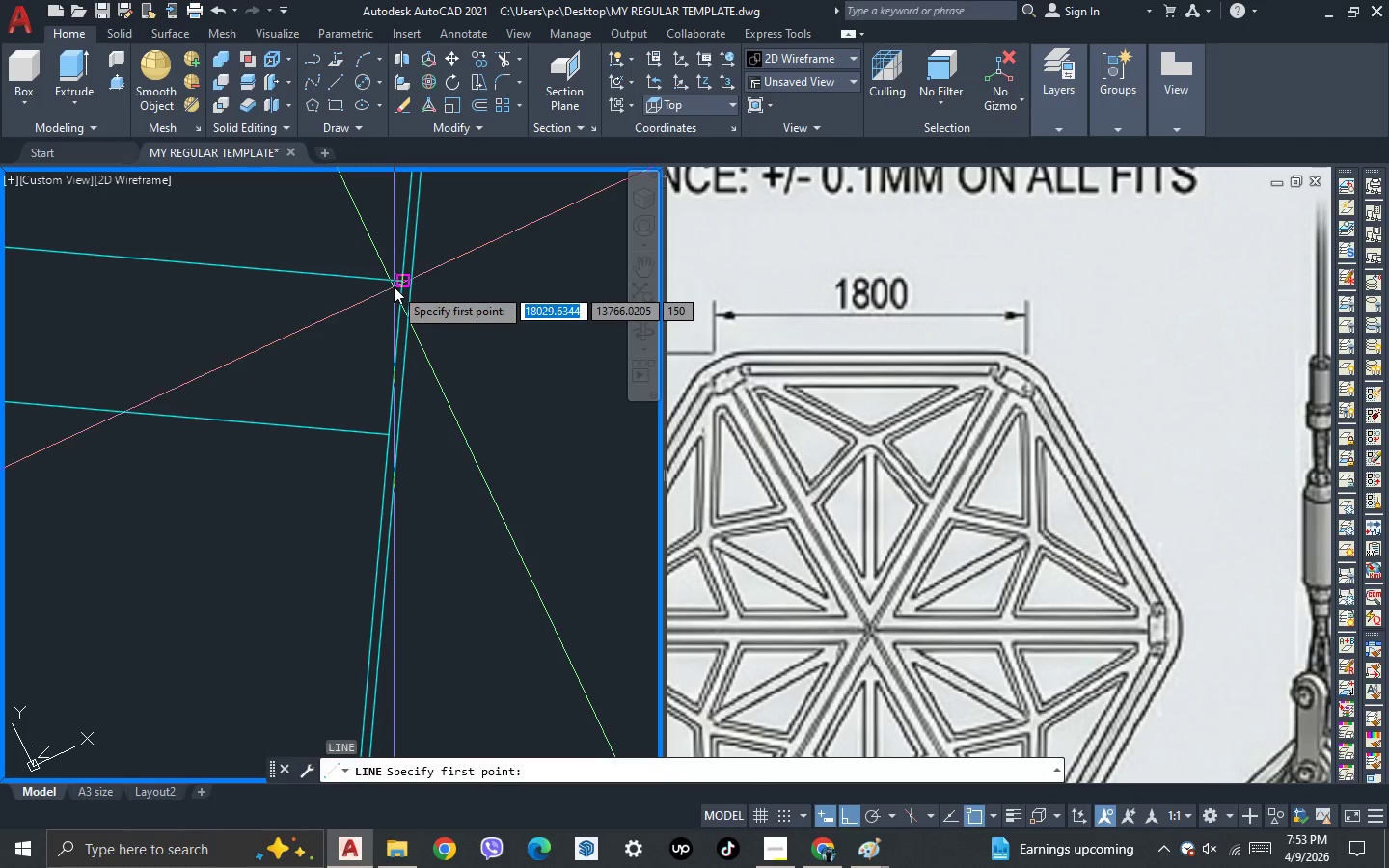 
left_click_drag(start_coordinate=[394, 286], to_coordinate=[393, 296])
 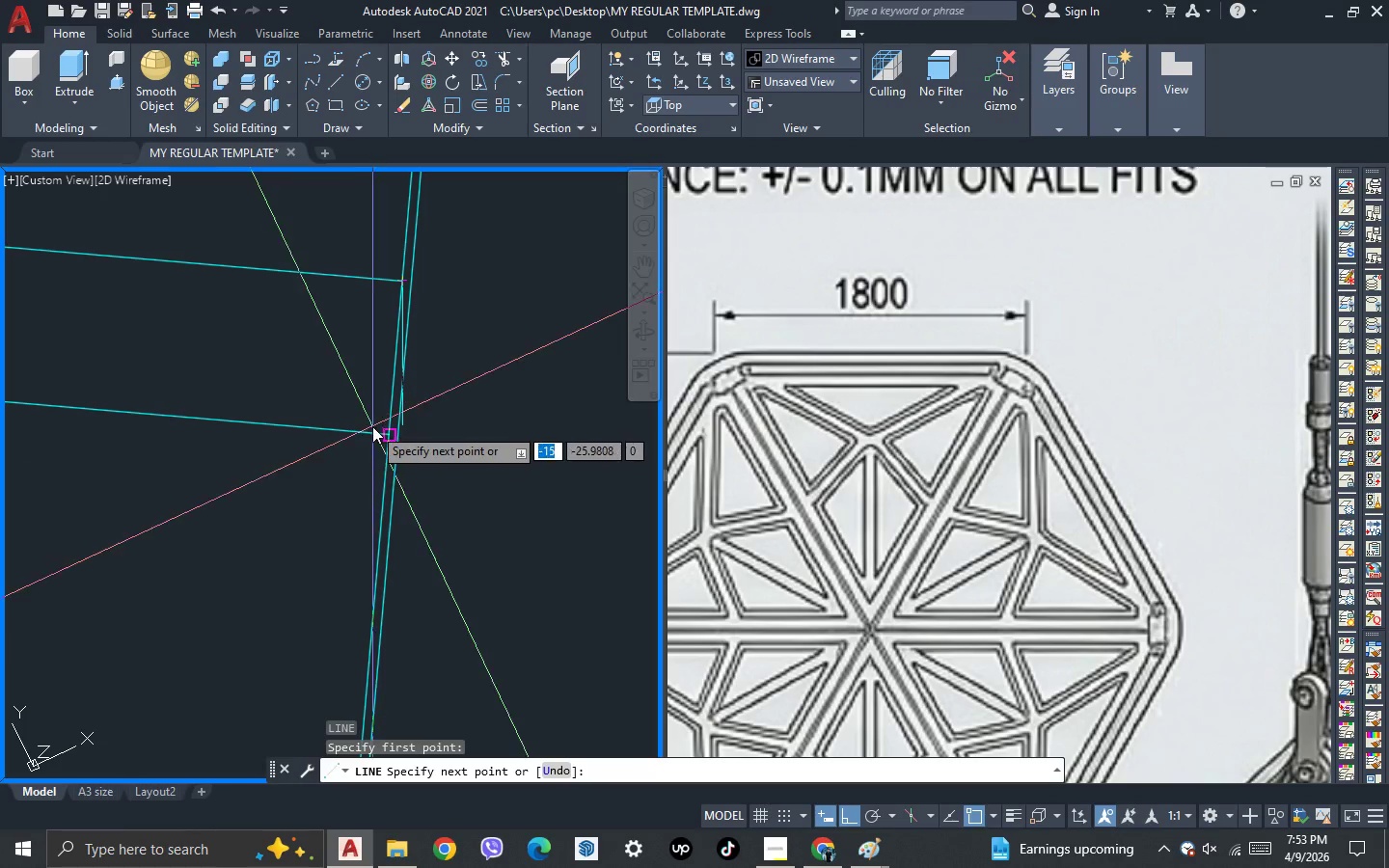 
left_click([372, 426])
 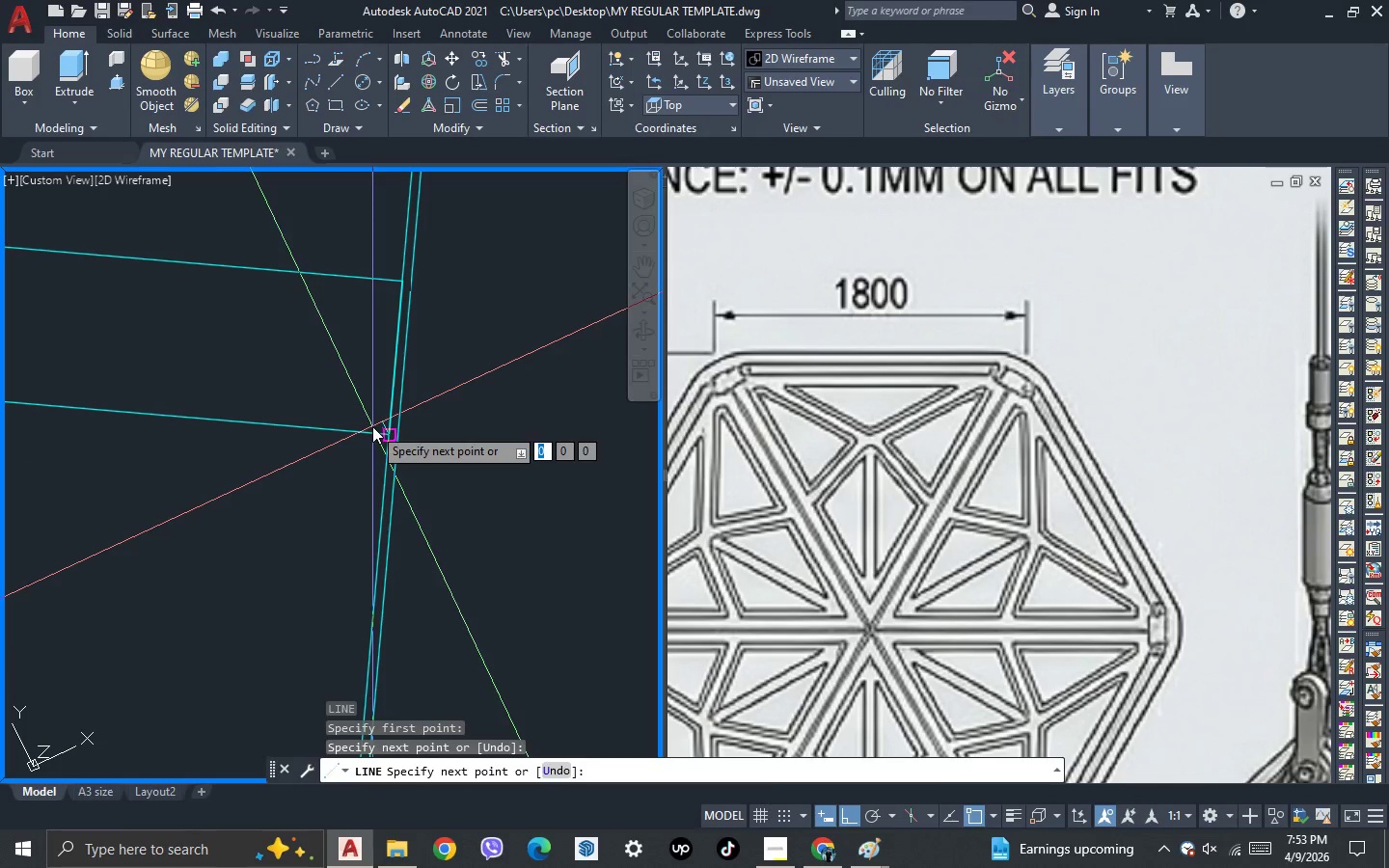 
key(Space)
 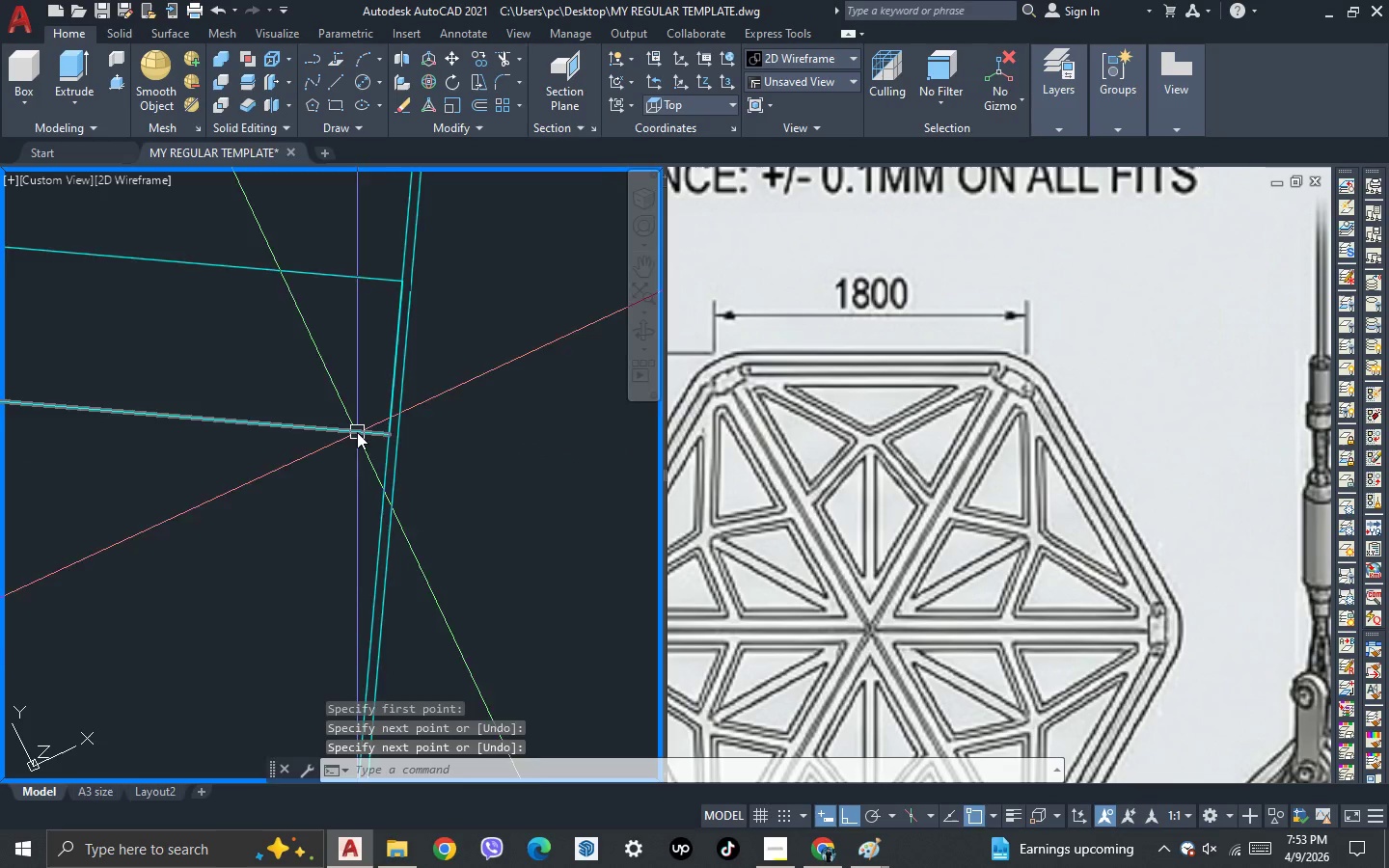 
scroll: coordinate [379, 366], scroll_direction: down, amount: 7.0
 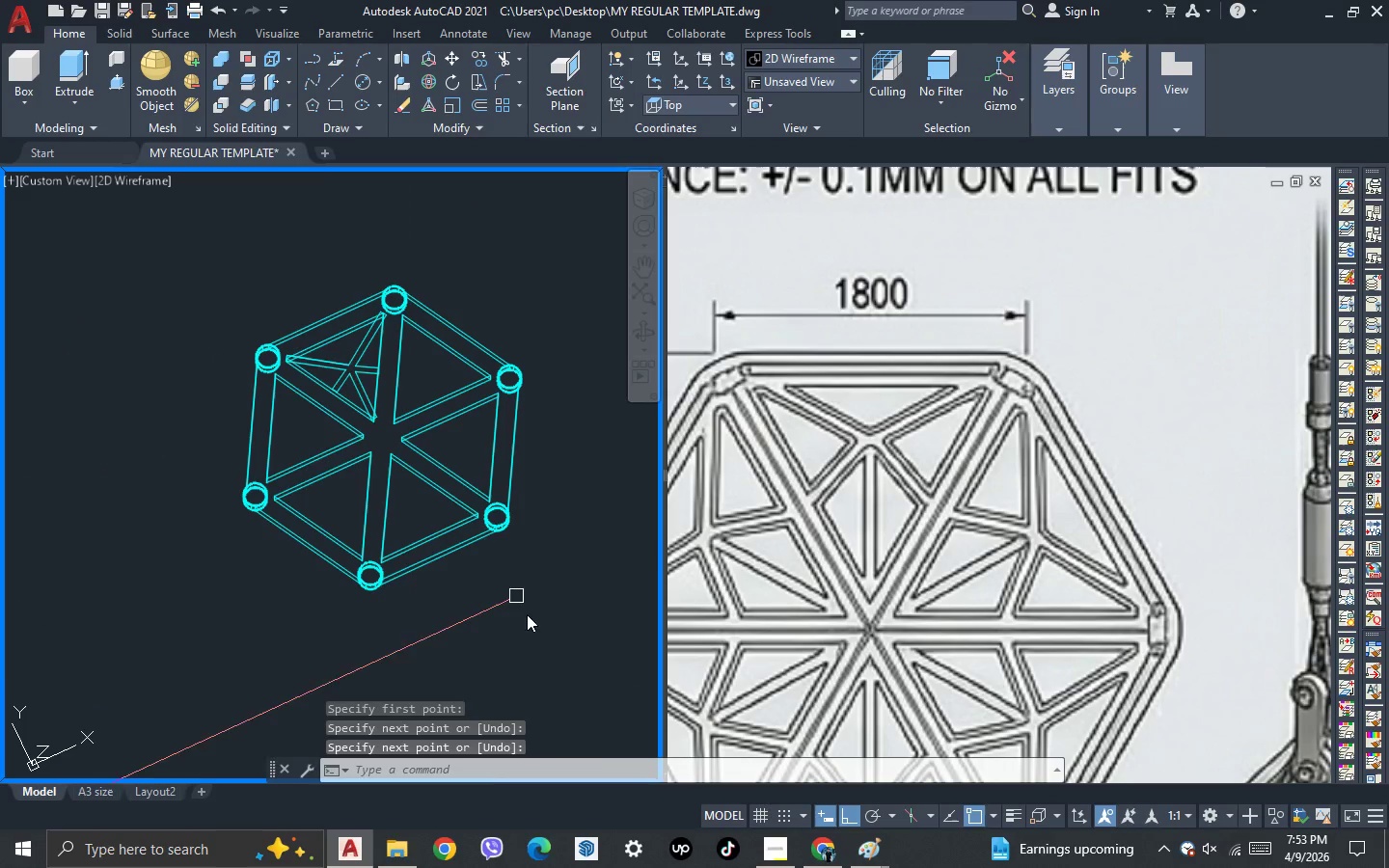 
left_click_drag(start_coordinate=[536, 626], to_coordinate=[469, 536])
 